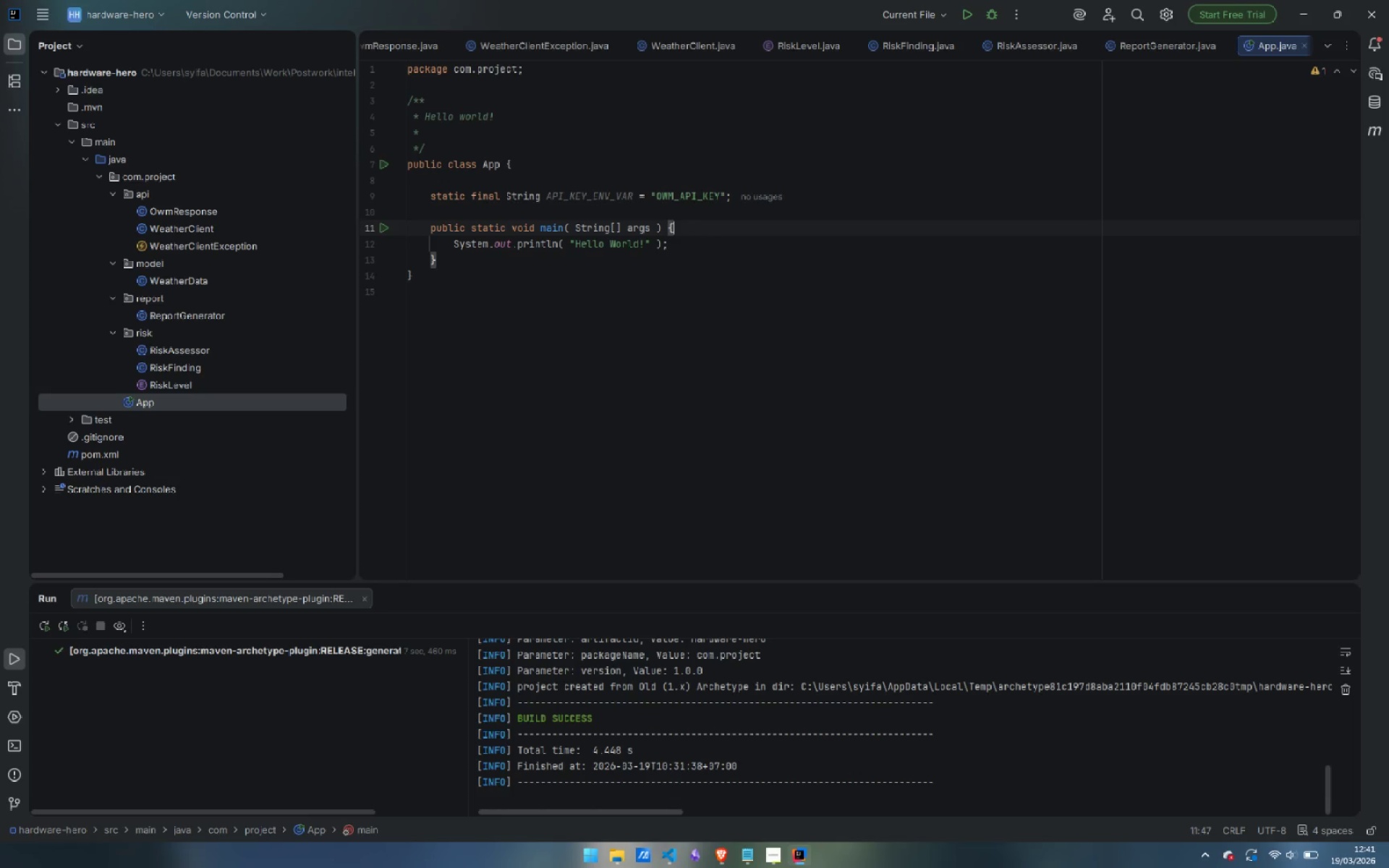 
key(Enter)
 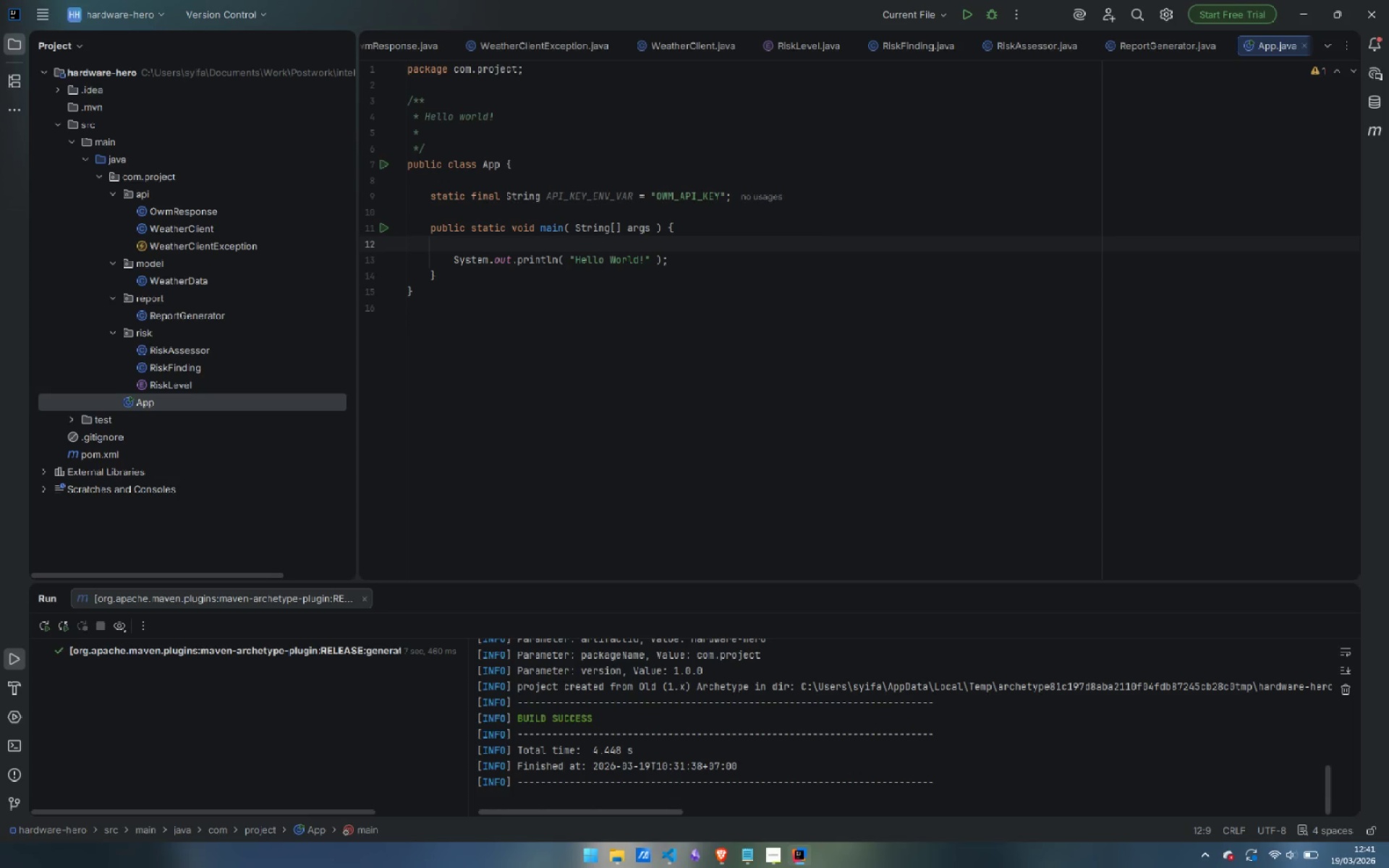 
type(String apiL)
key(Backspace)
type(Key = Syste)
 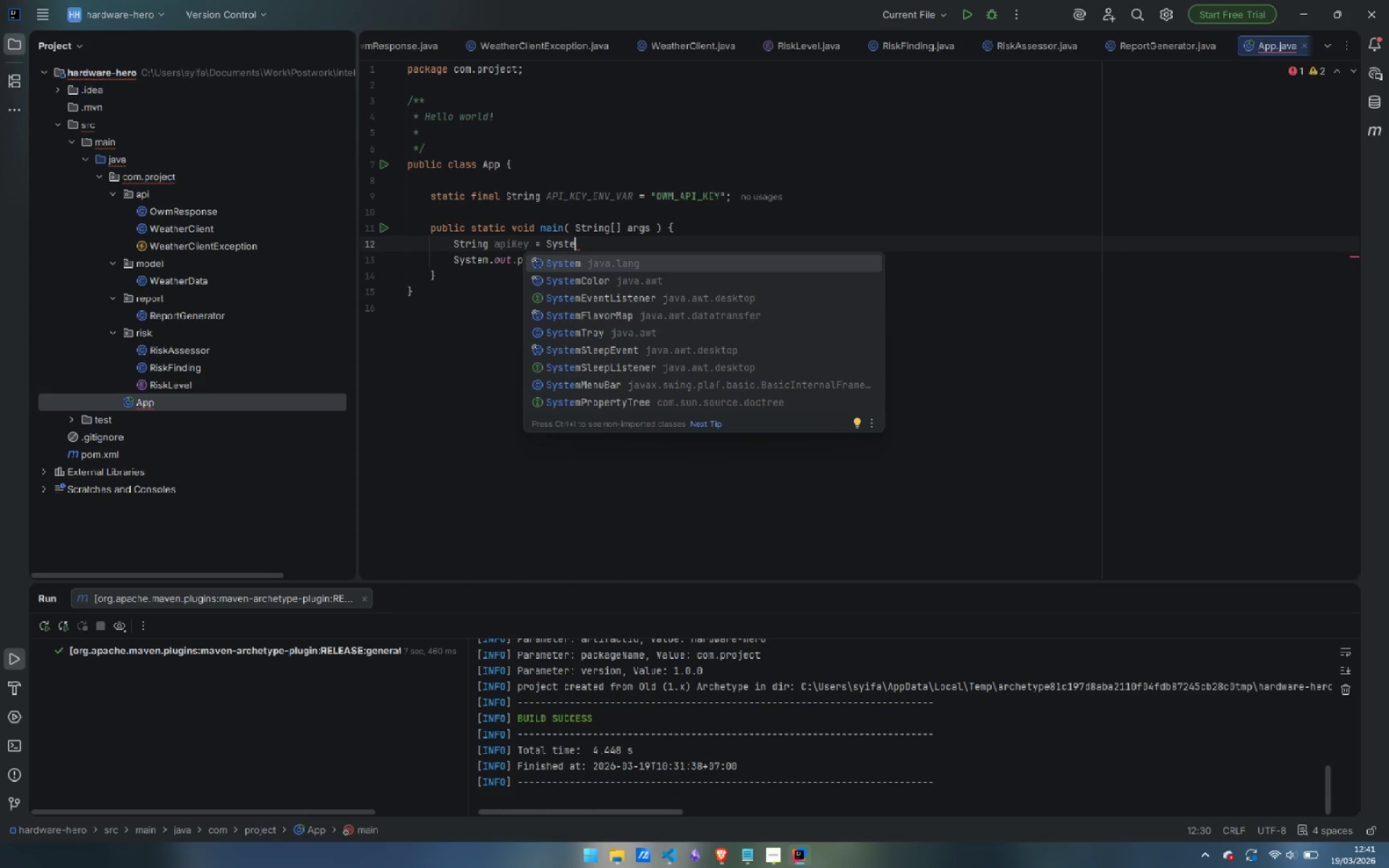 
key(Enter)
 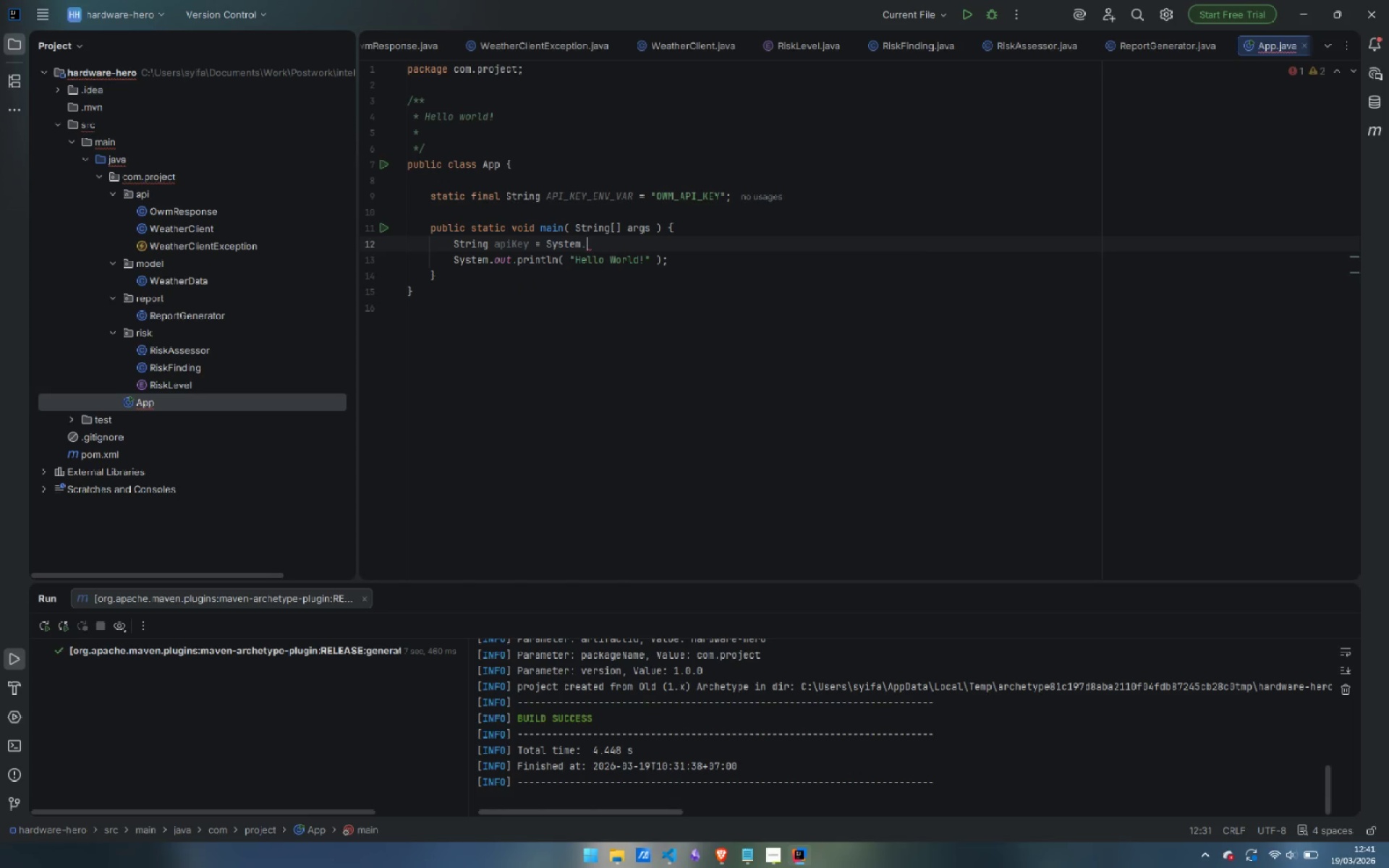 
type(.ge)
 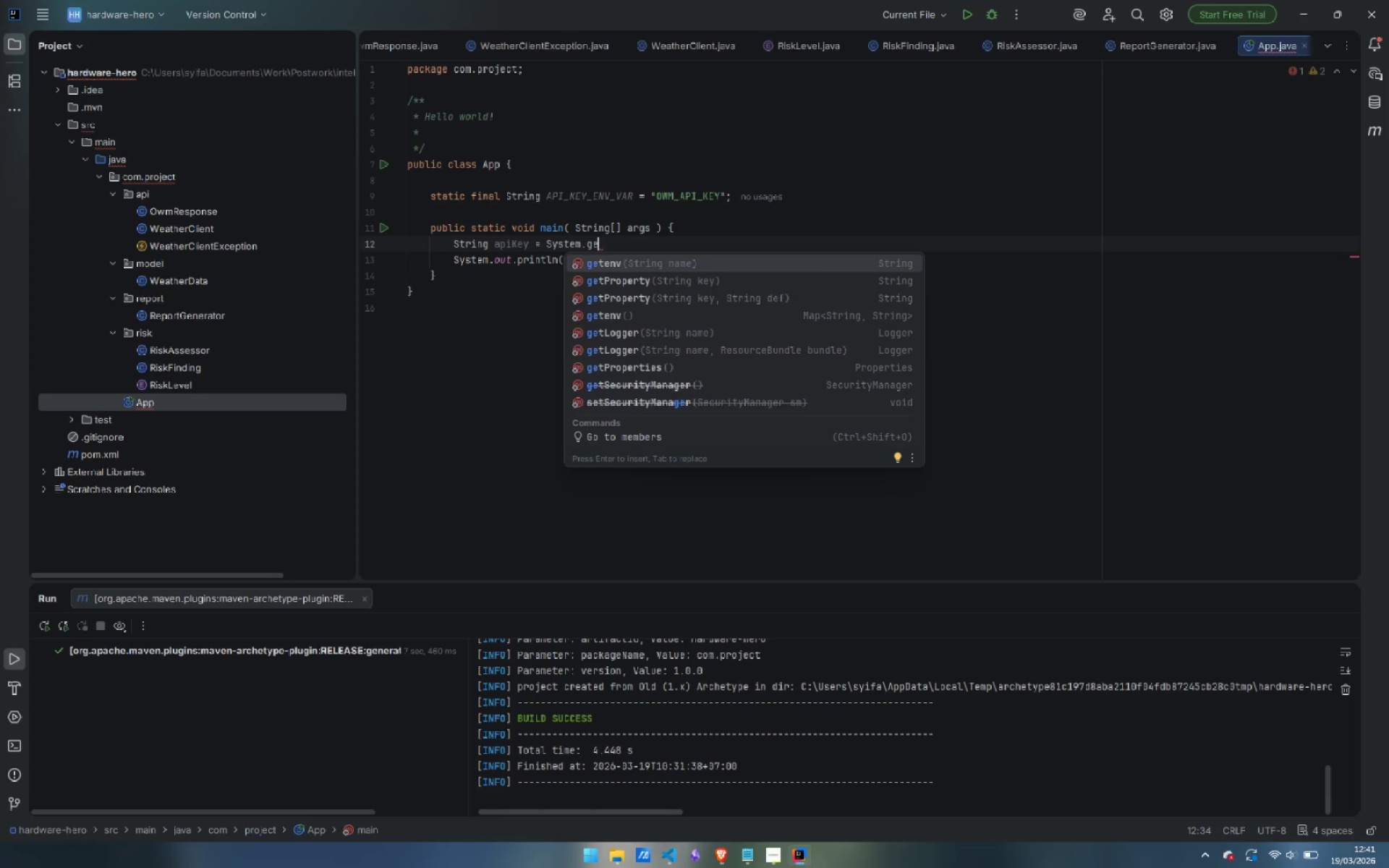 
key(Enter)
 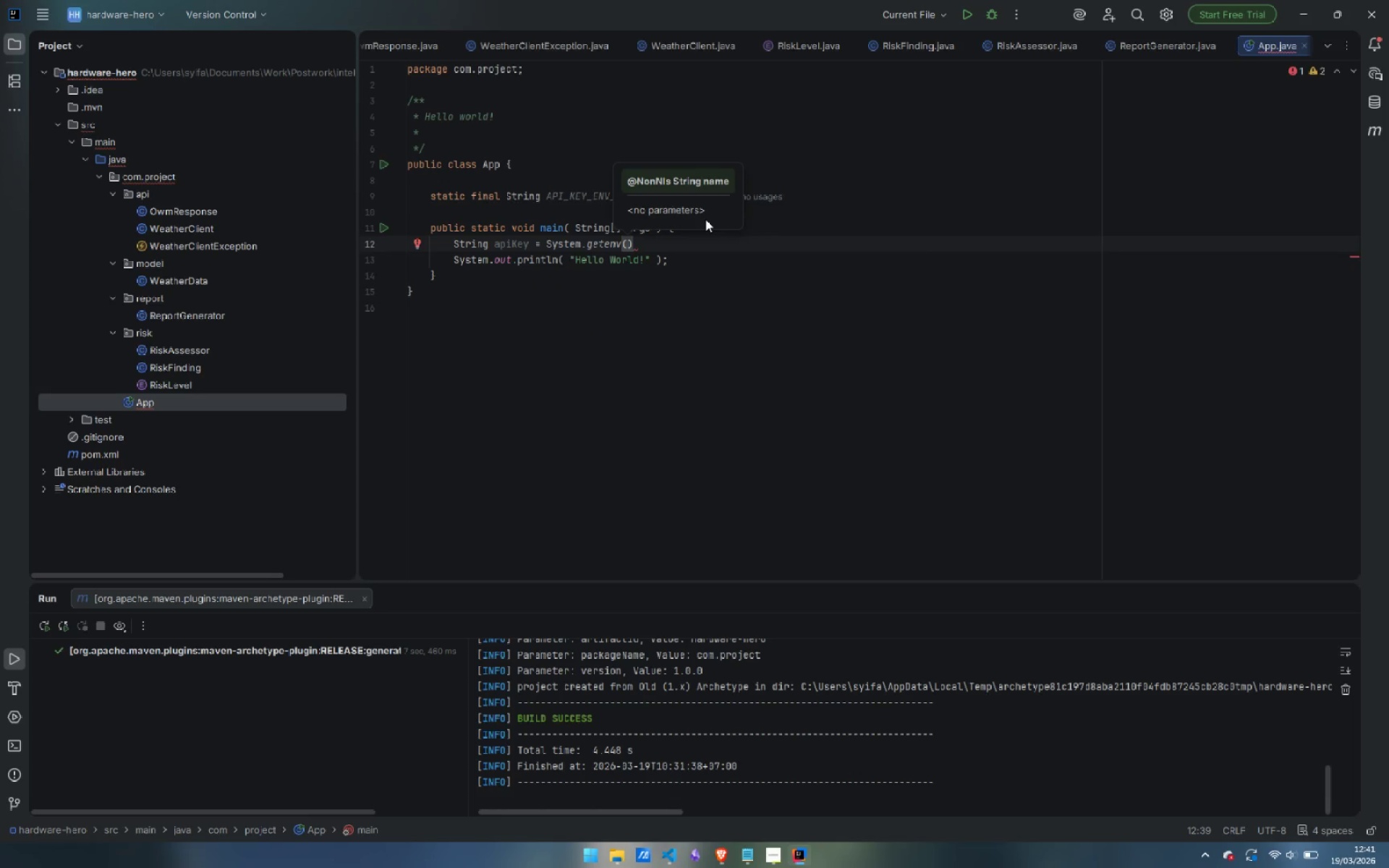 
type(API)
 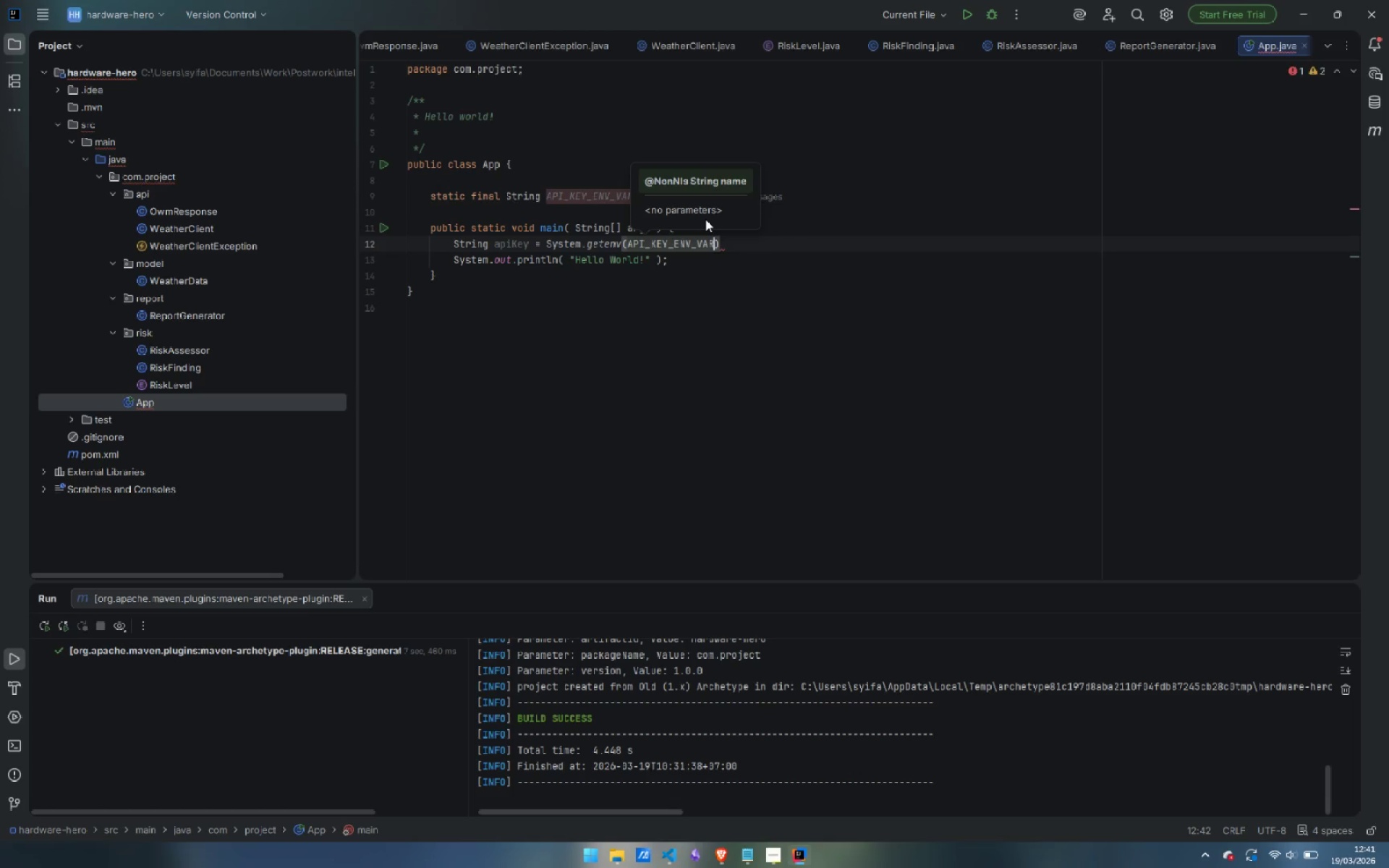 
key(Enter)
 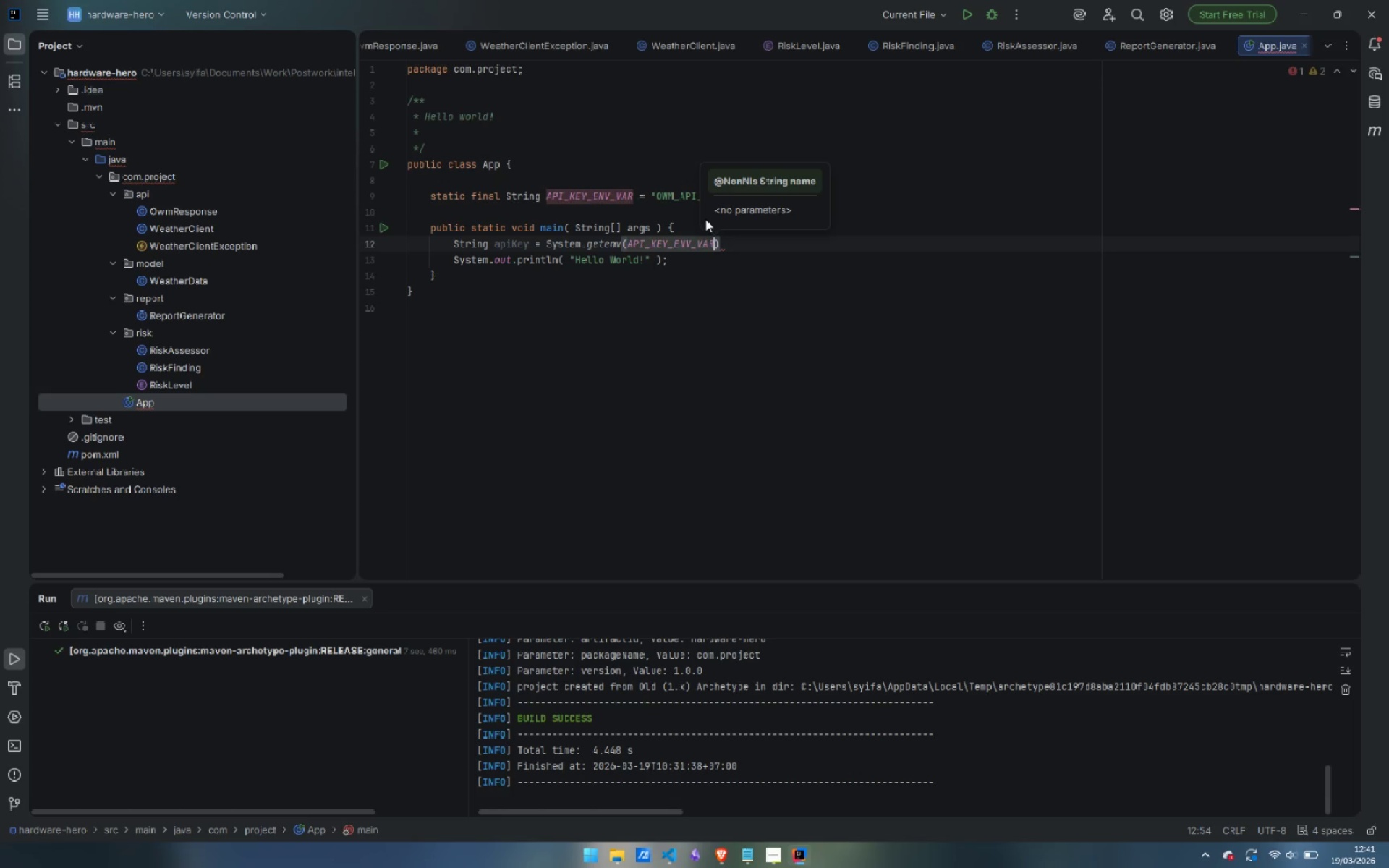 
key(ArrowRight)
 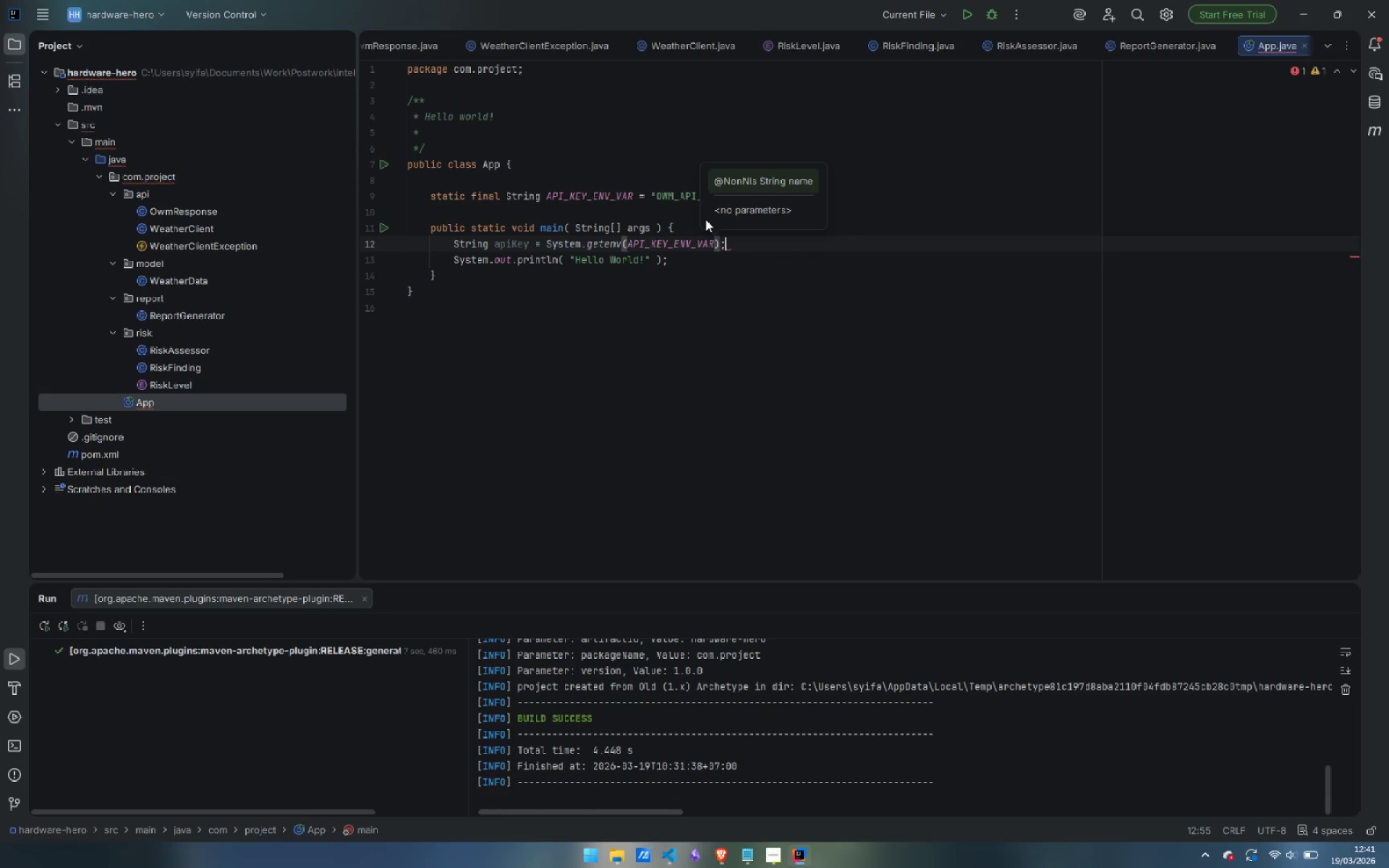 
key(Semicolon)
 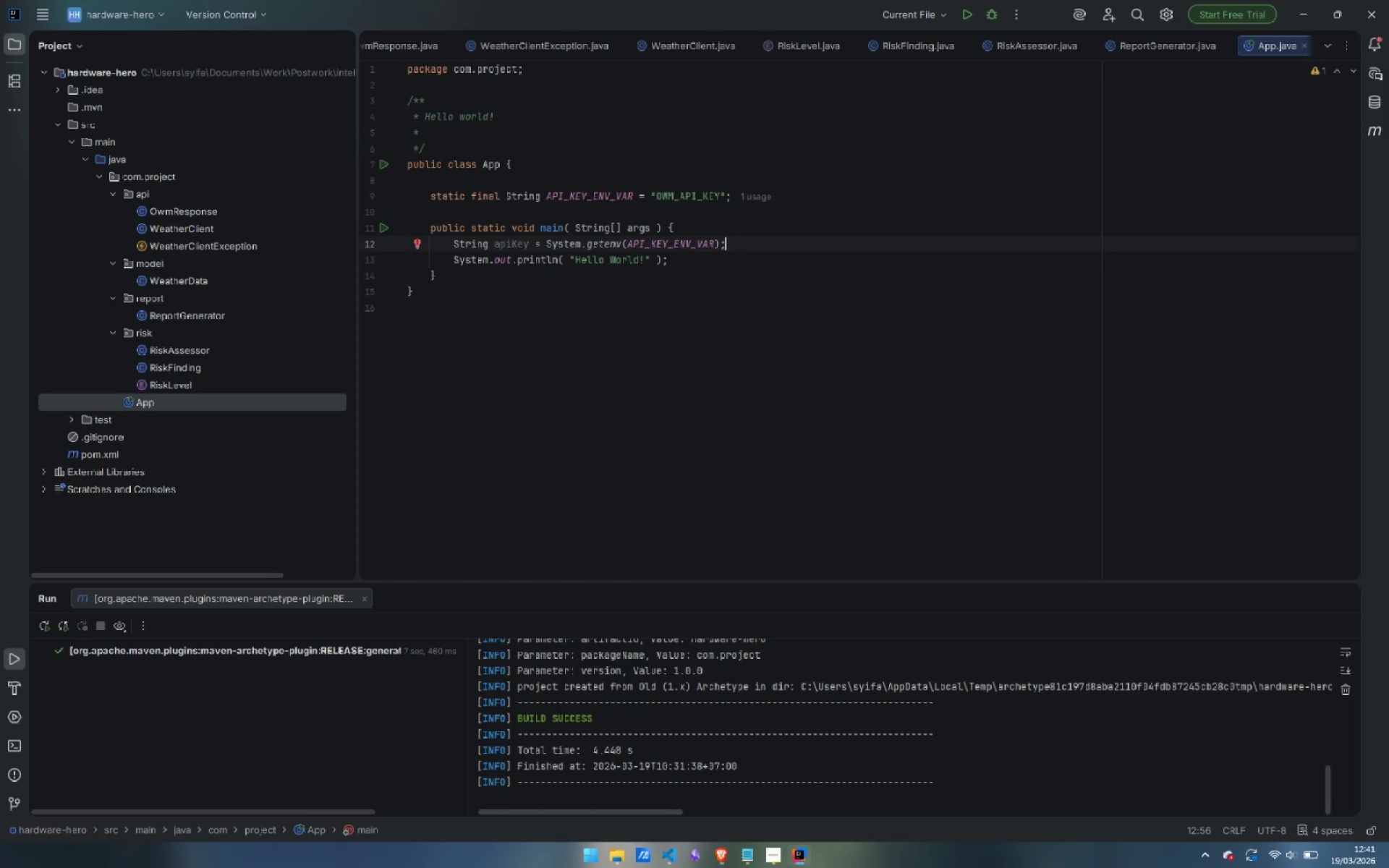 
key(Control+Delete)
 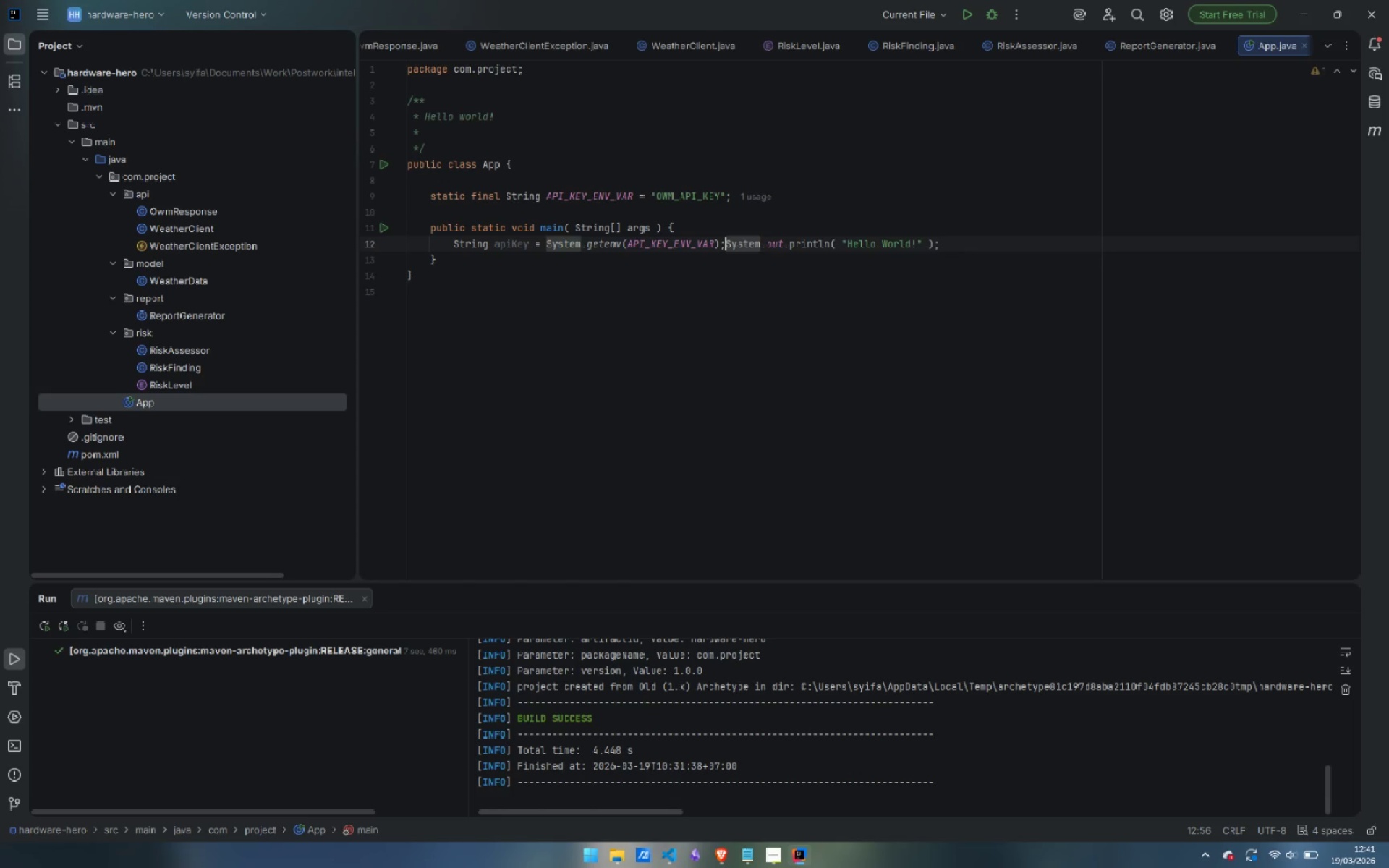 
key(Control+Delete)
 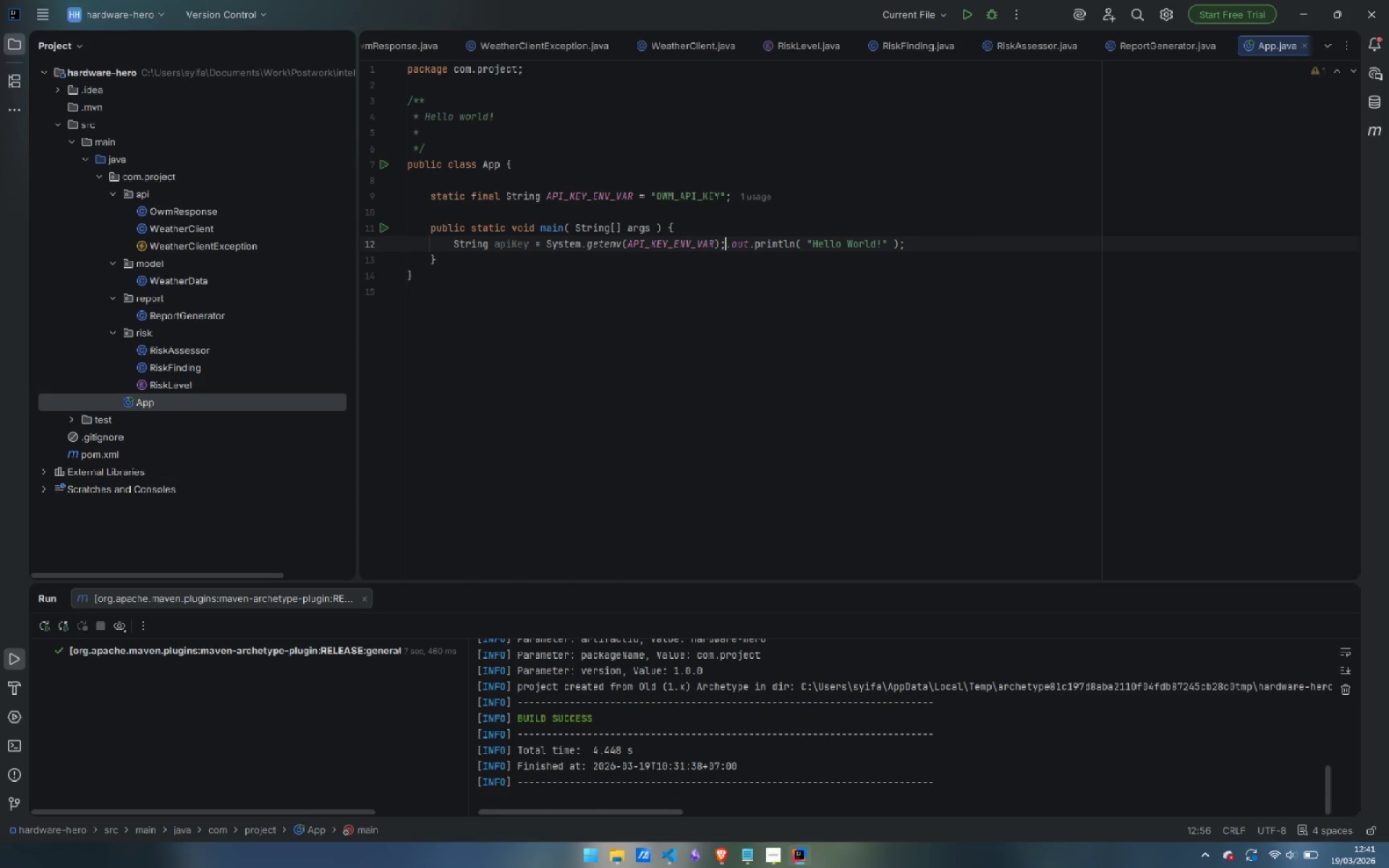 
key(Control+Delete)
 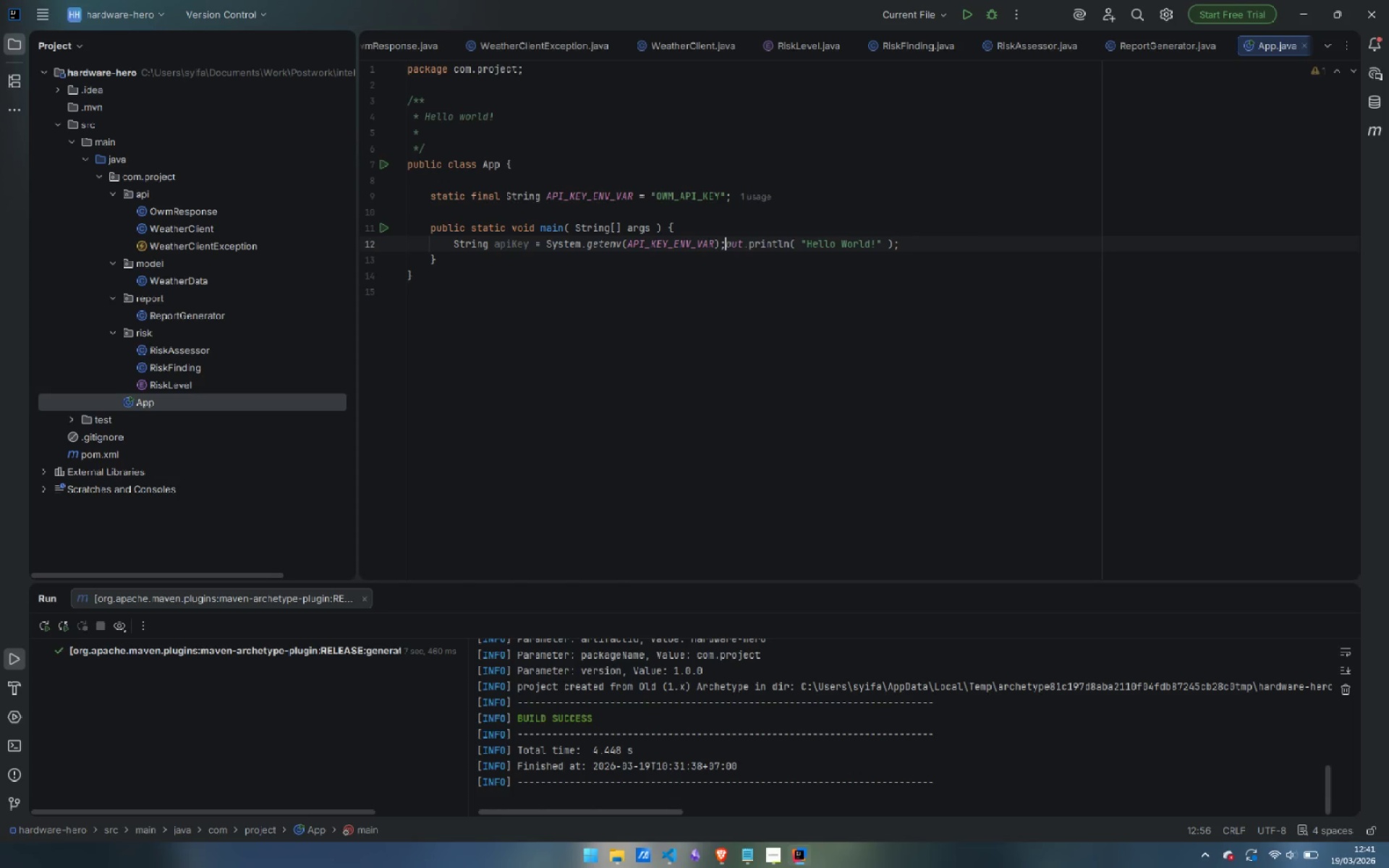 
key(Control+Delete)
 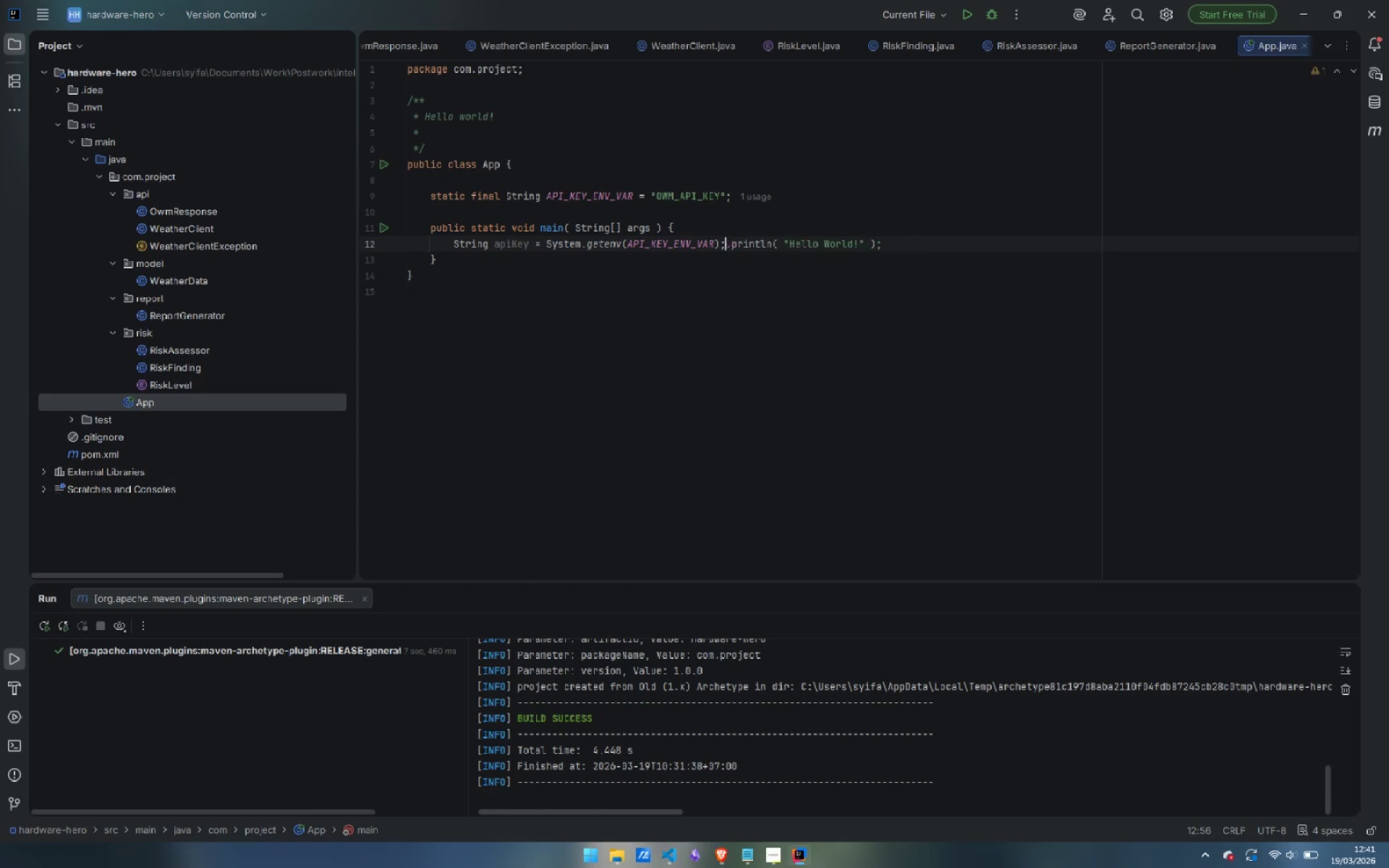 
key(Control+Delete)
 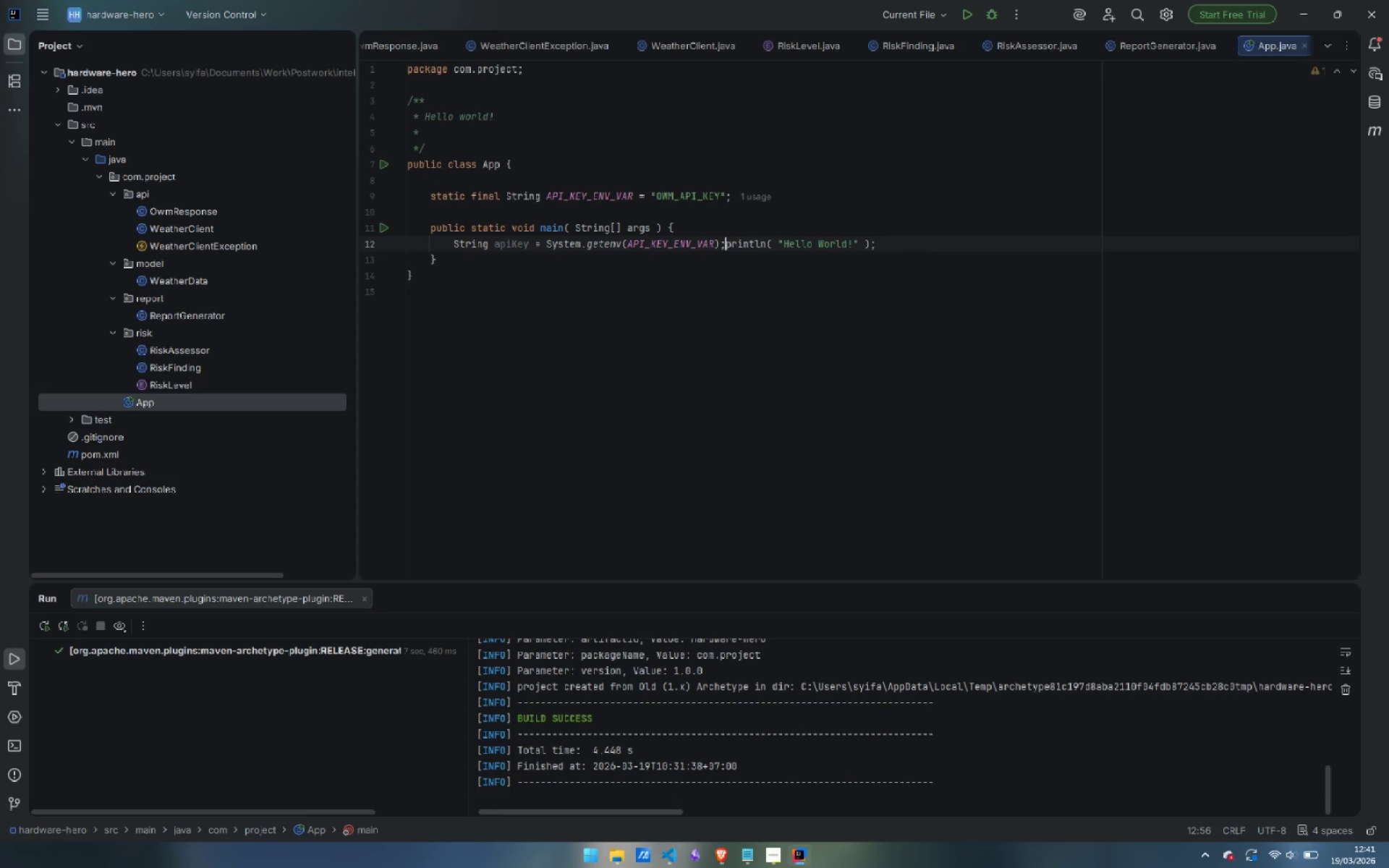 
key(Control+Delete)
 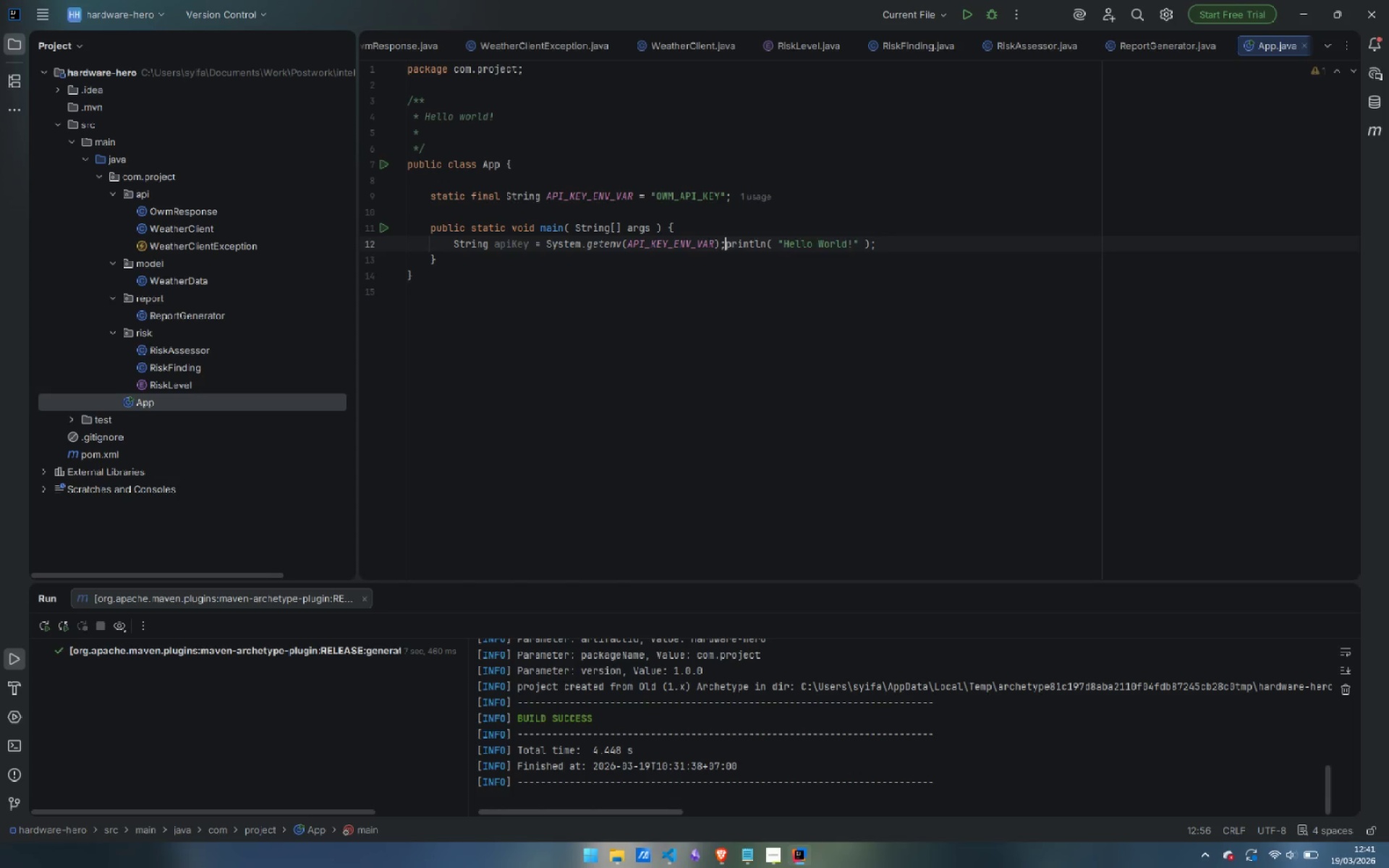 
key(Control+Delete)
 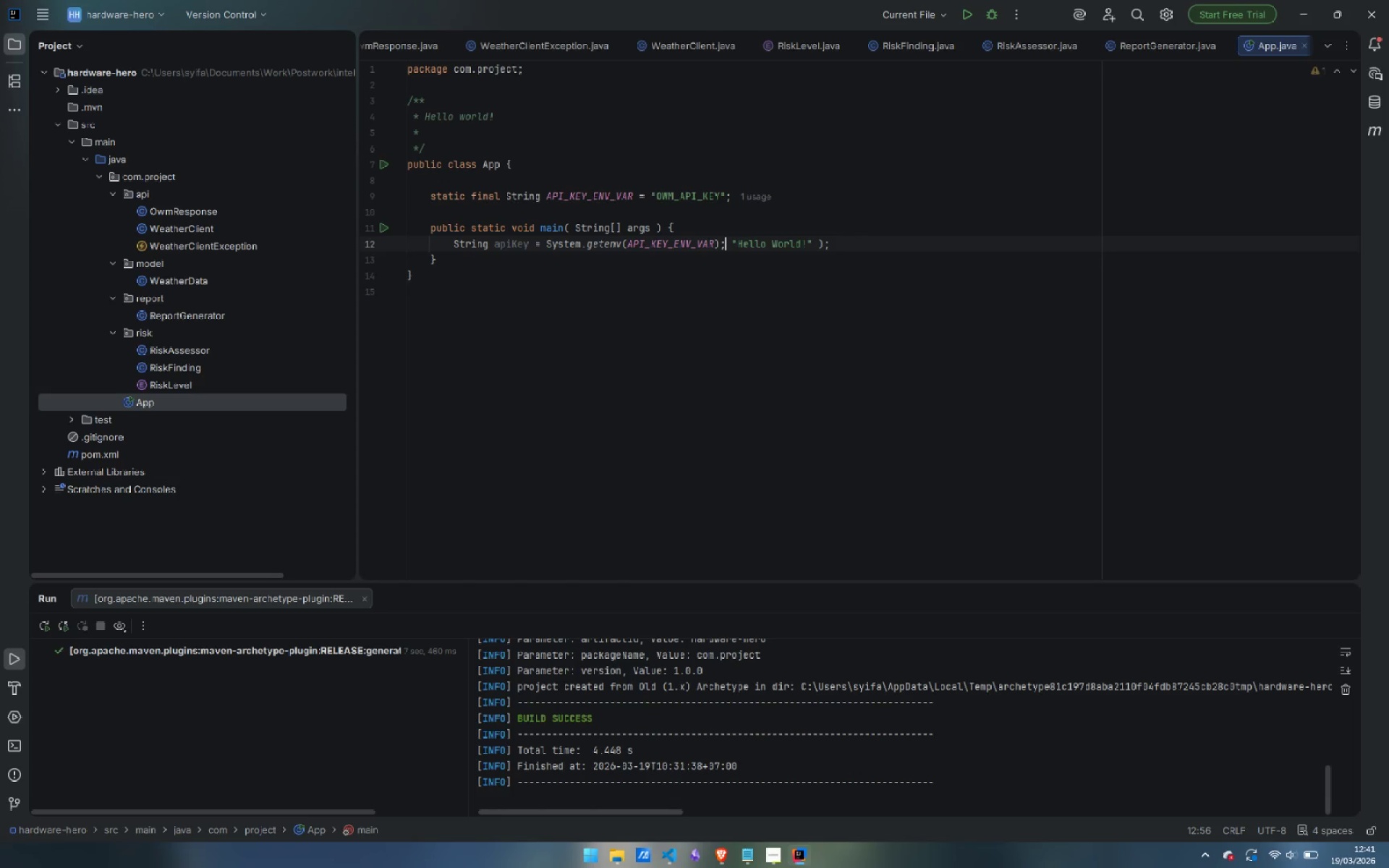 
key(Control+Delete)
 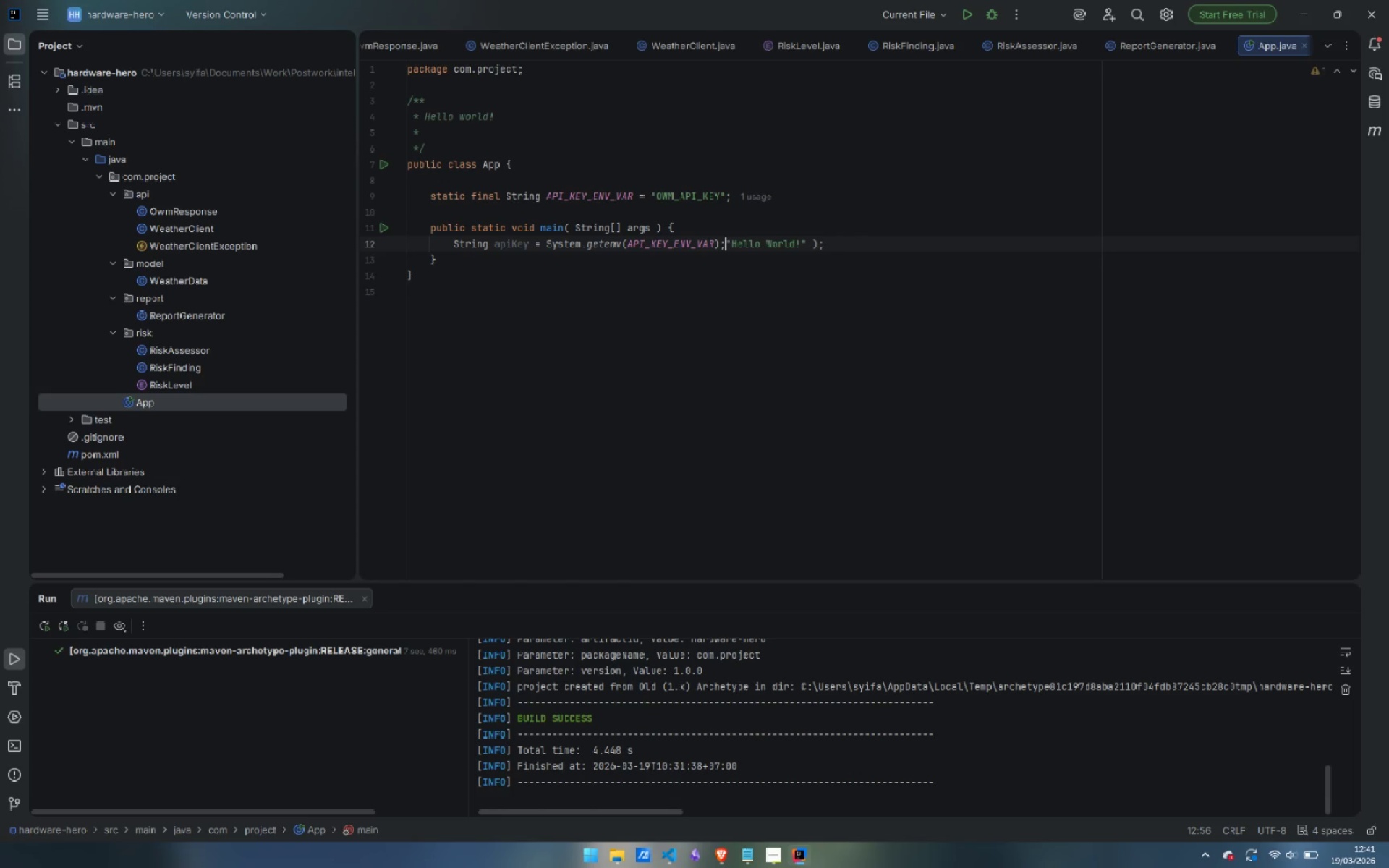 
key(Control+Delete)
 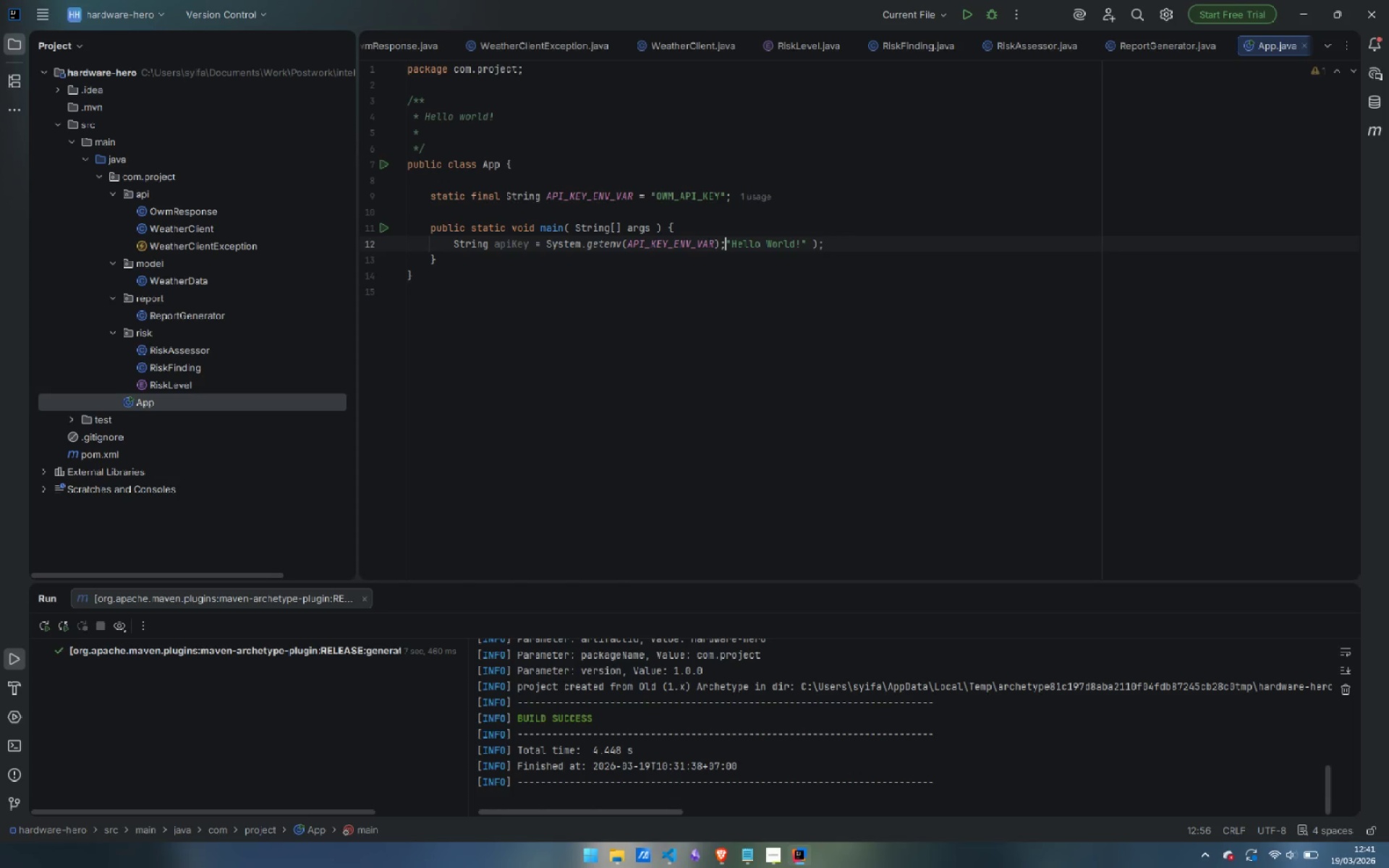 
key(Control+Delete)
 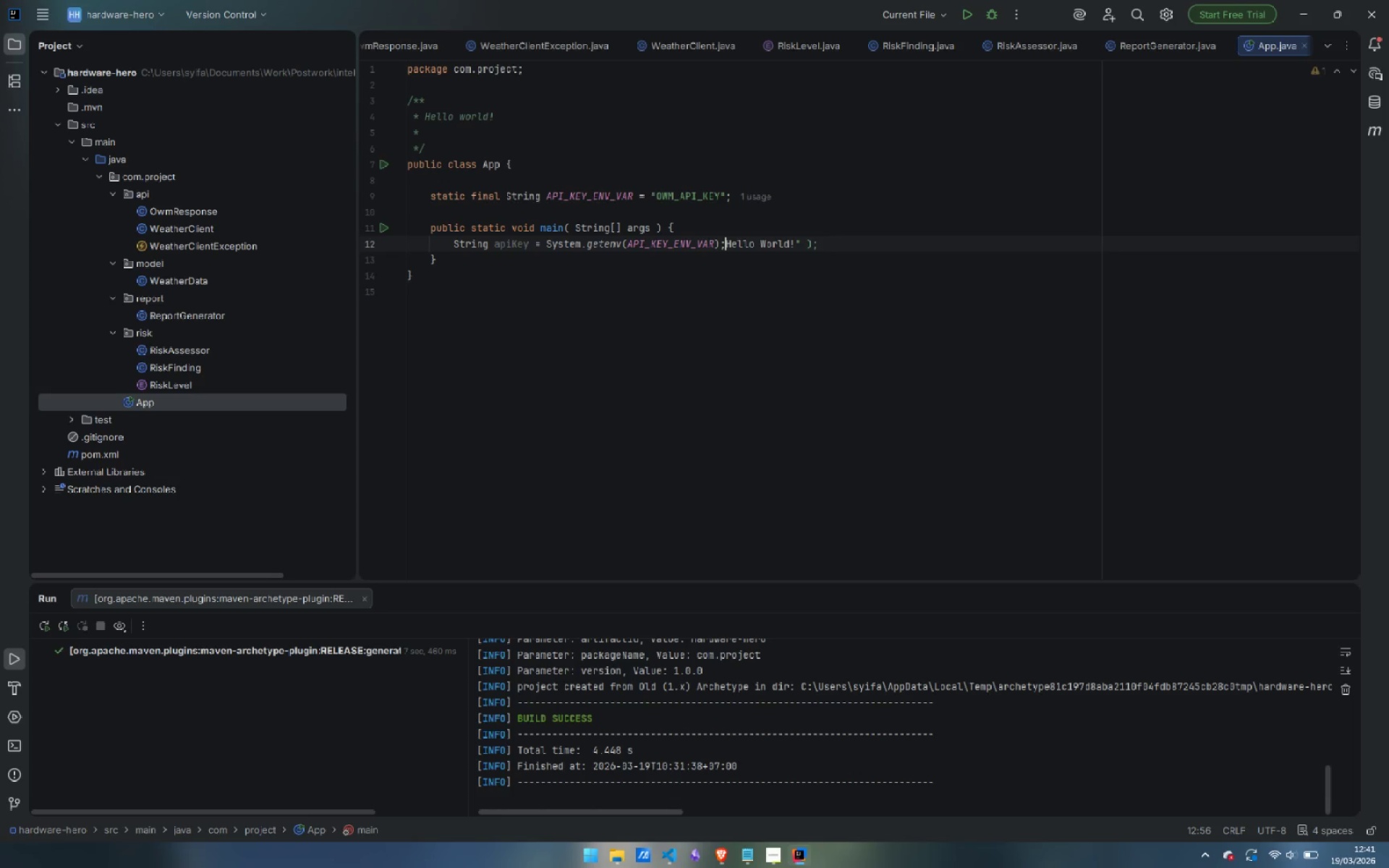 
key(Control+Delete)
 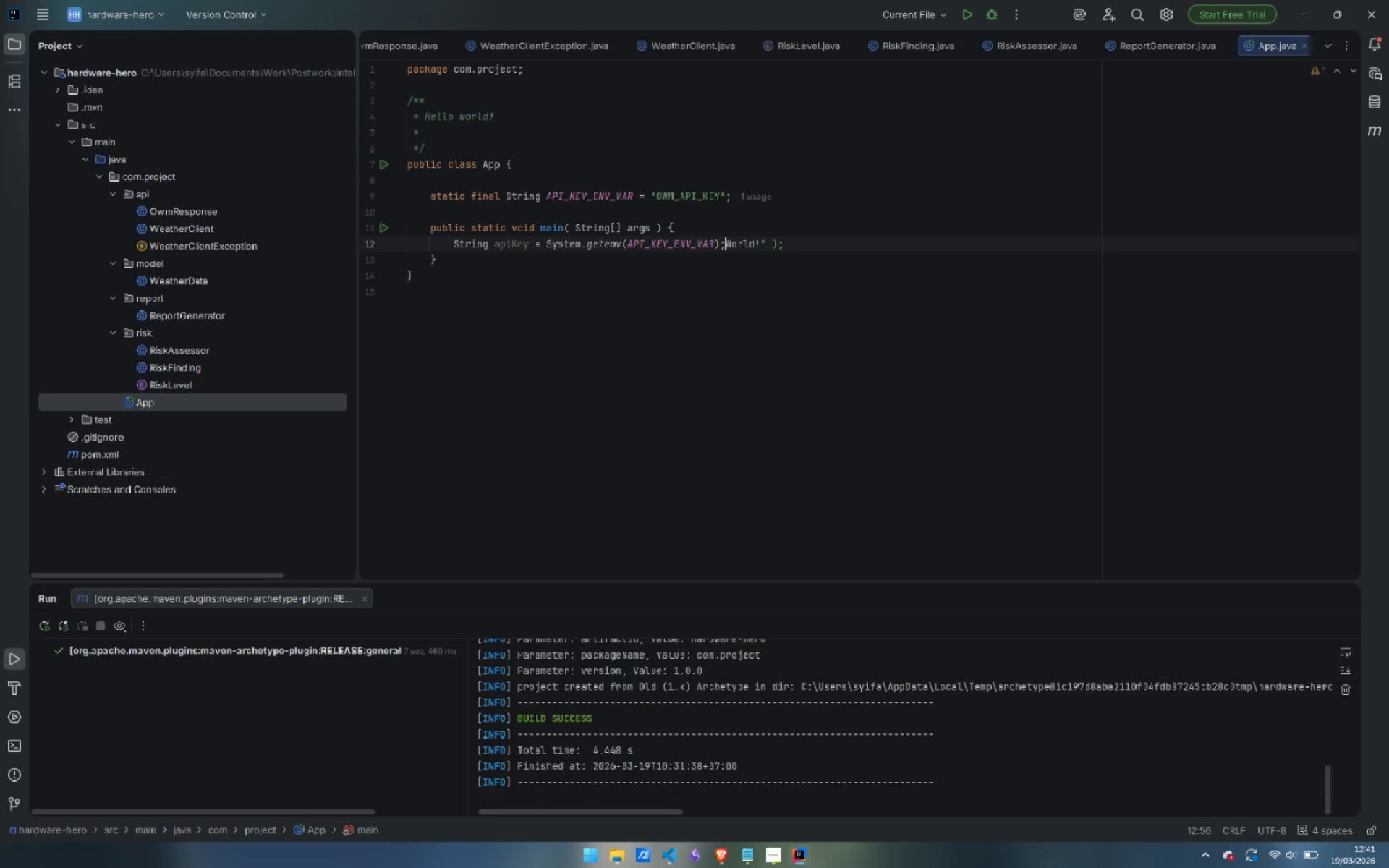 
key(Control+Delete)
 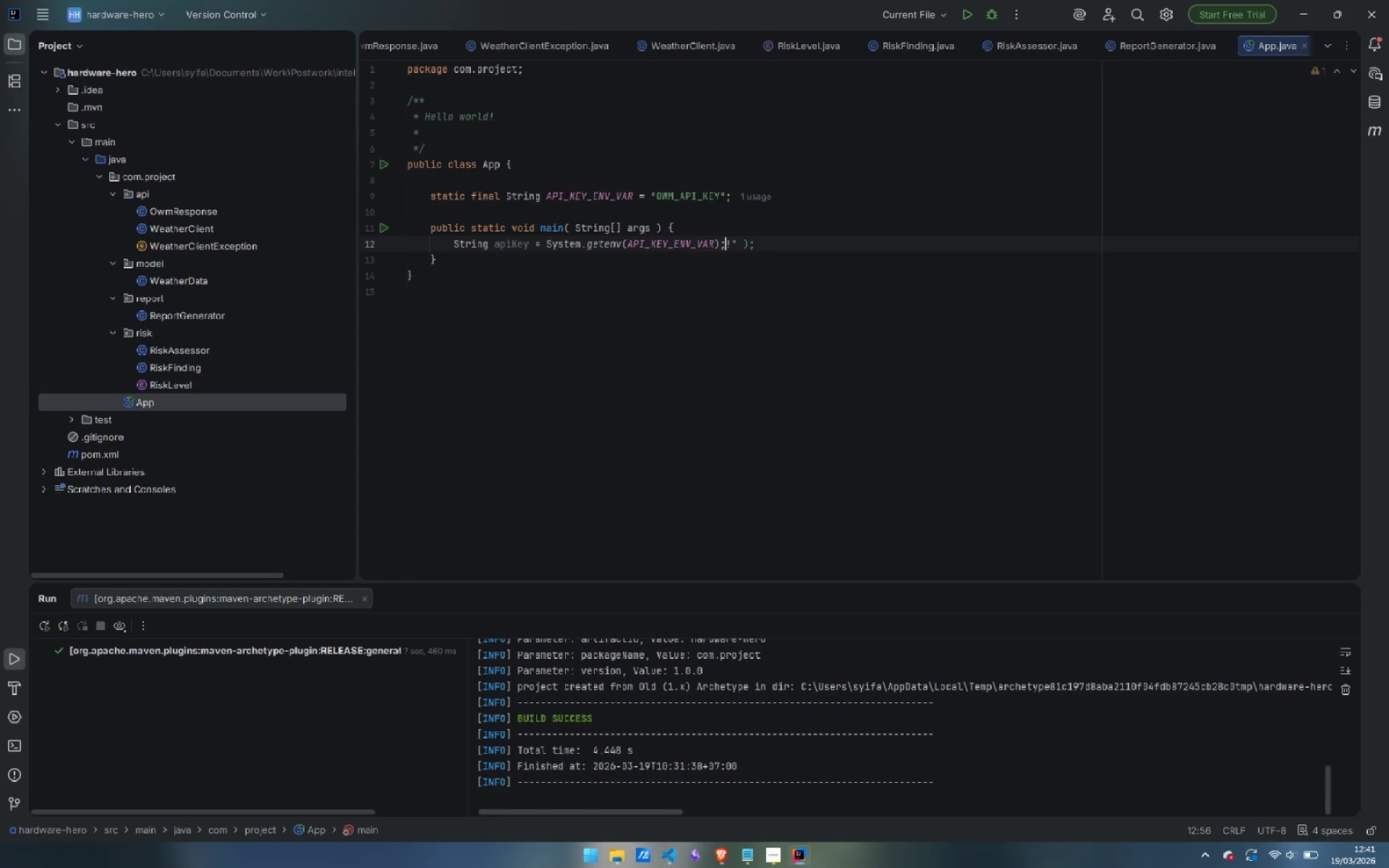 
key(Control+Delete)
 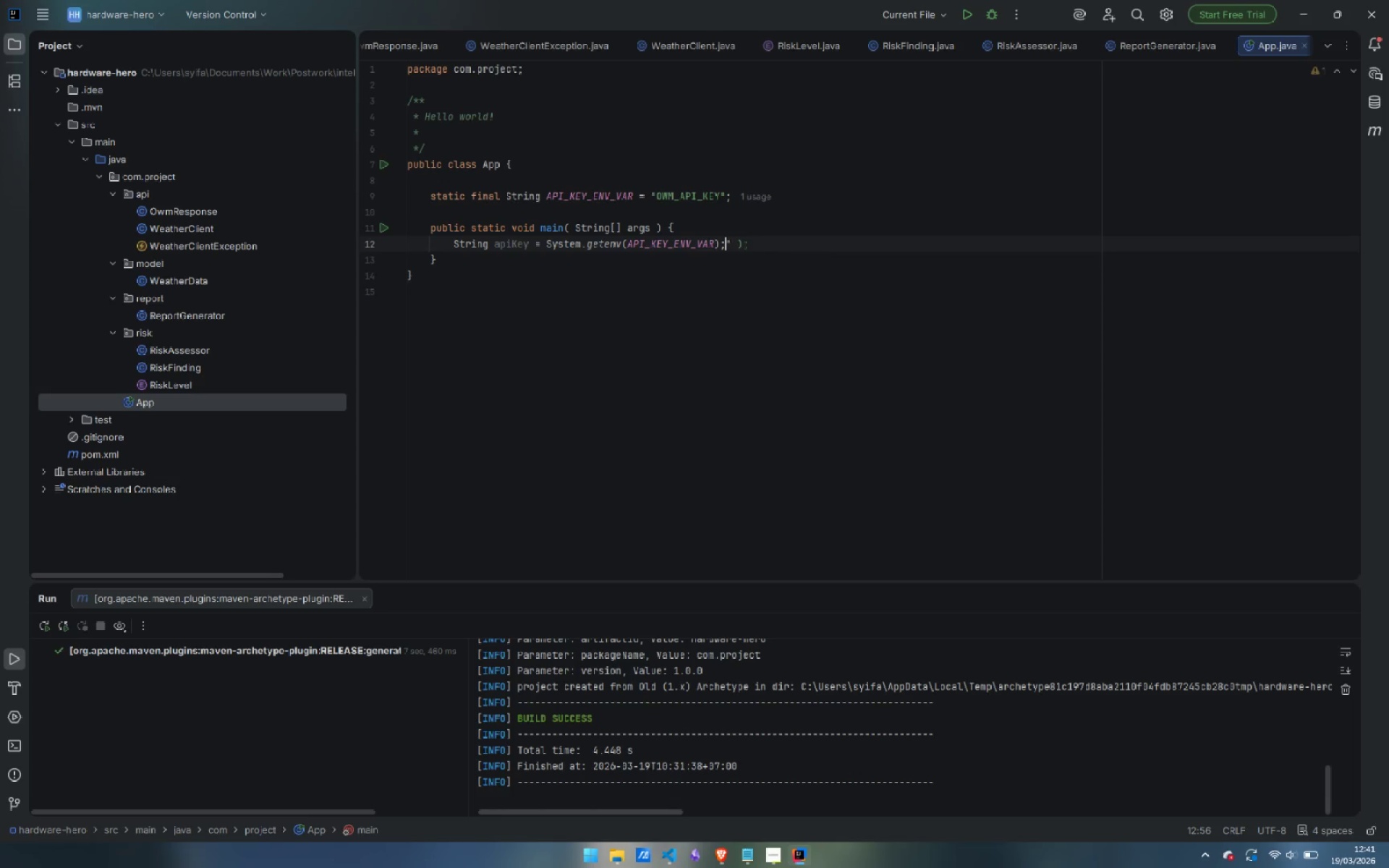 
key(Control+Delete)
 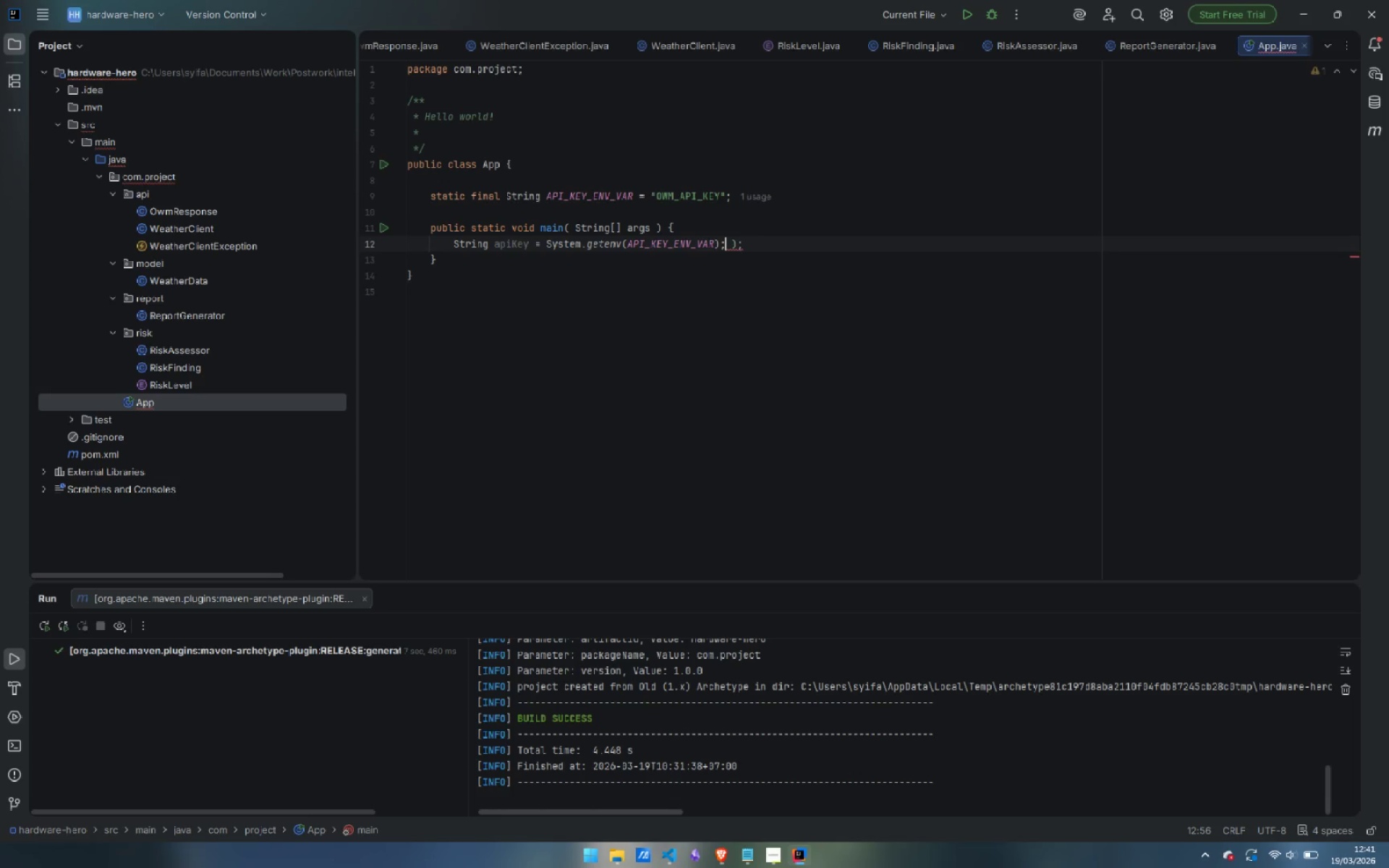 
key(Control+Delete)
 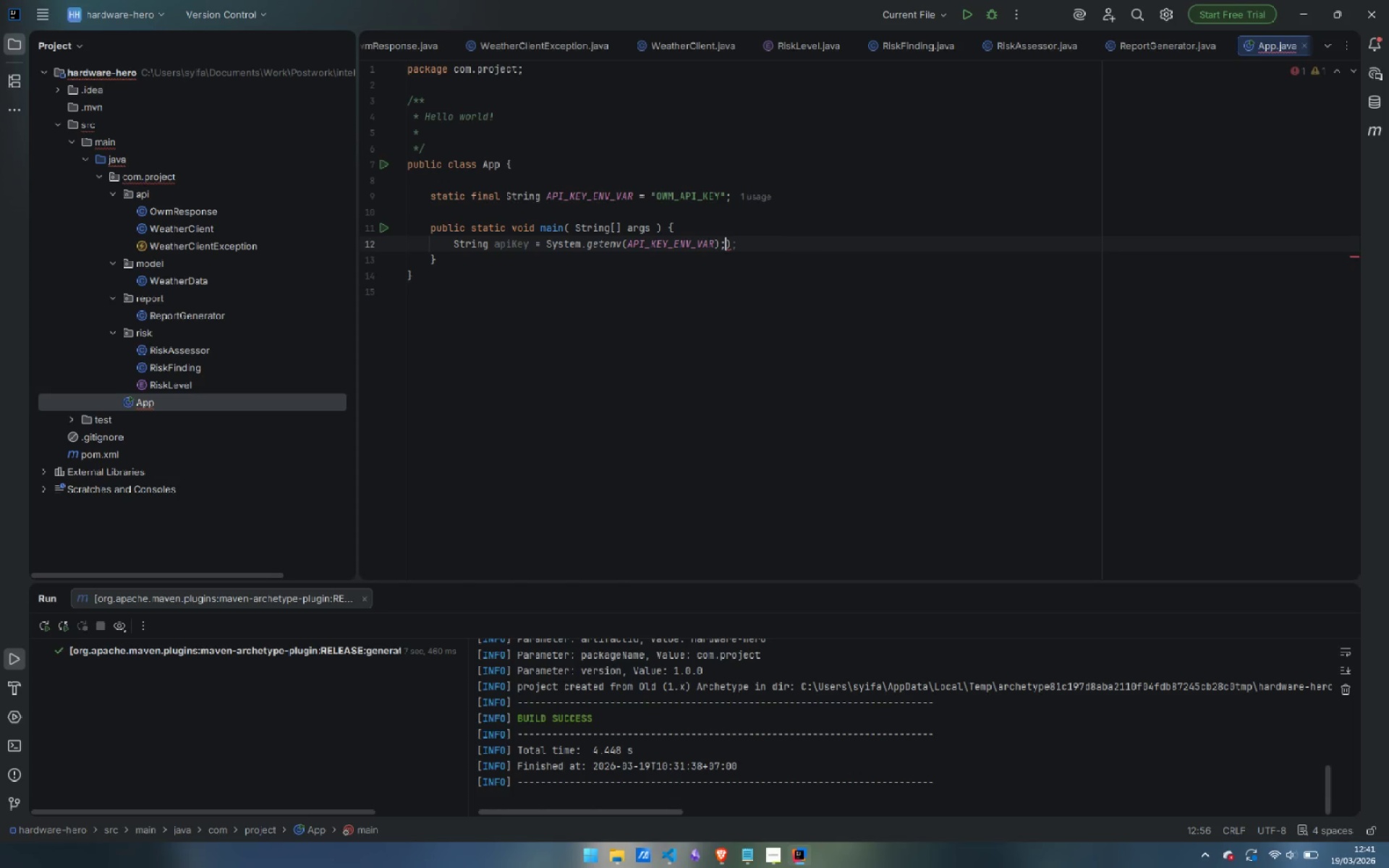 
key(Delete)
 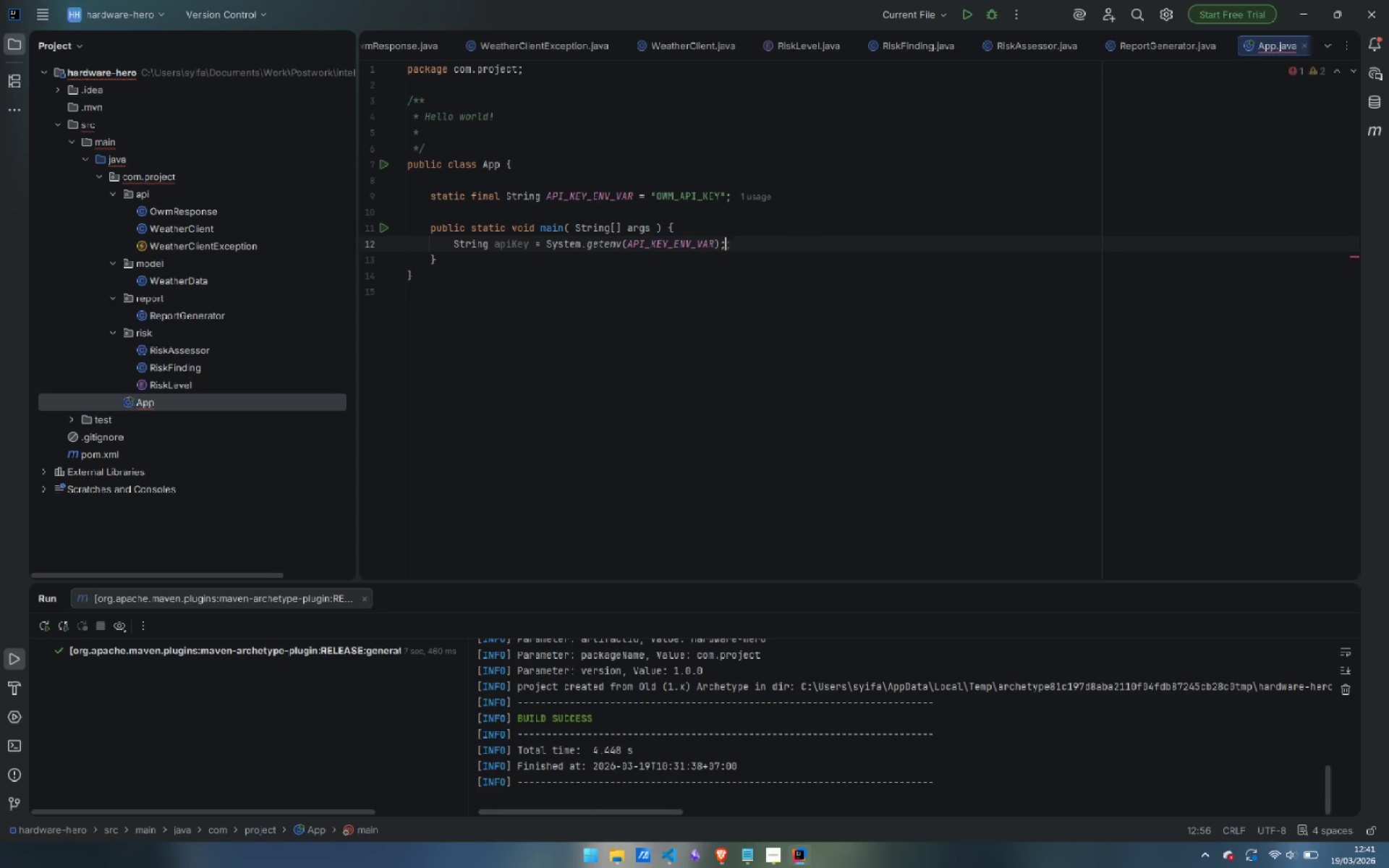 
key(Delete)
 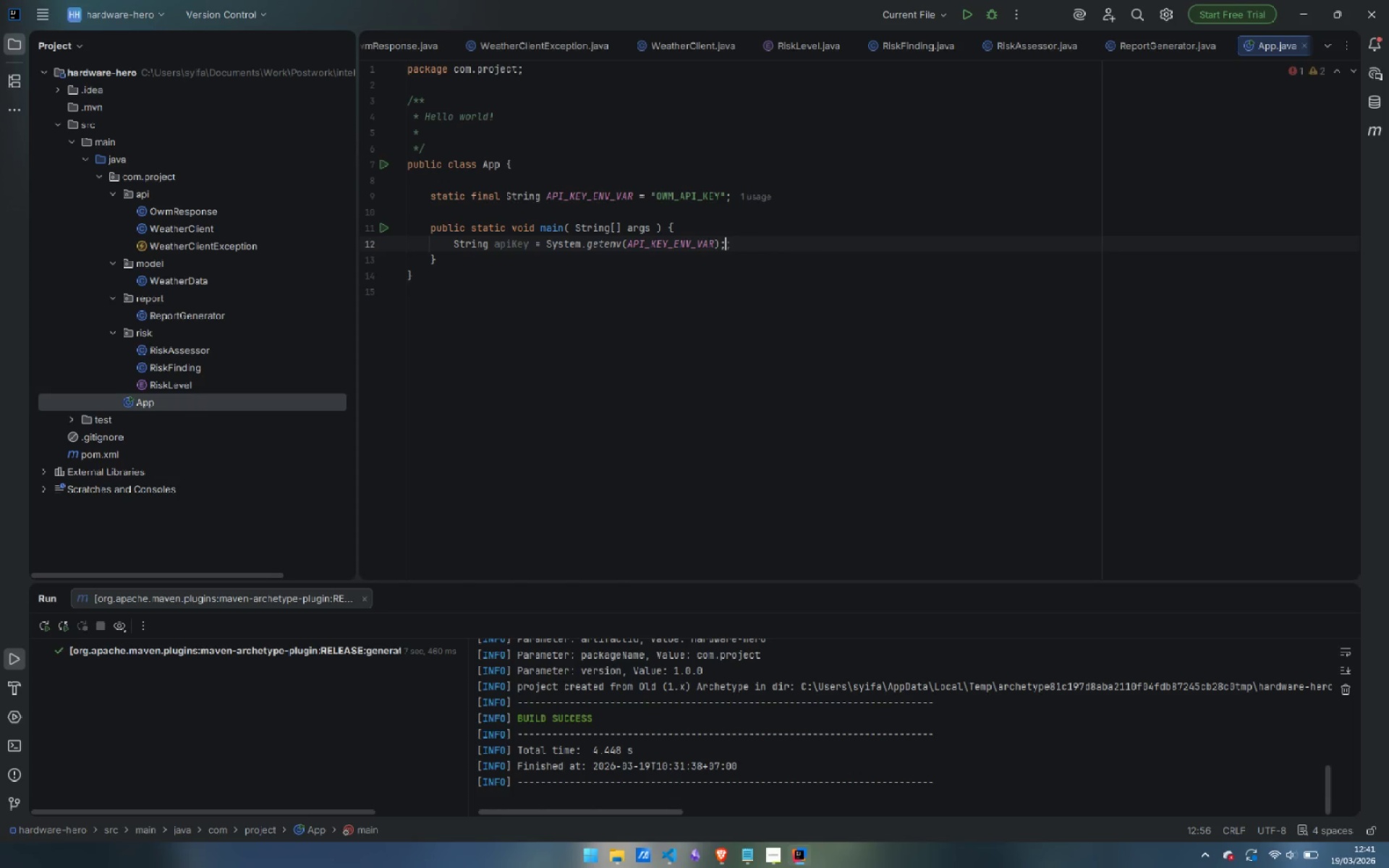 
key(Delete)
 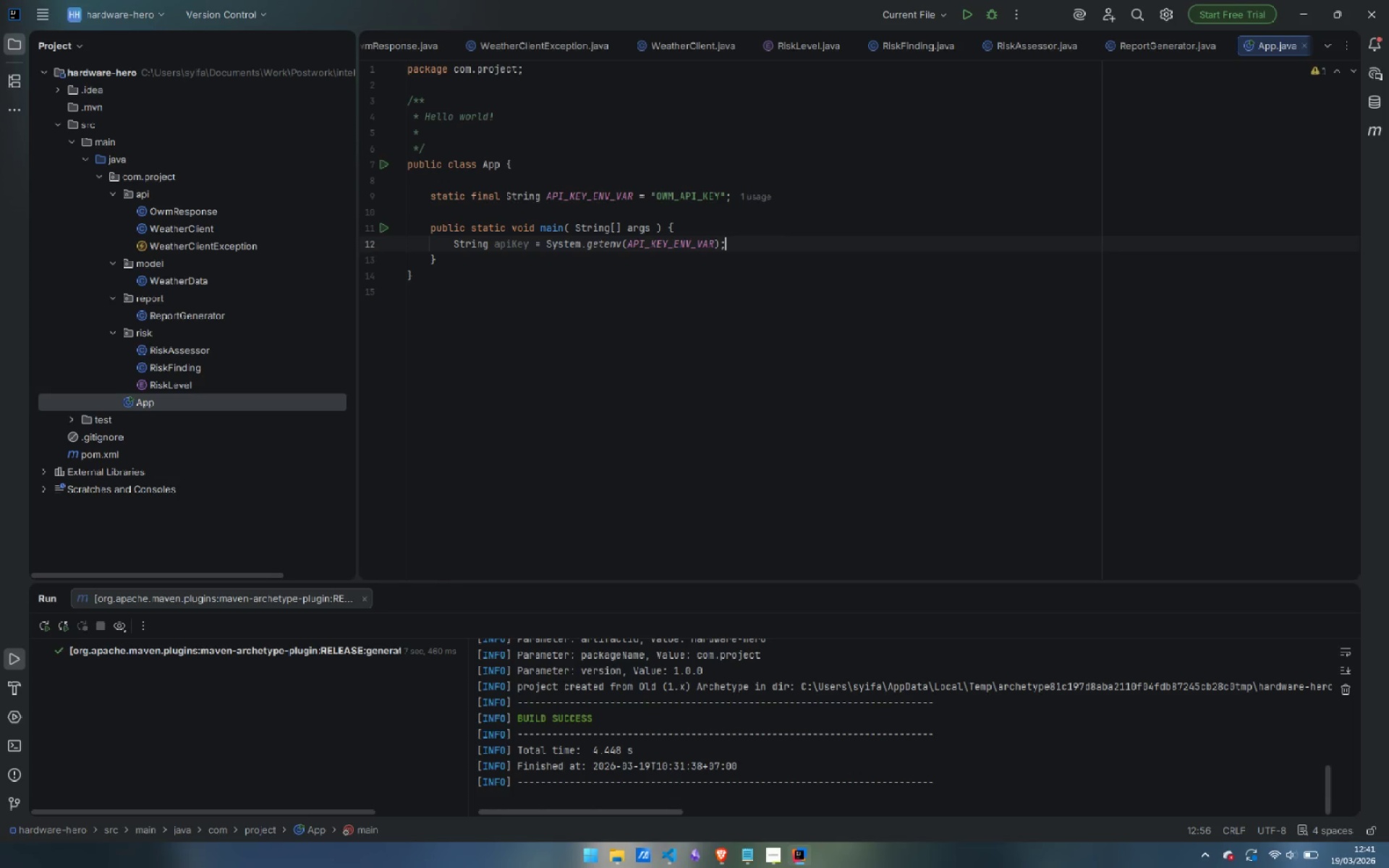 
key(Enter)
 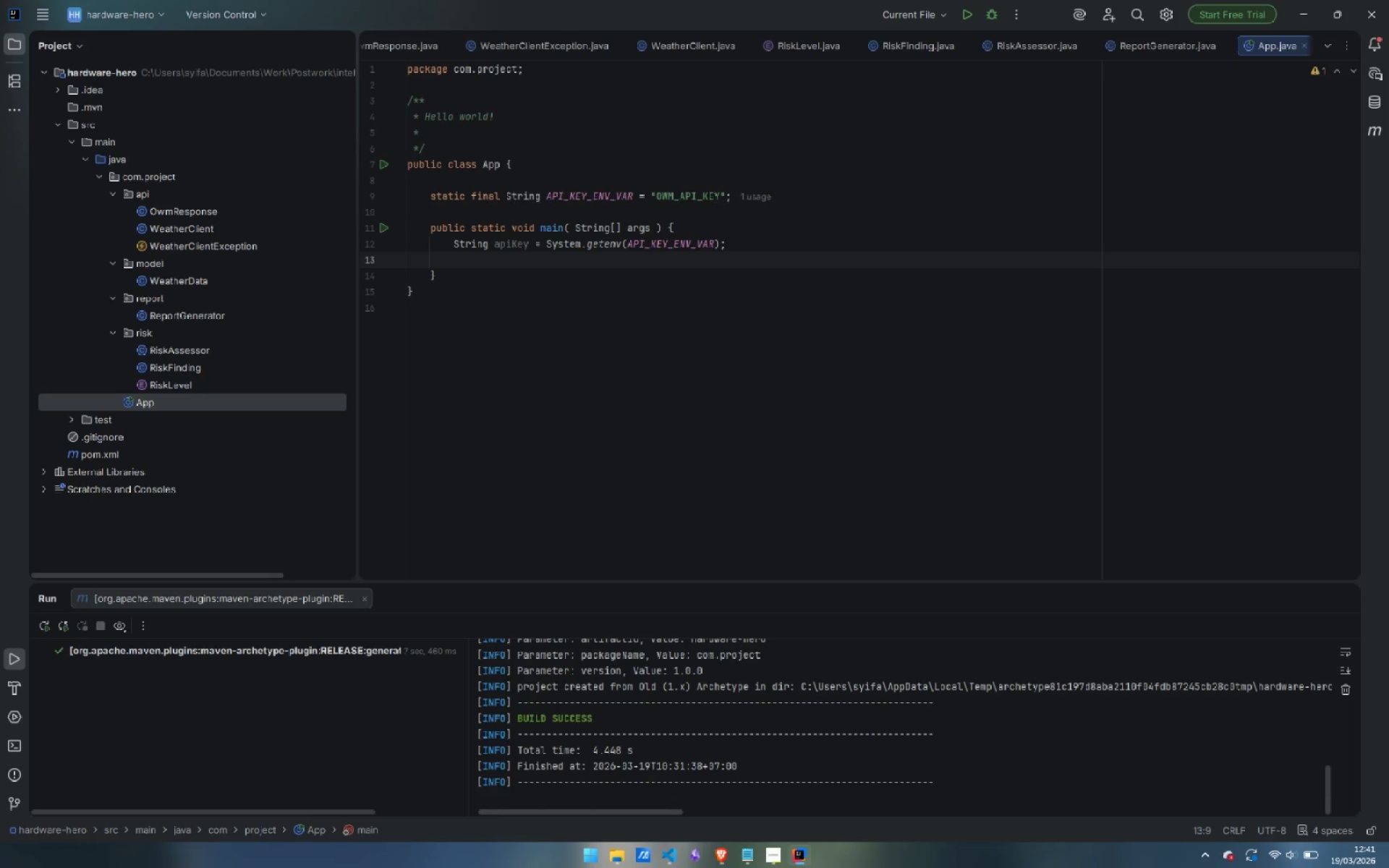 
type(if (api)
 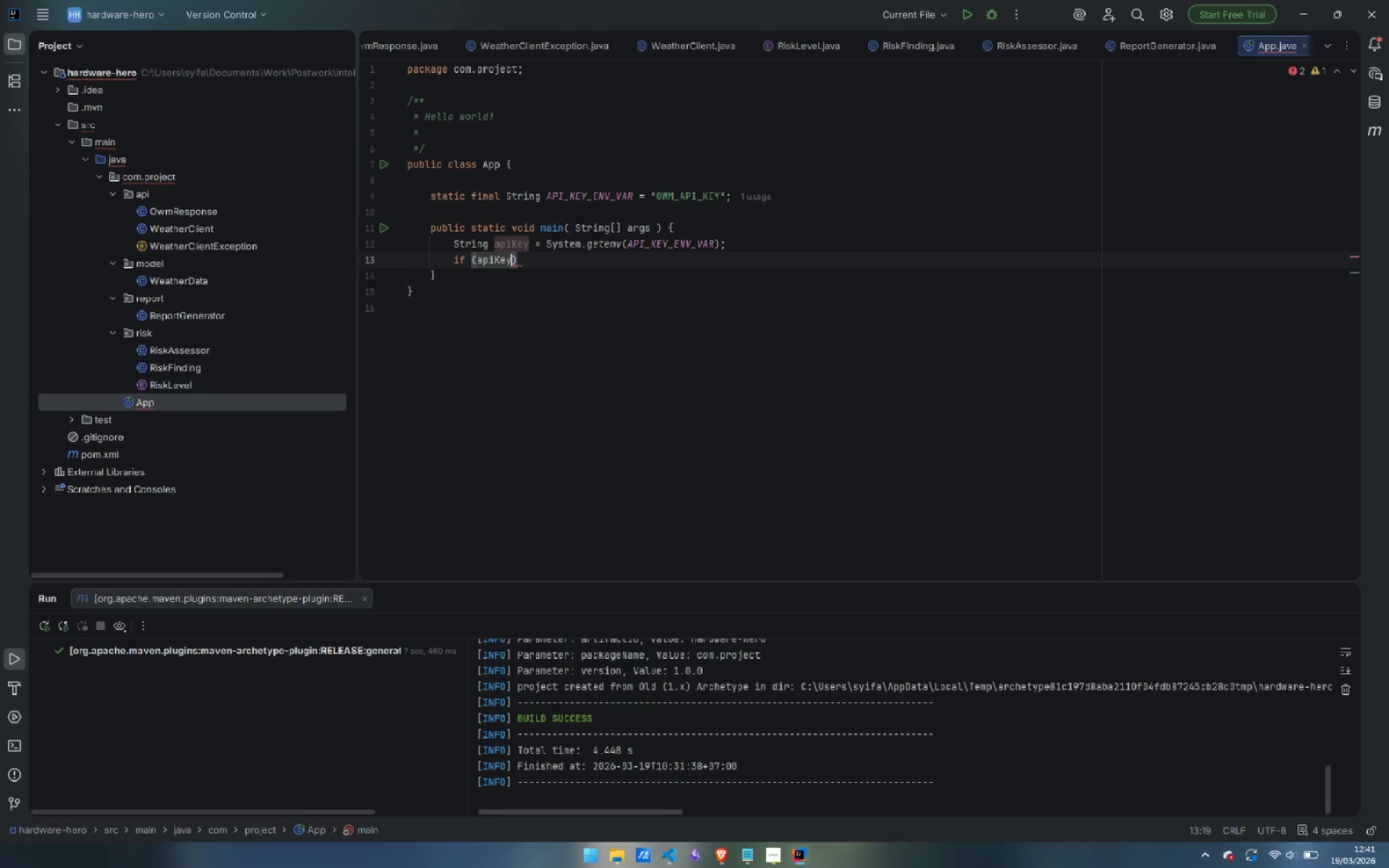 
 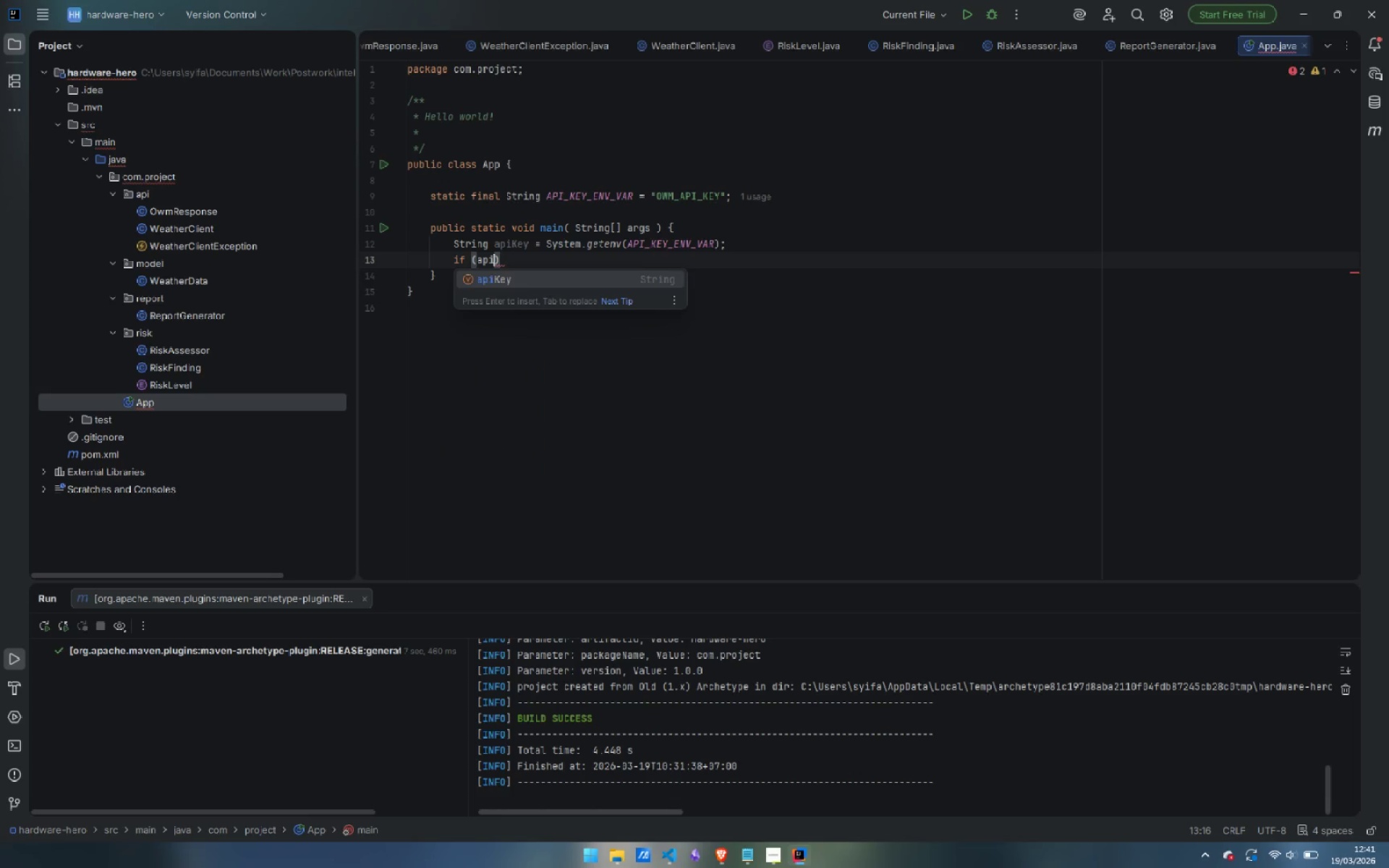 
key(Enter)
 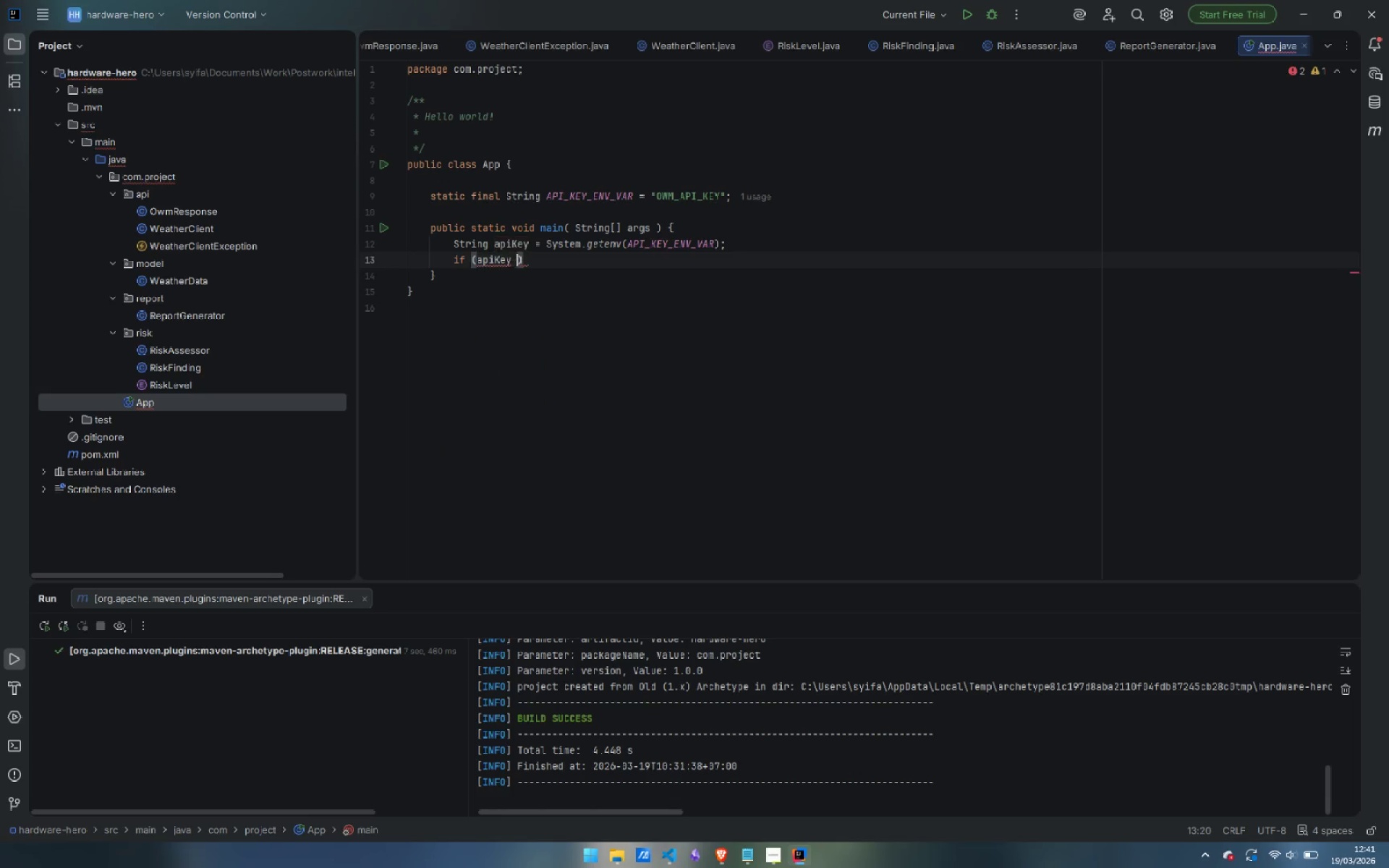 
type( == null )
 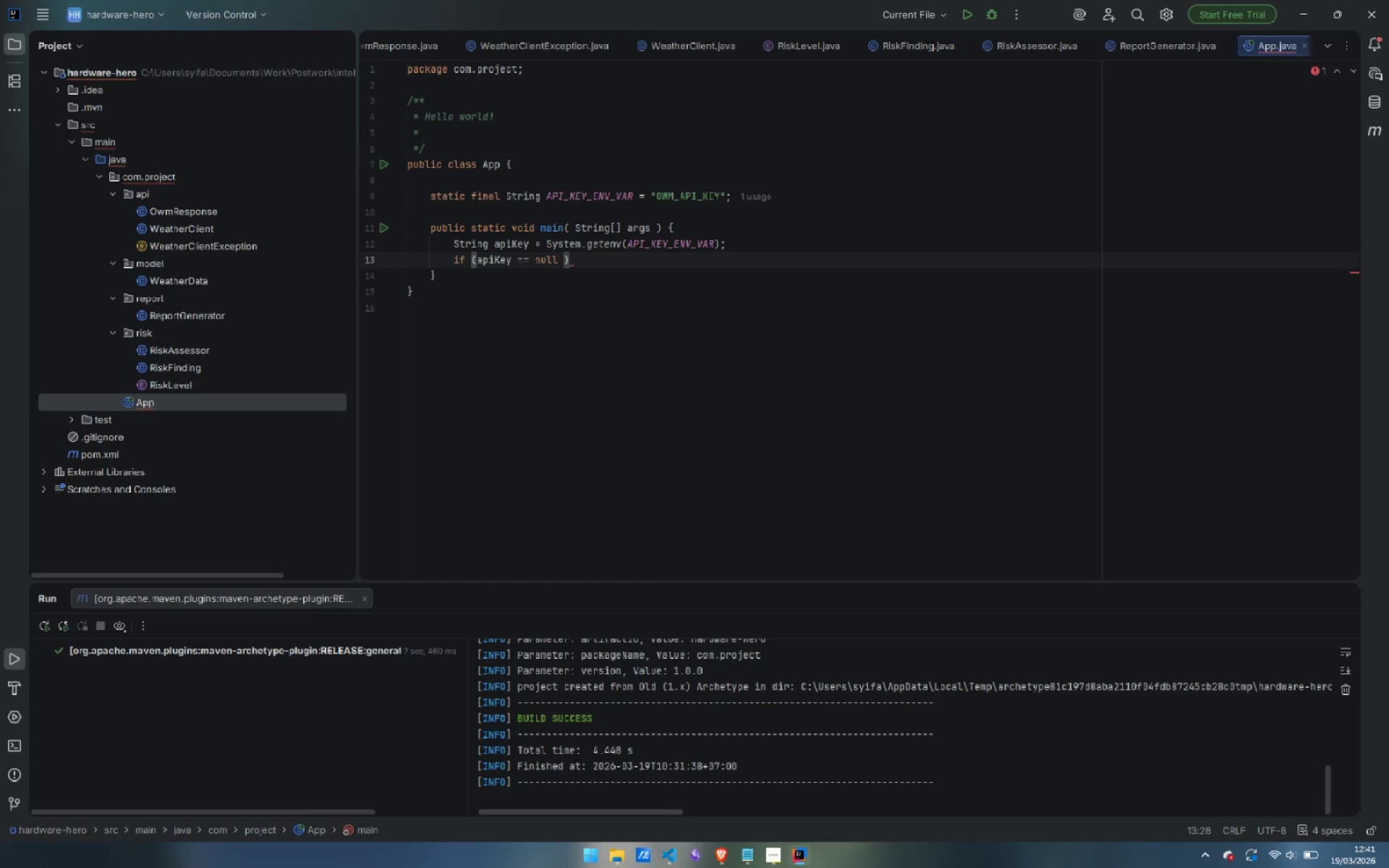 
type(S)
key(Backspace)
key(Backspace)
type( || api)
 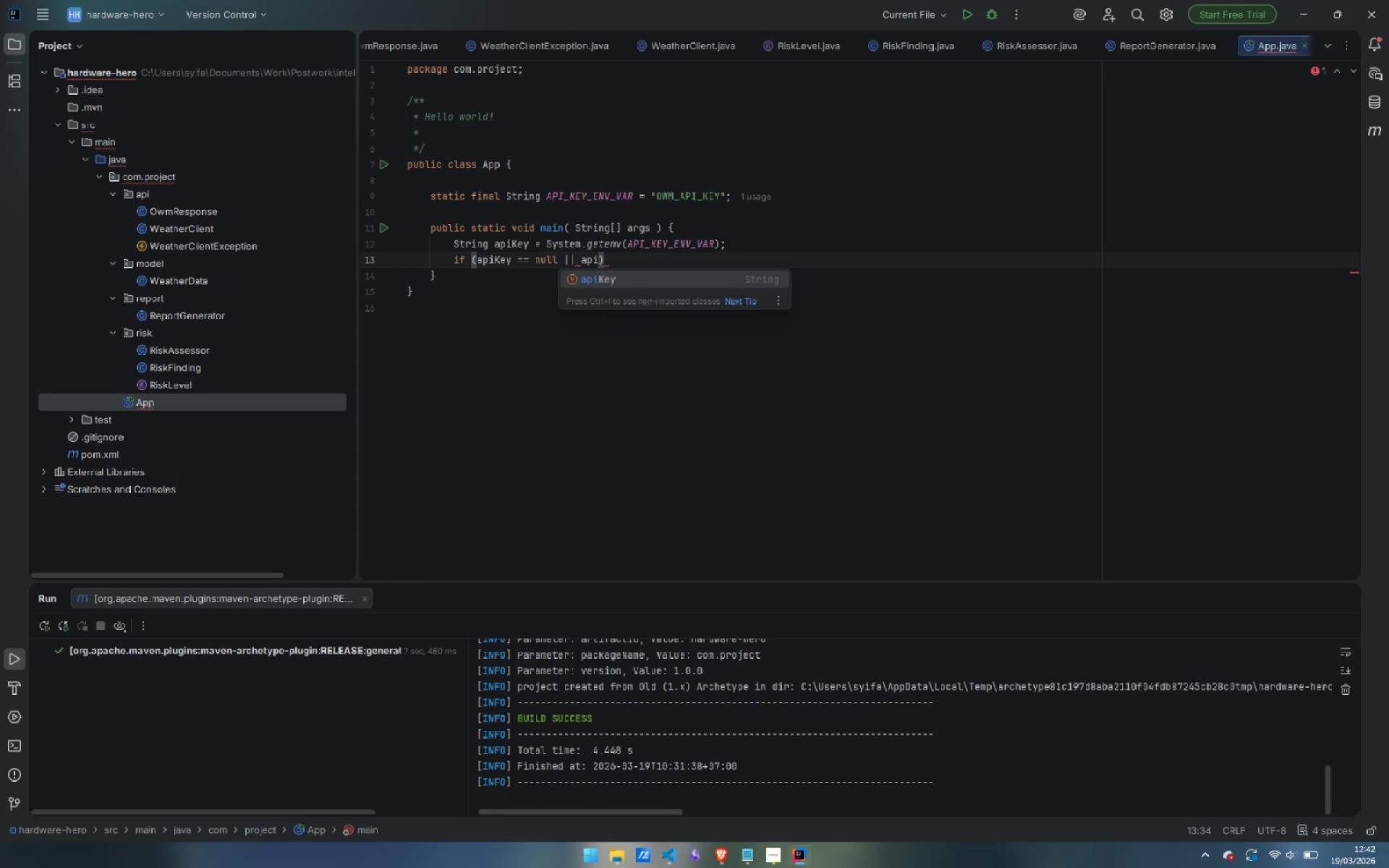 
key(Enter)
 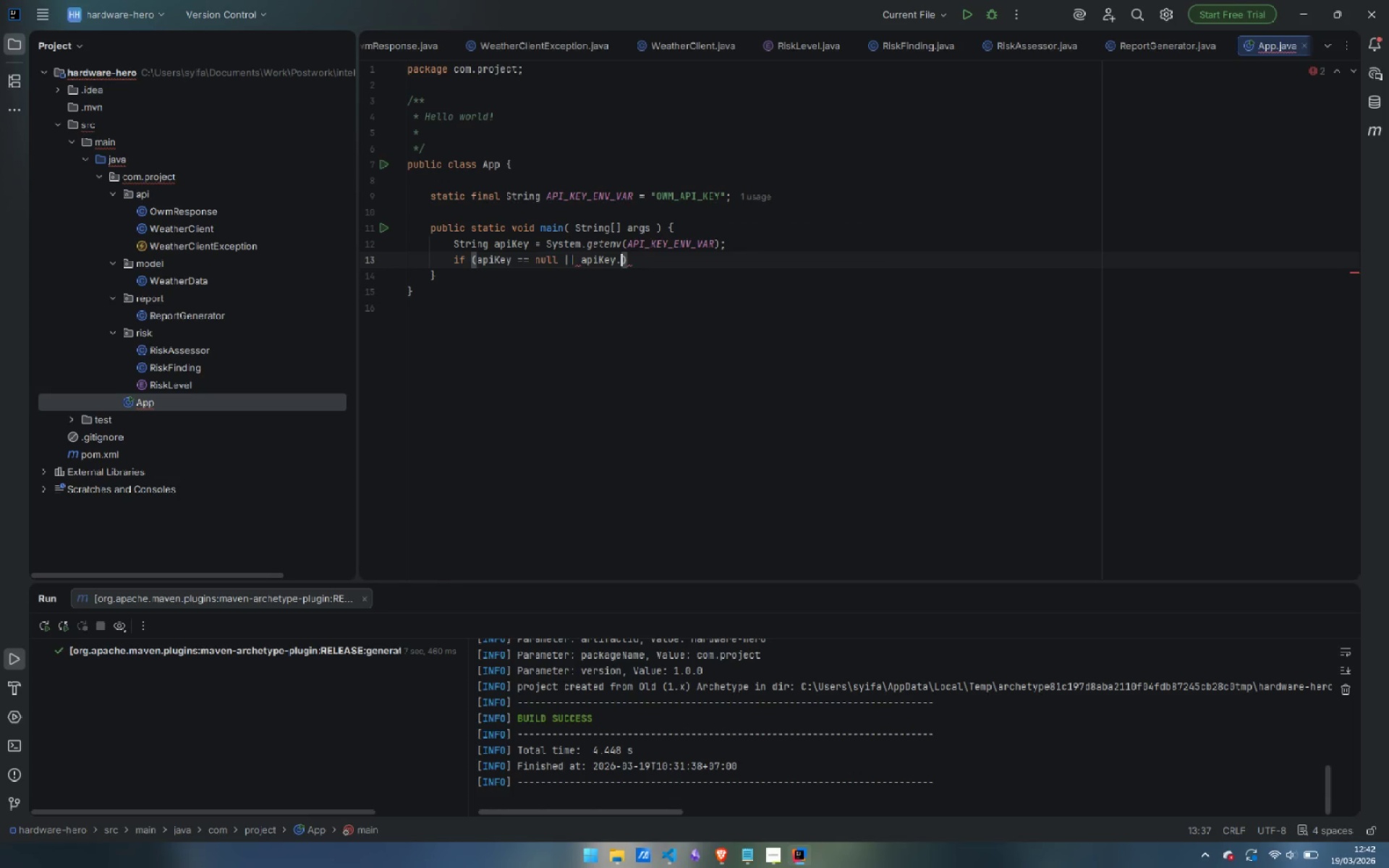 
type(.is)
 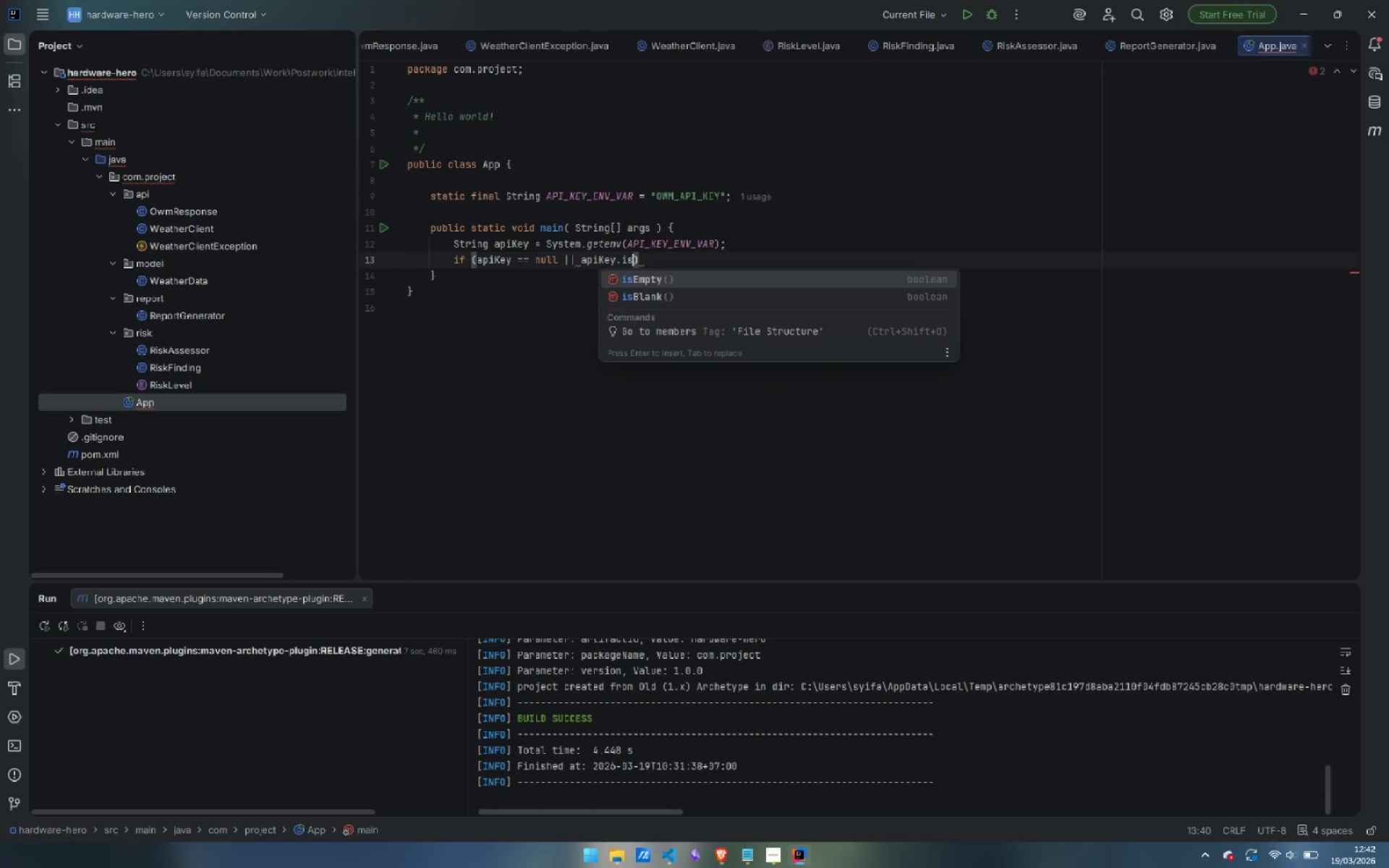 
key(ArrowDown)
 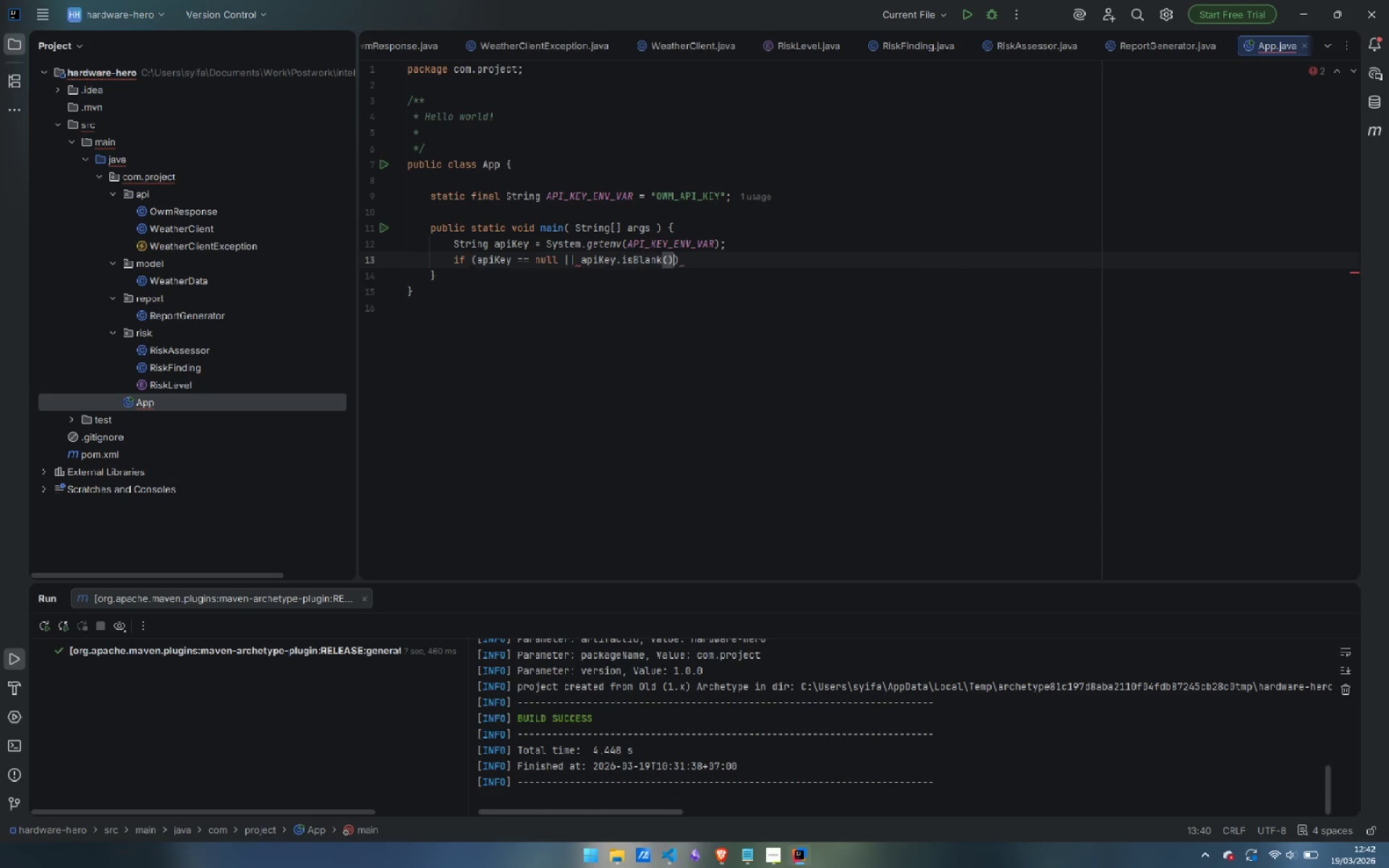 
key(Enter)
 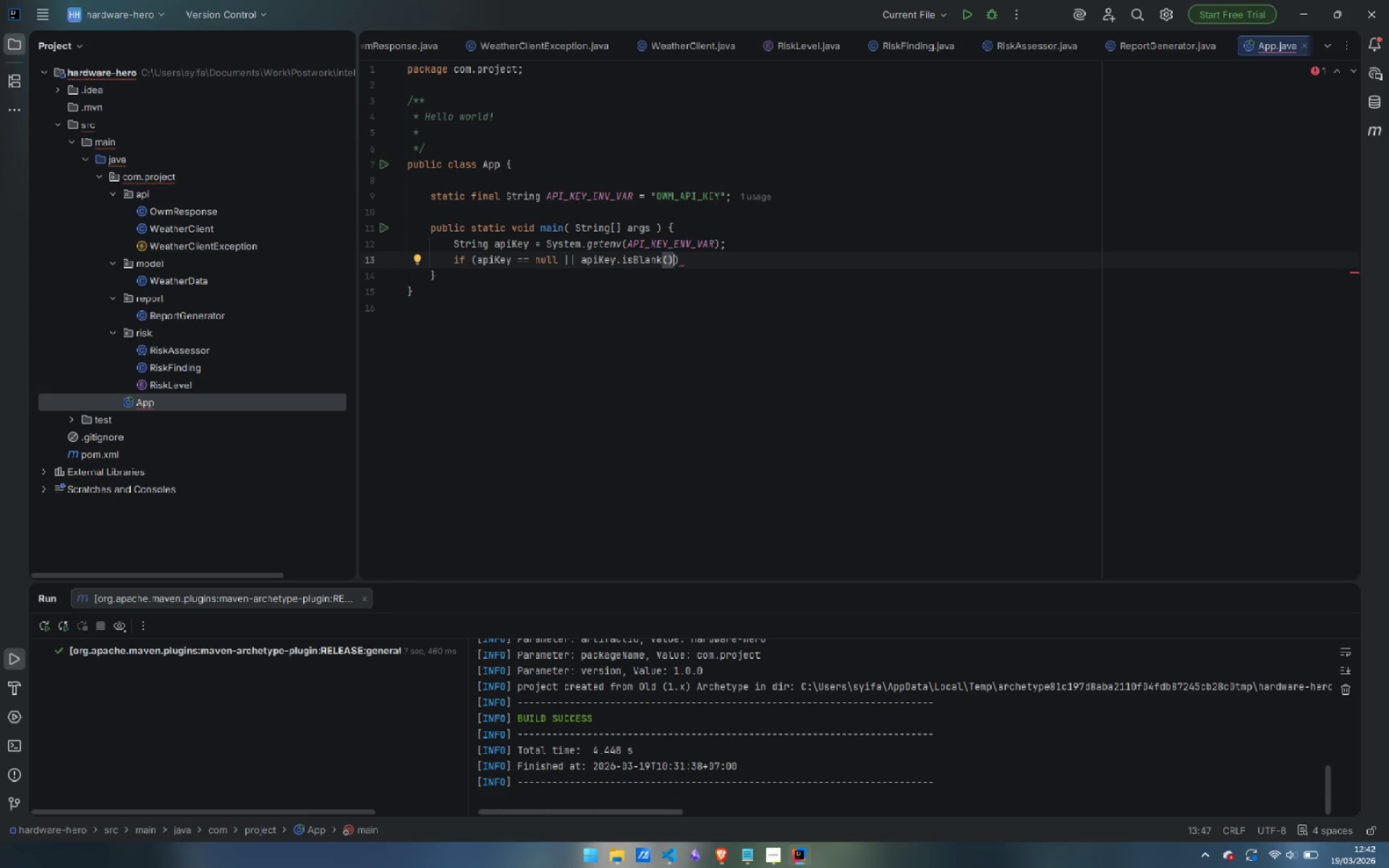 
key(ArrowRight)
 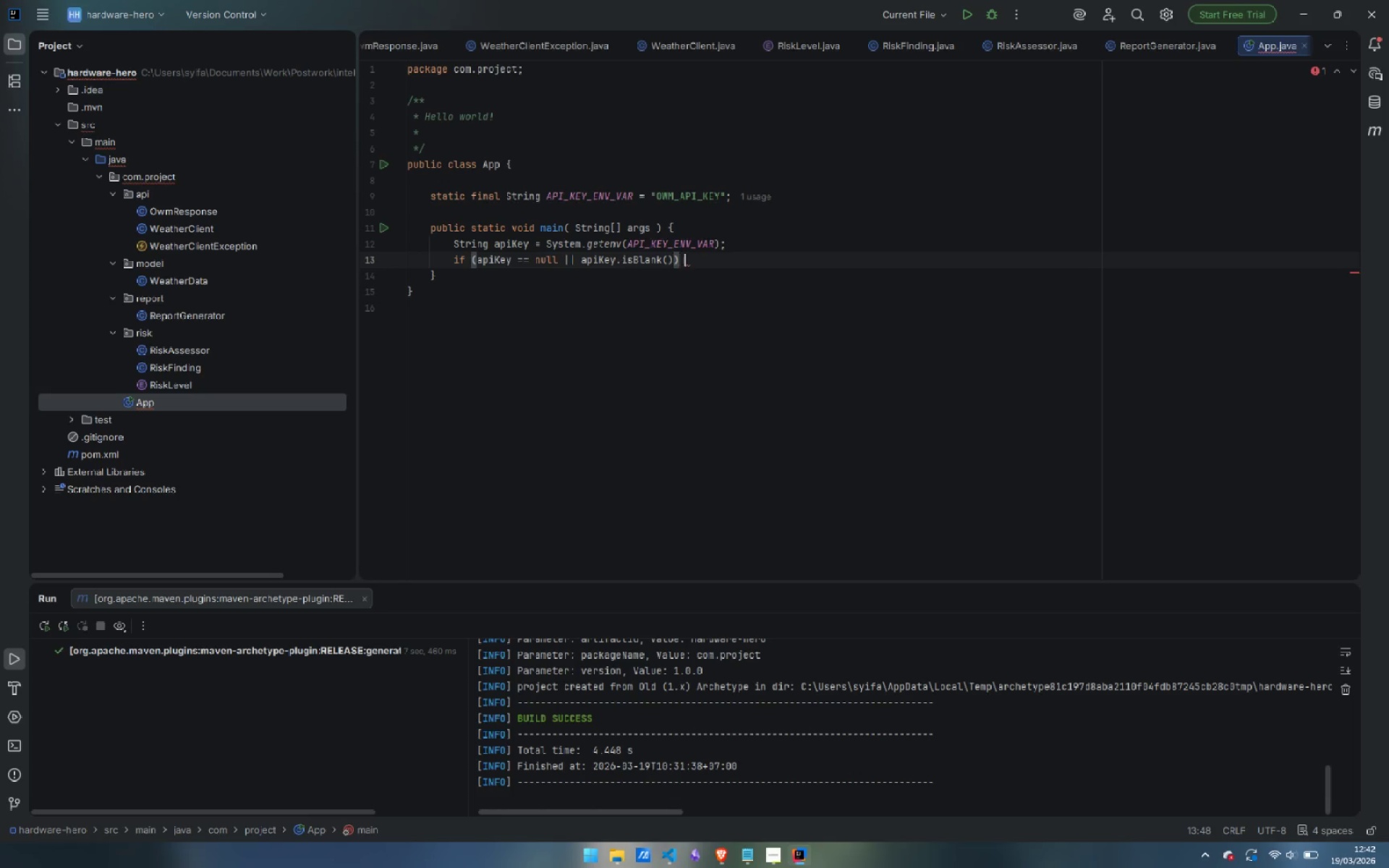 
key(Space)
 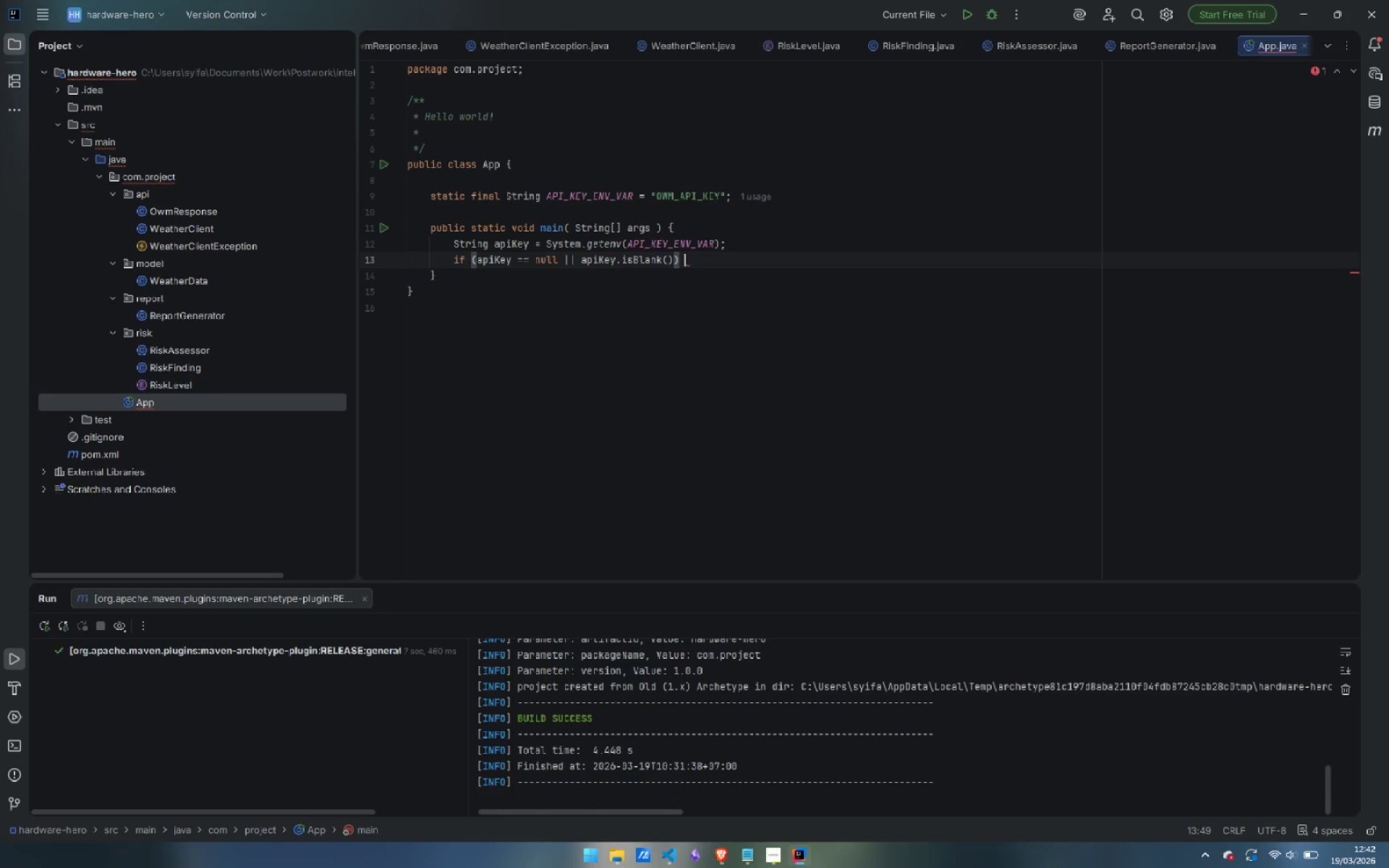 
key(Shift+ShiftLeft)
 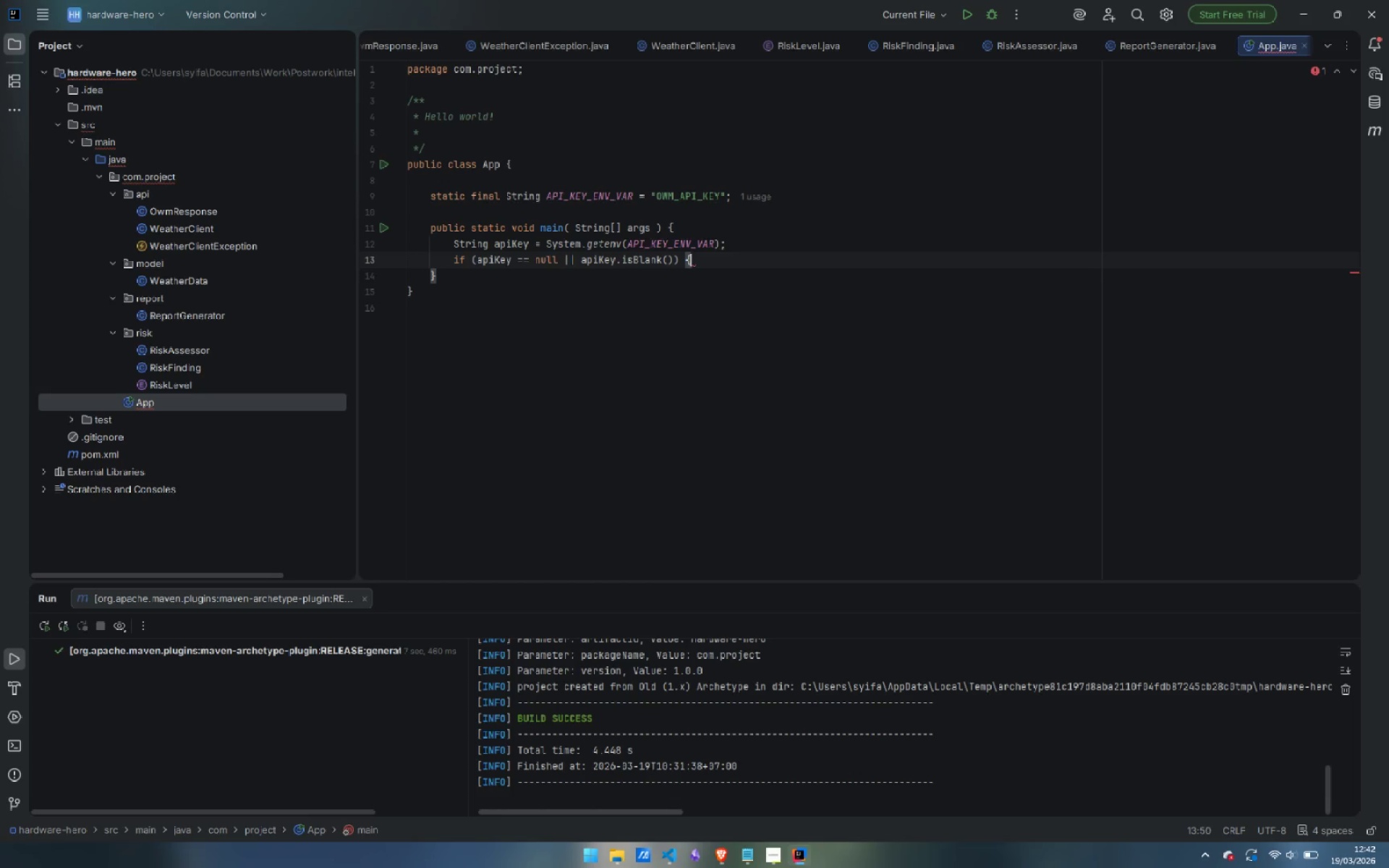 
key(Shift+BracketLeft)
 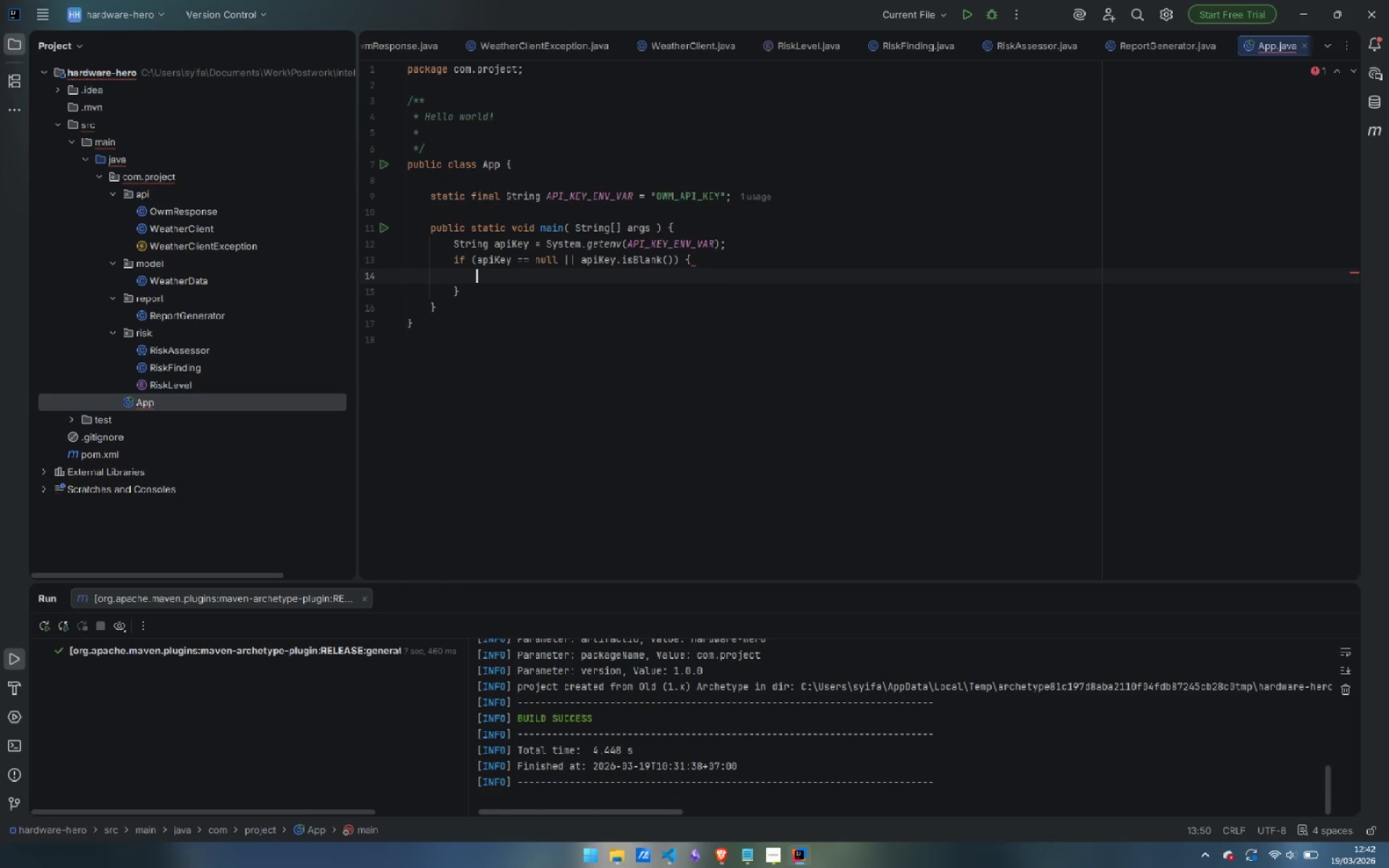 
key(Enter)
 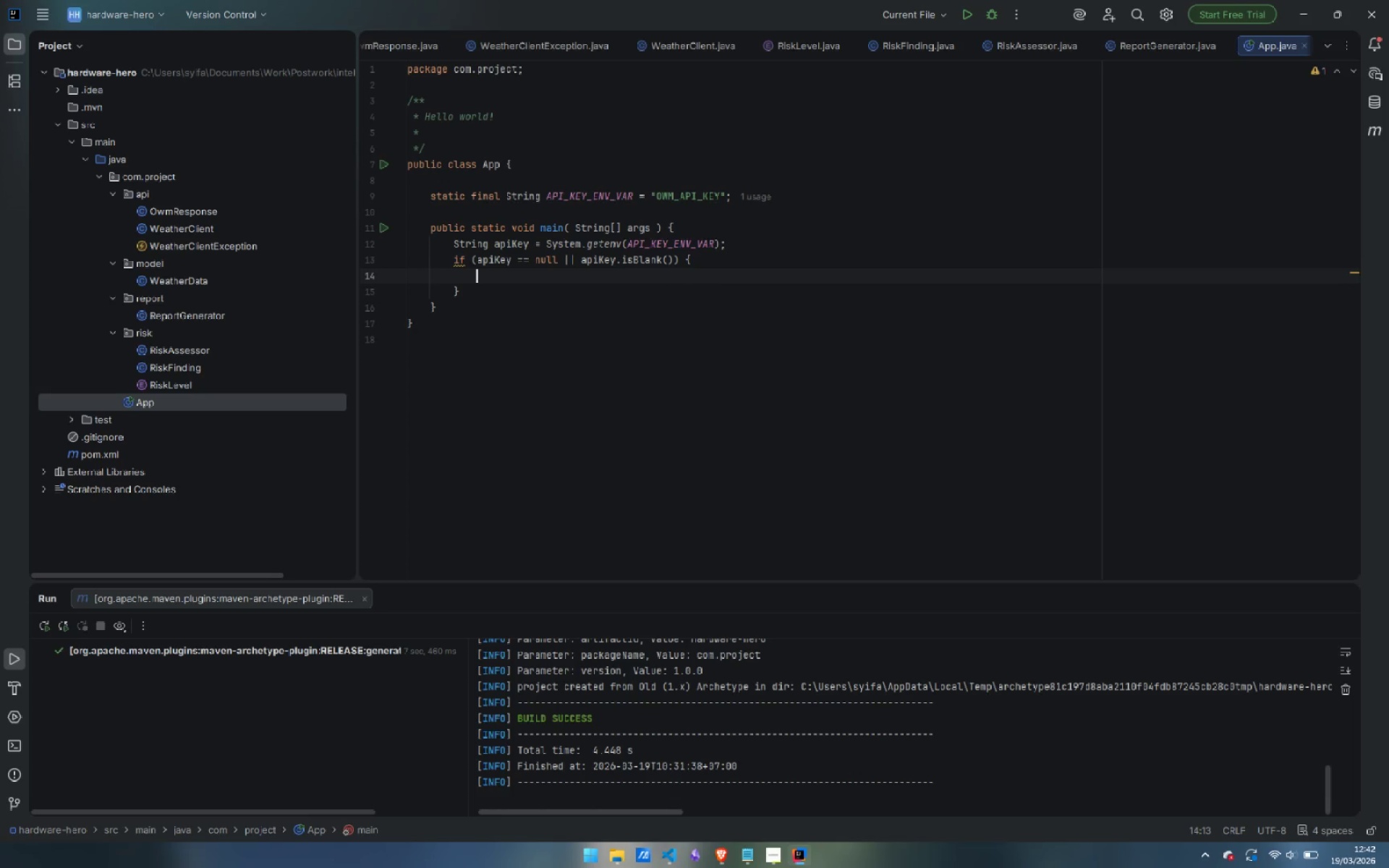 
type(system)
 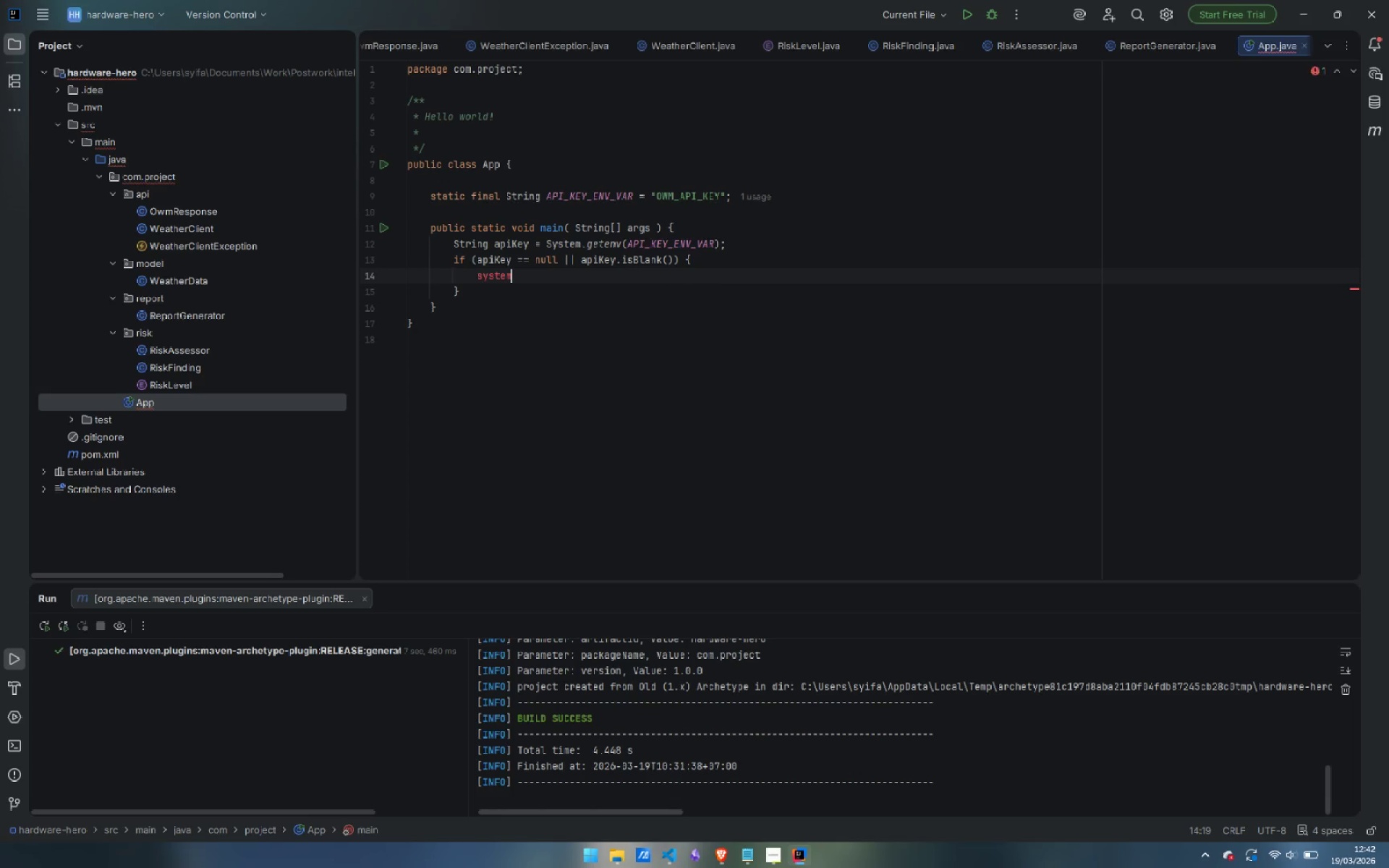 
key(Control+ControlLeft)
 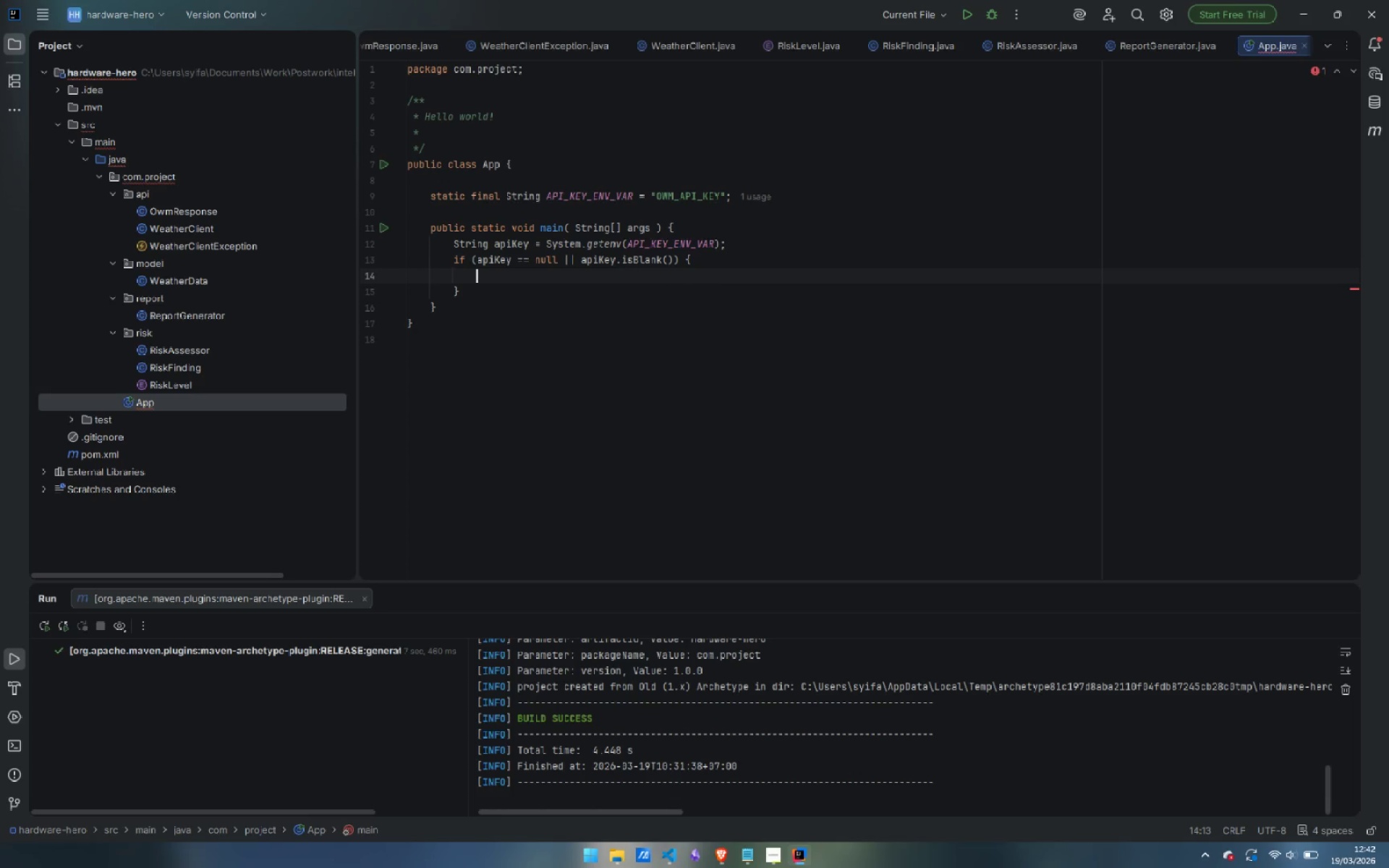 
key(Control+Backspace)
 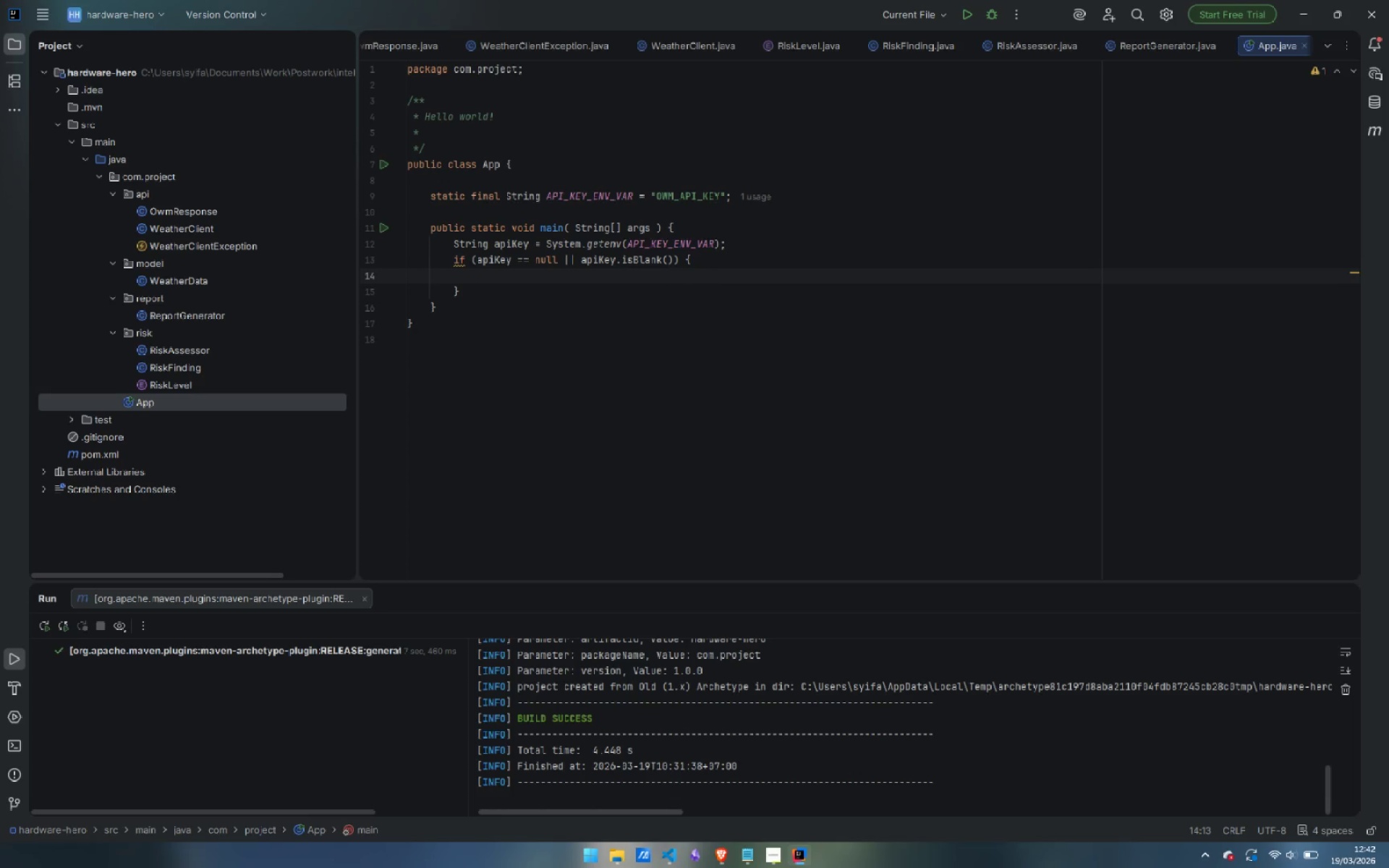 
type(Syste)
 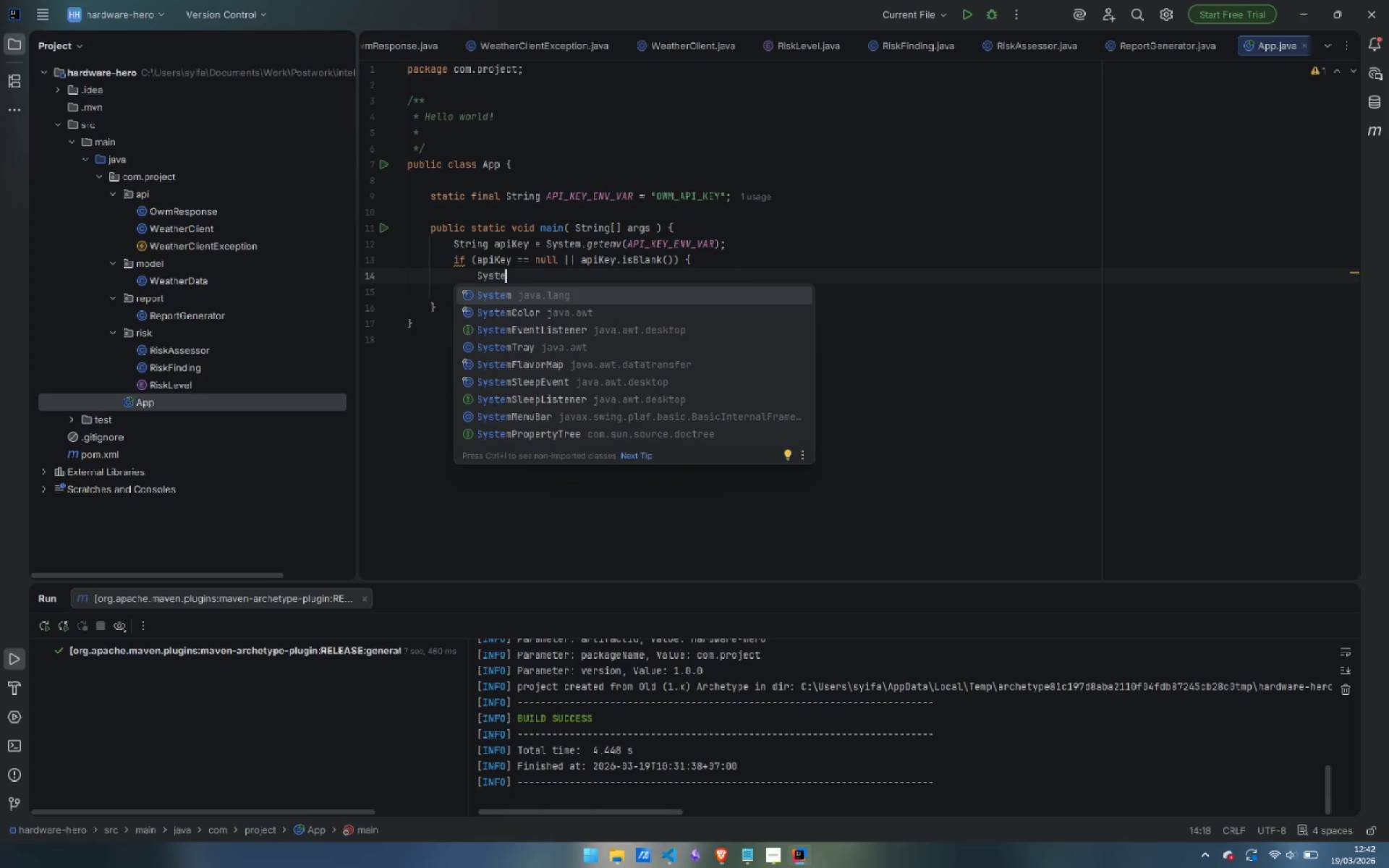 
key(Enter)
 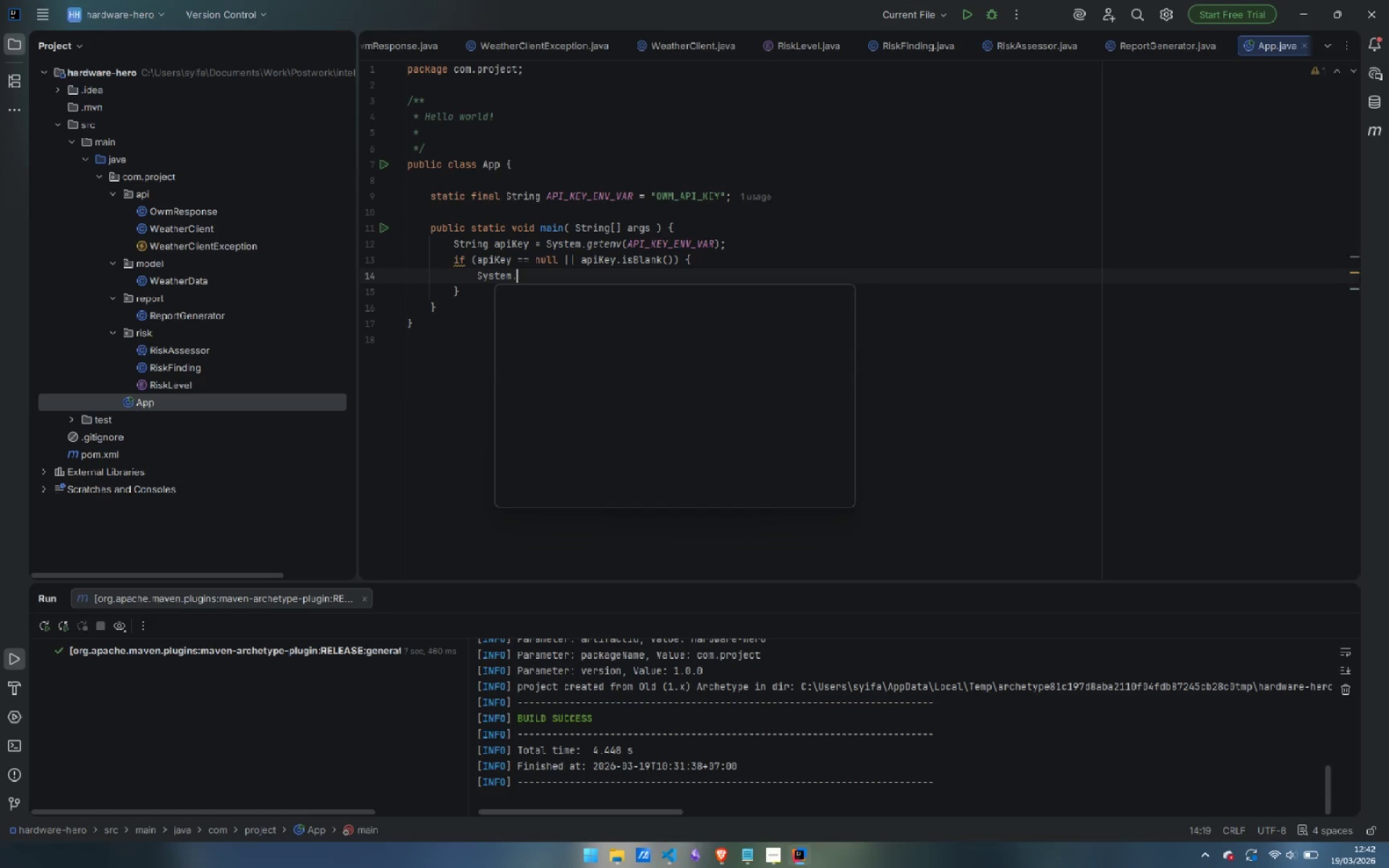 
key(Period)
 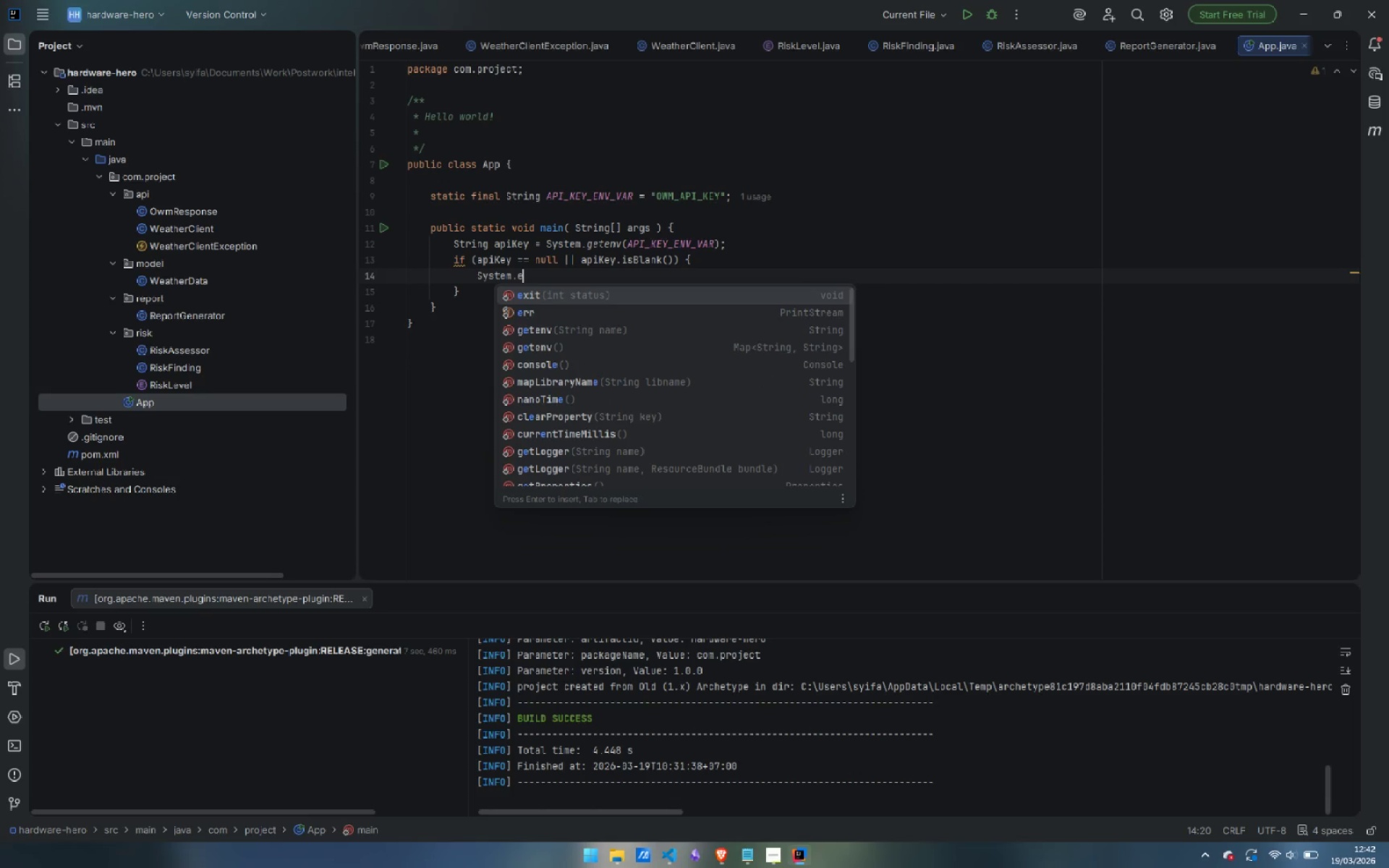 
key(E)
 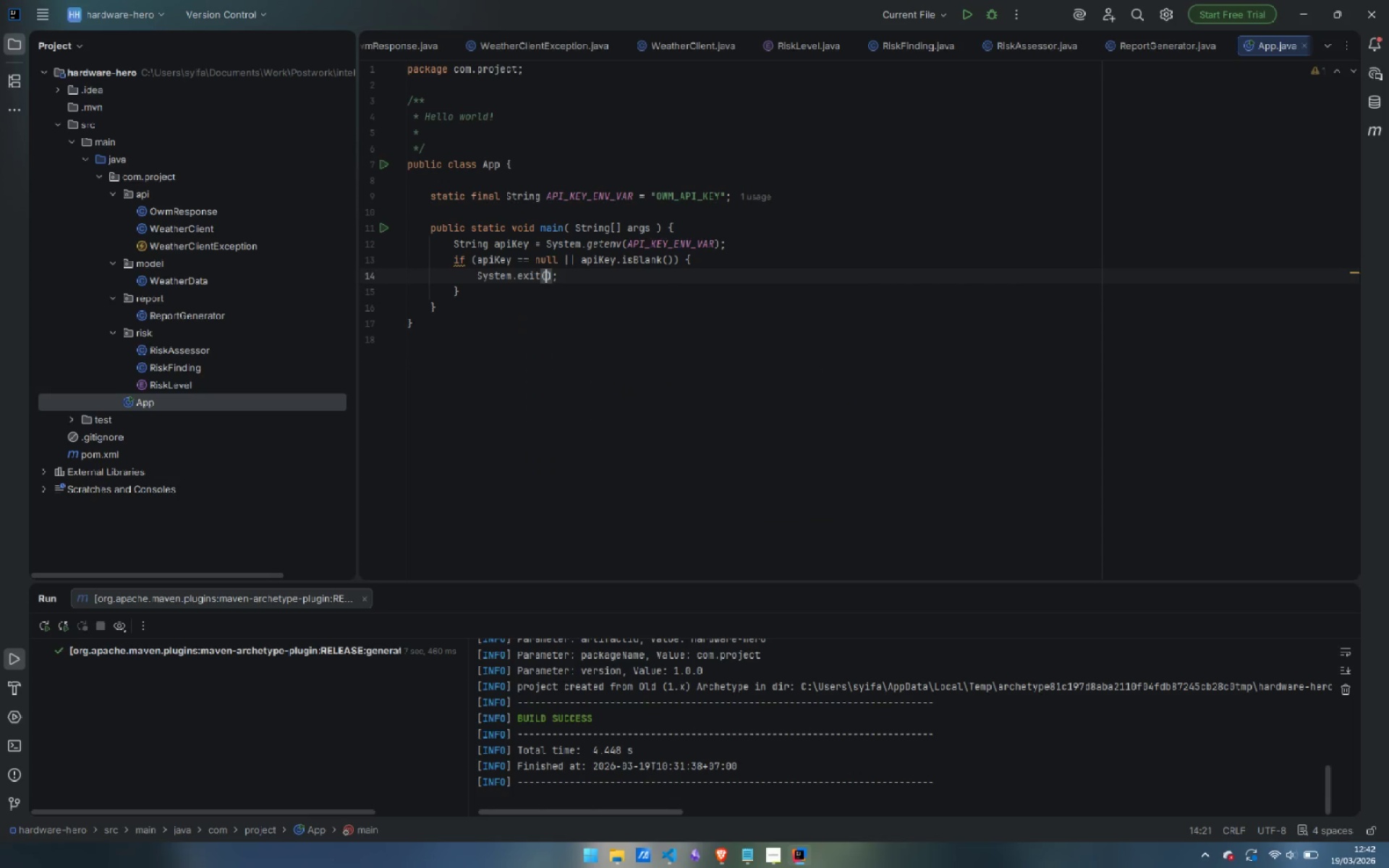 
key(Enter)
 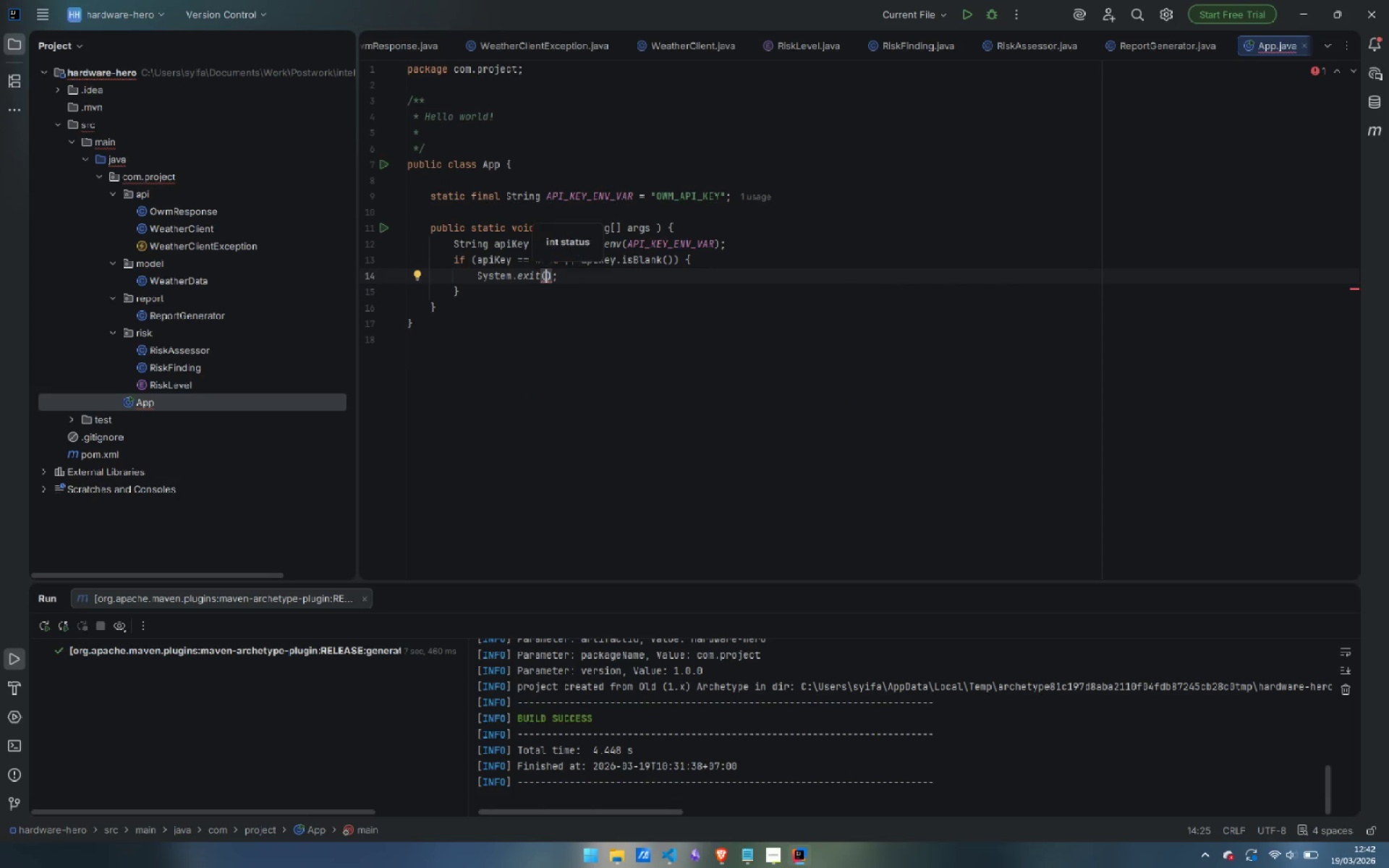 
key(1)
 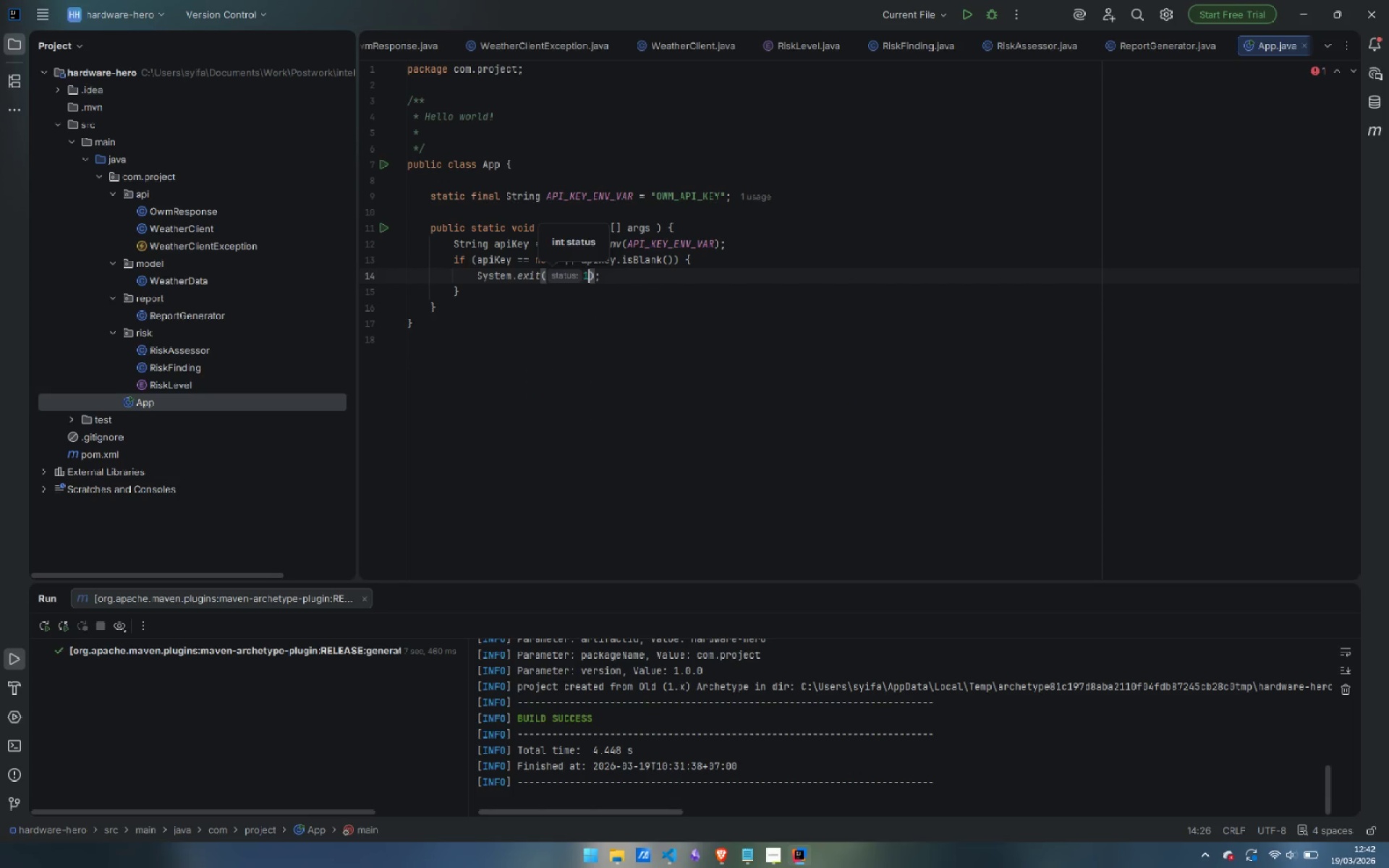 
key(ArrowRight)
 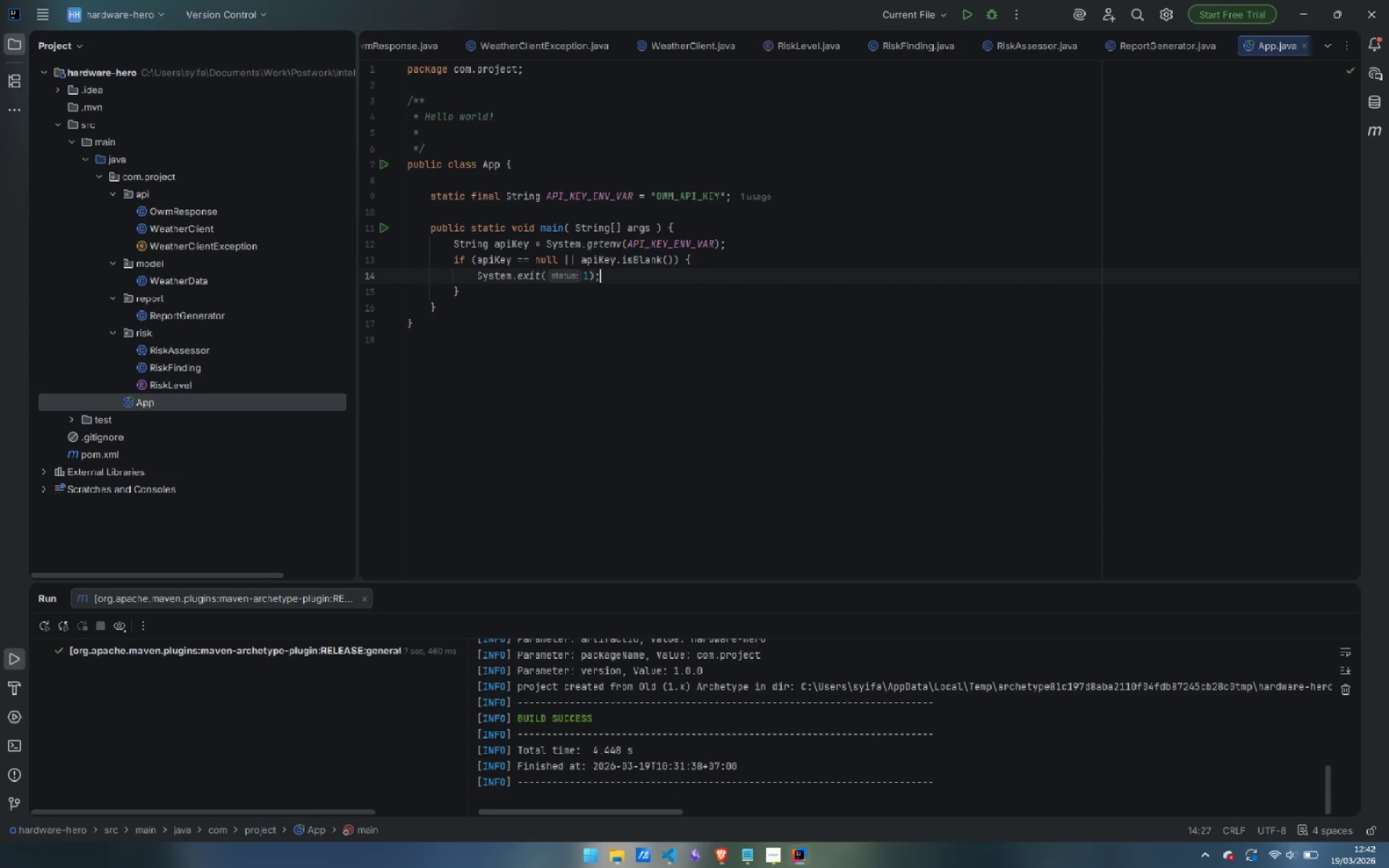 
key(ArrowRight)
 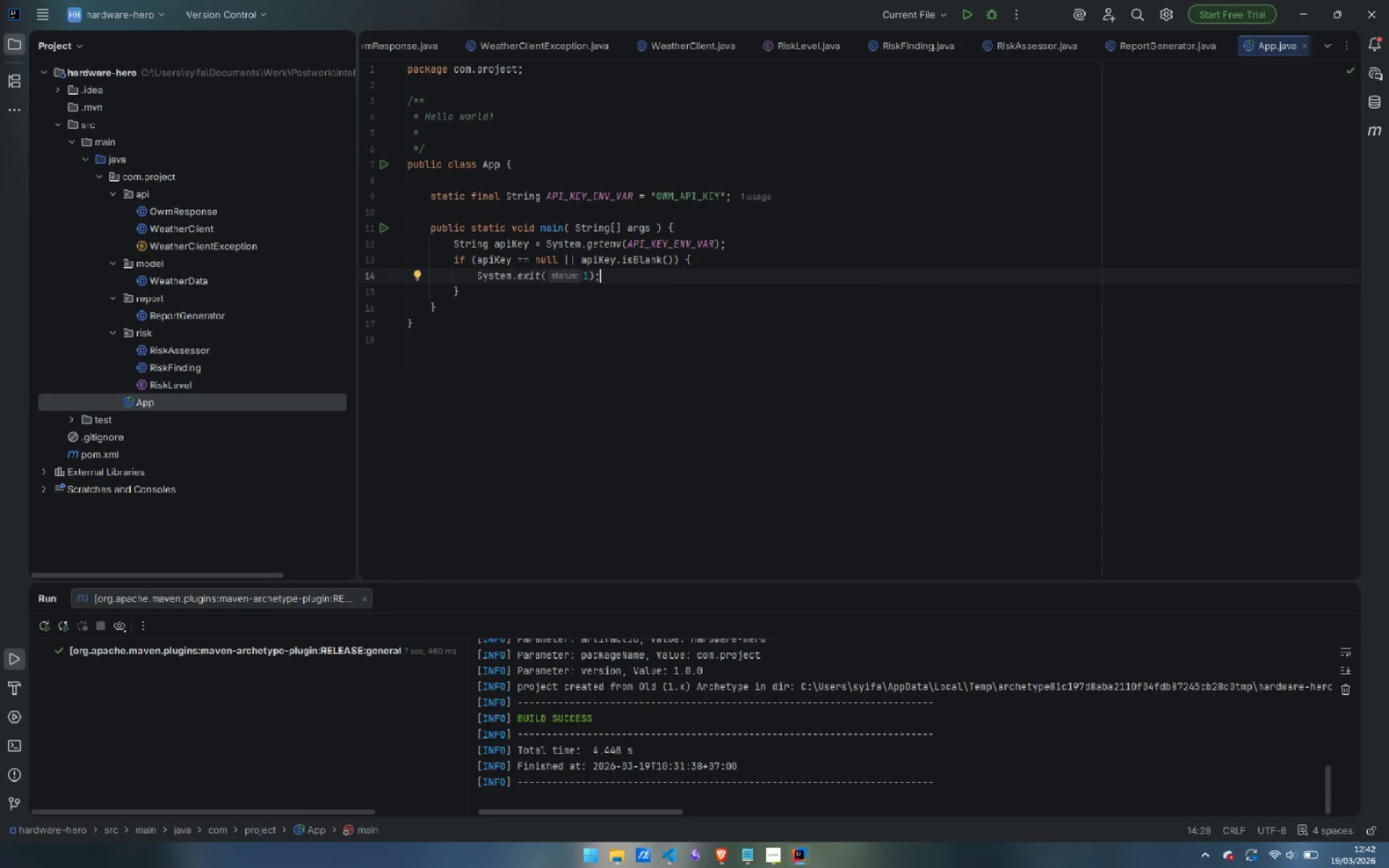 
wait(8.25)
 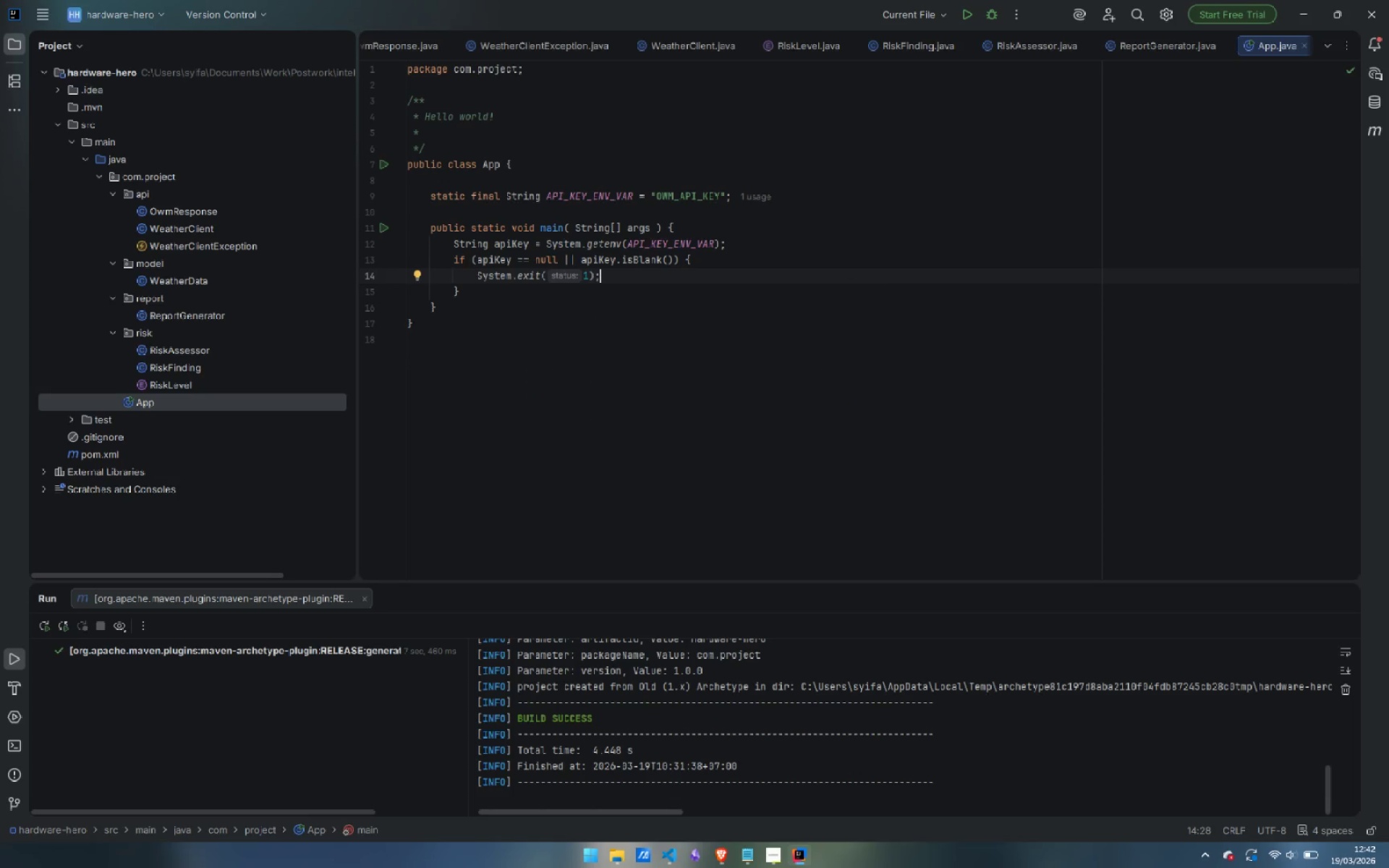 
key(ArrowDown)
 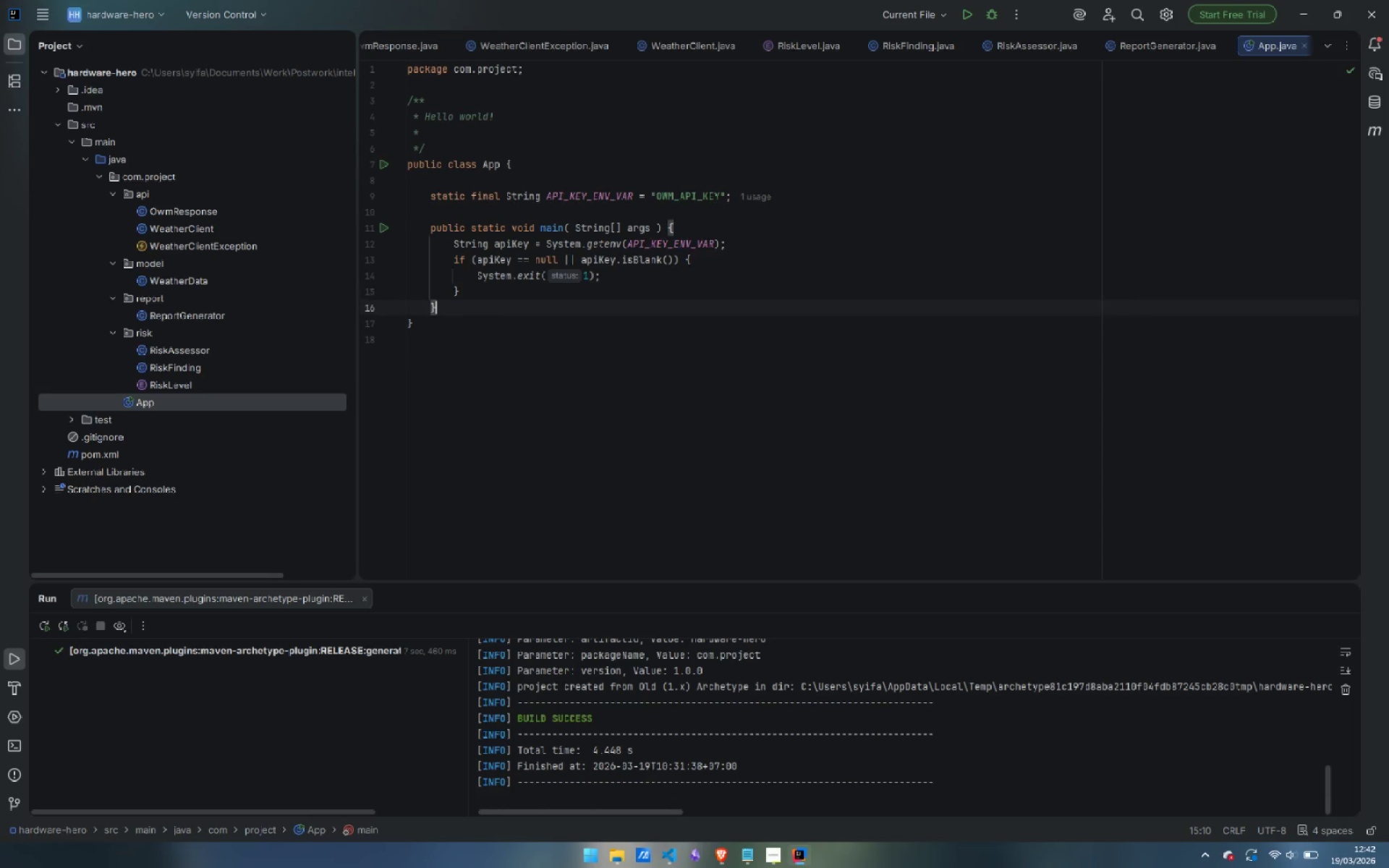 
key(ArrowDown)
 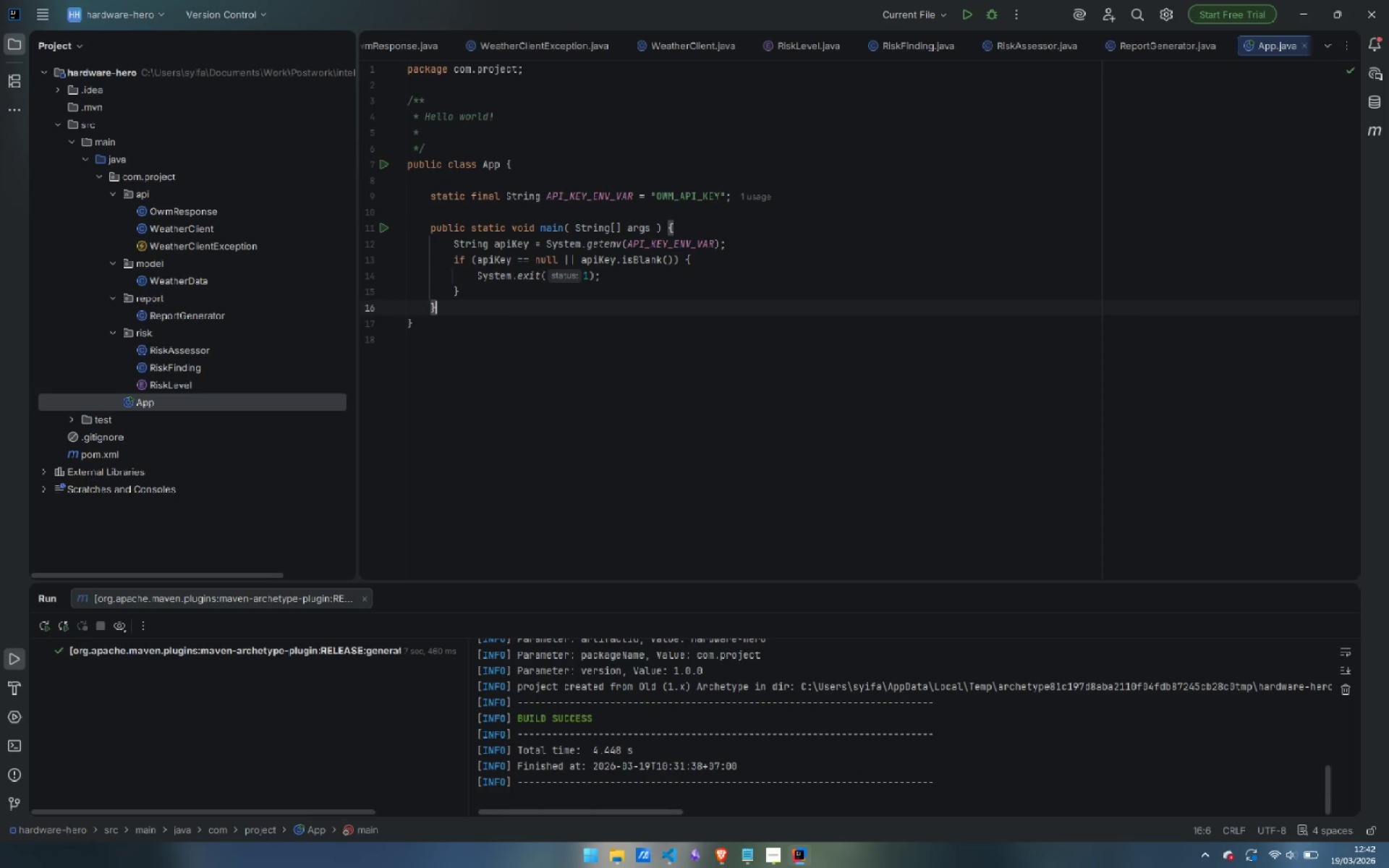 
key(Enter)
 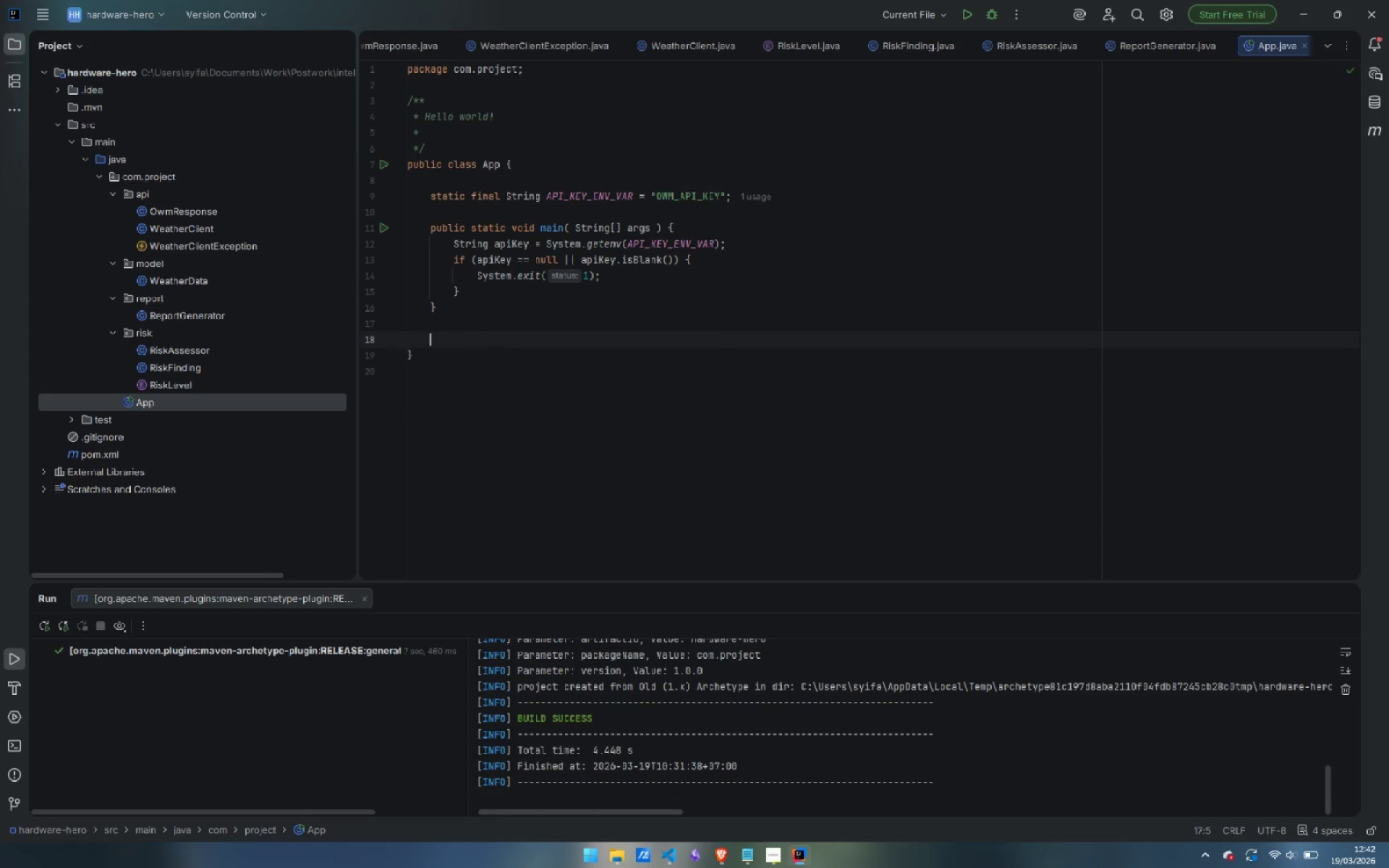 
key(Enter)
 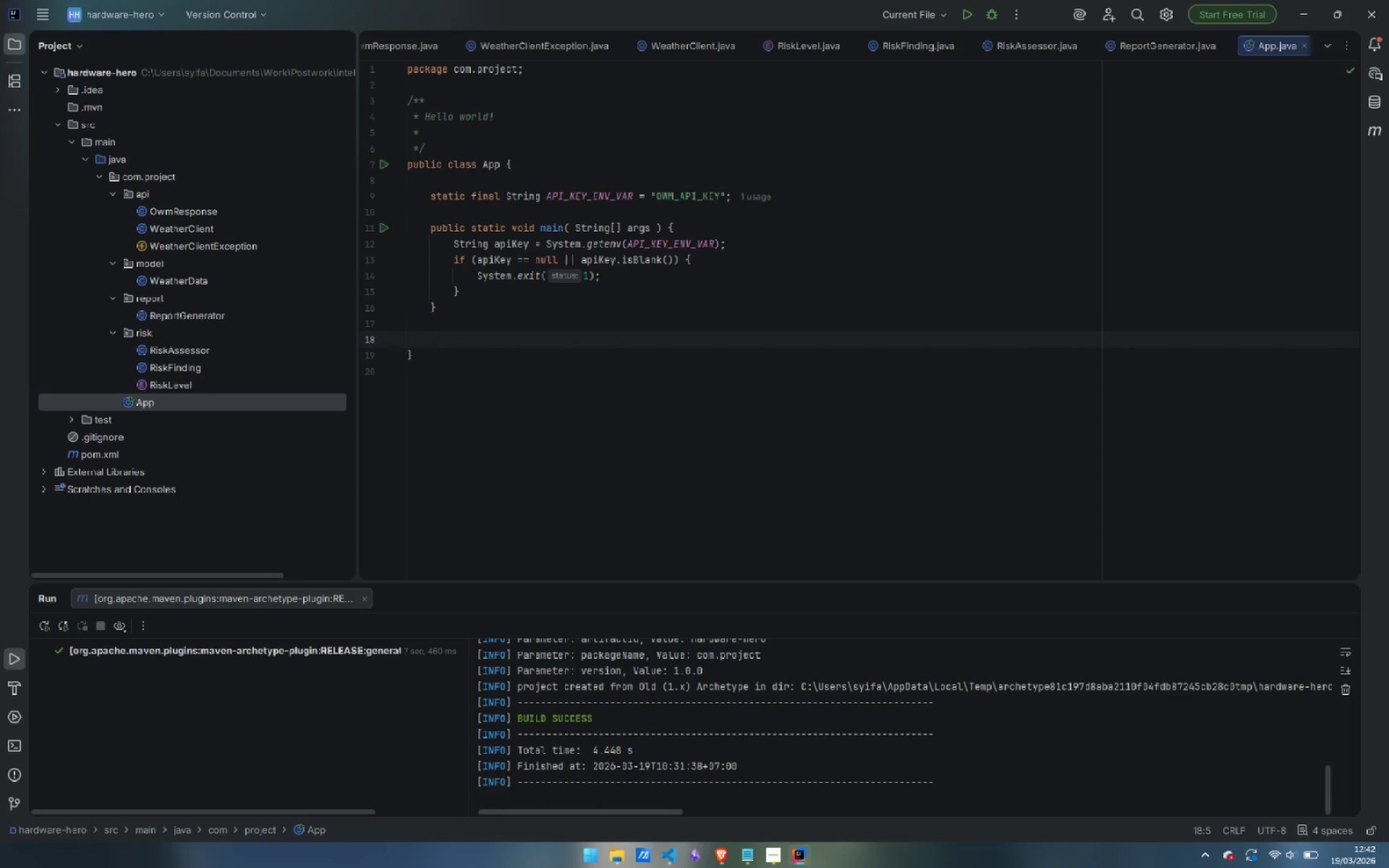 
type(// Private helpers)
 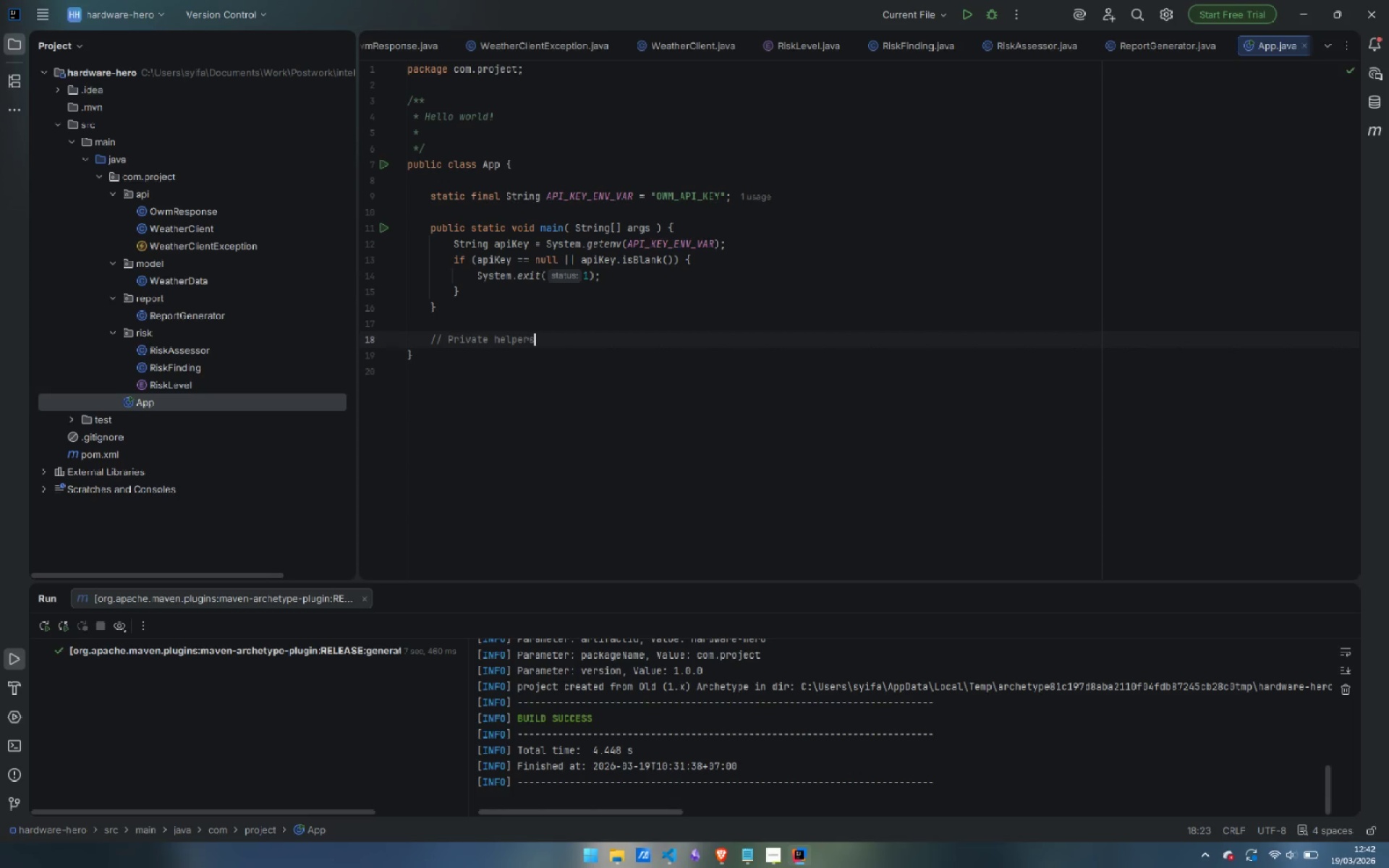 
key(Enter)
 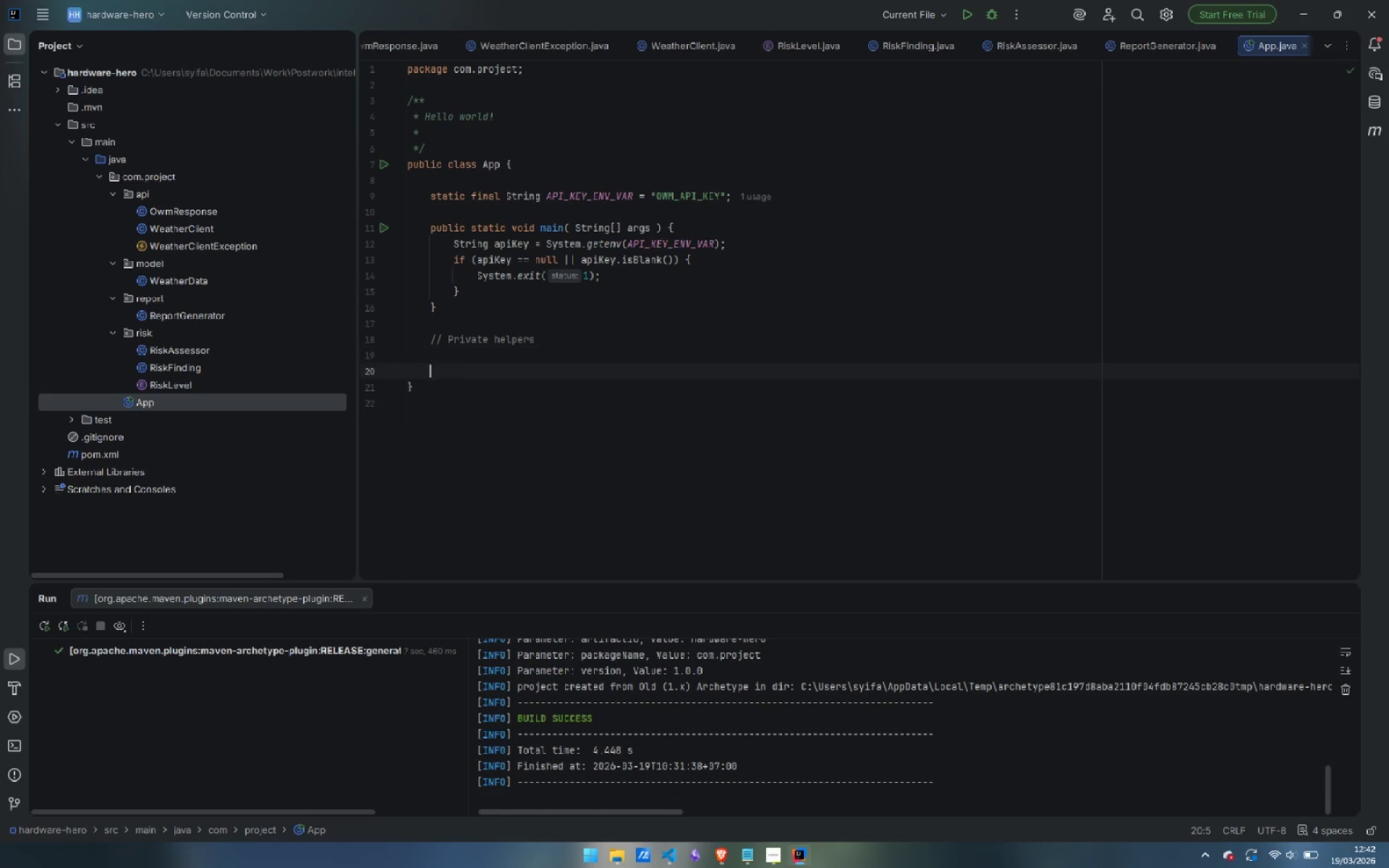 
key(Enter)
 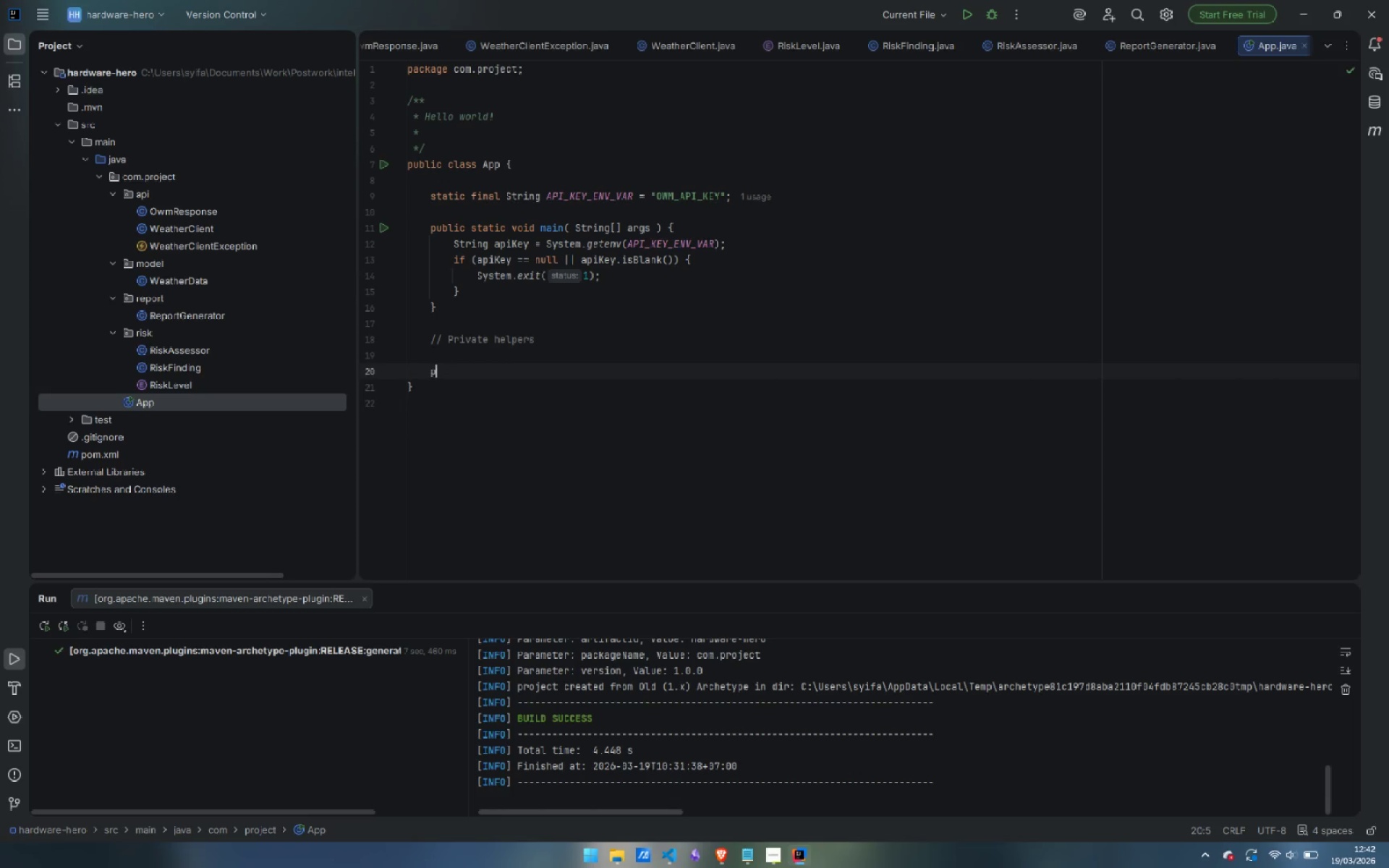 
type(private static String resolveLocation(Stringp[ )
key(Backspace)
key(Backspace)
key(Backspace)
type([] args)
 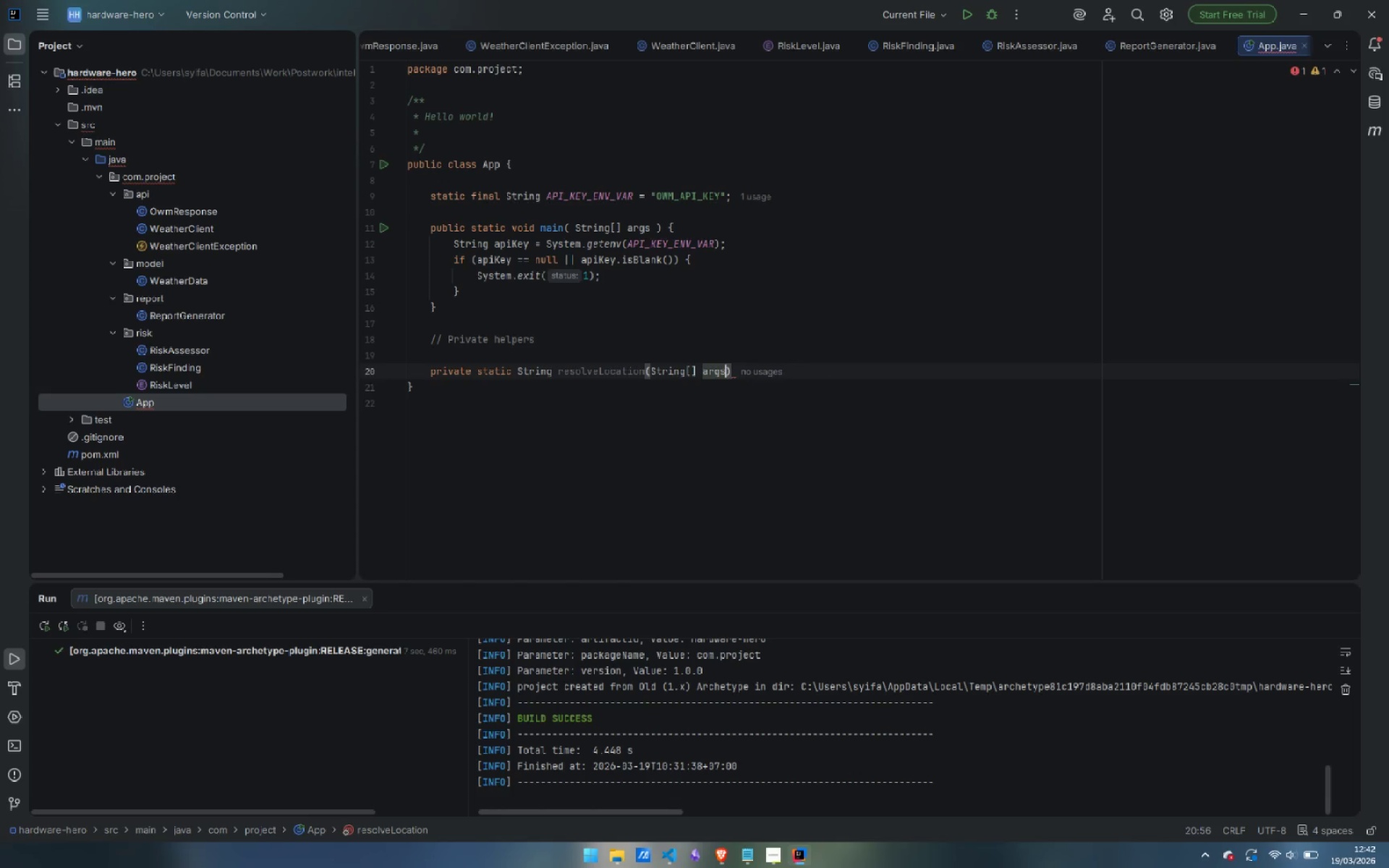 
key(ArrowRight)
 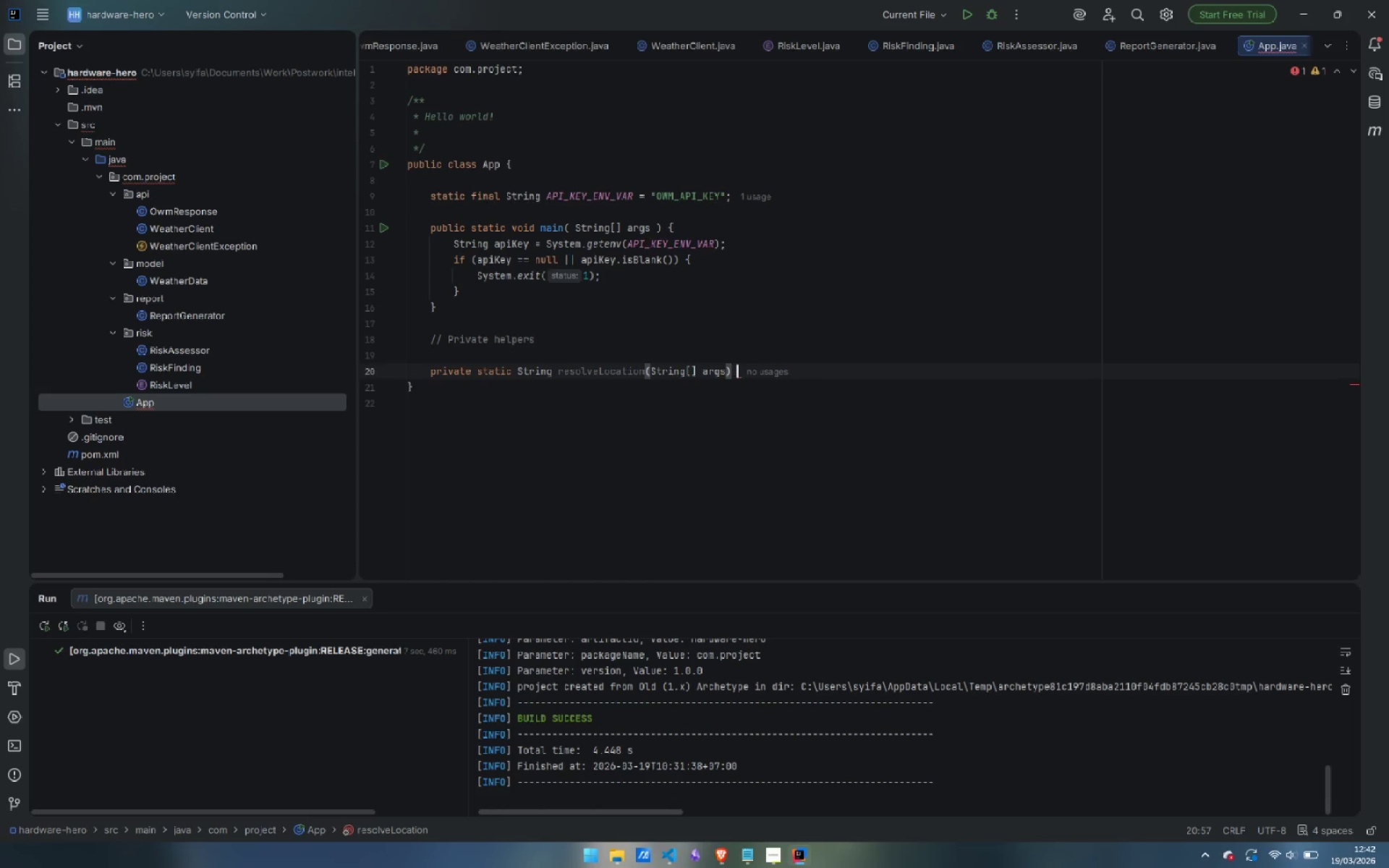 
key(Space)
 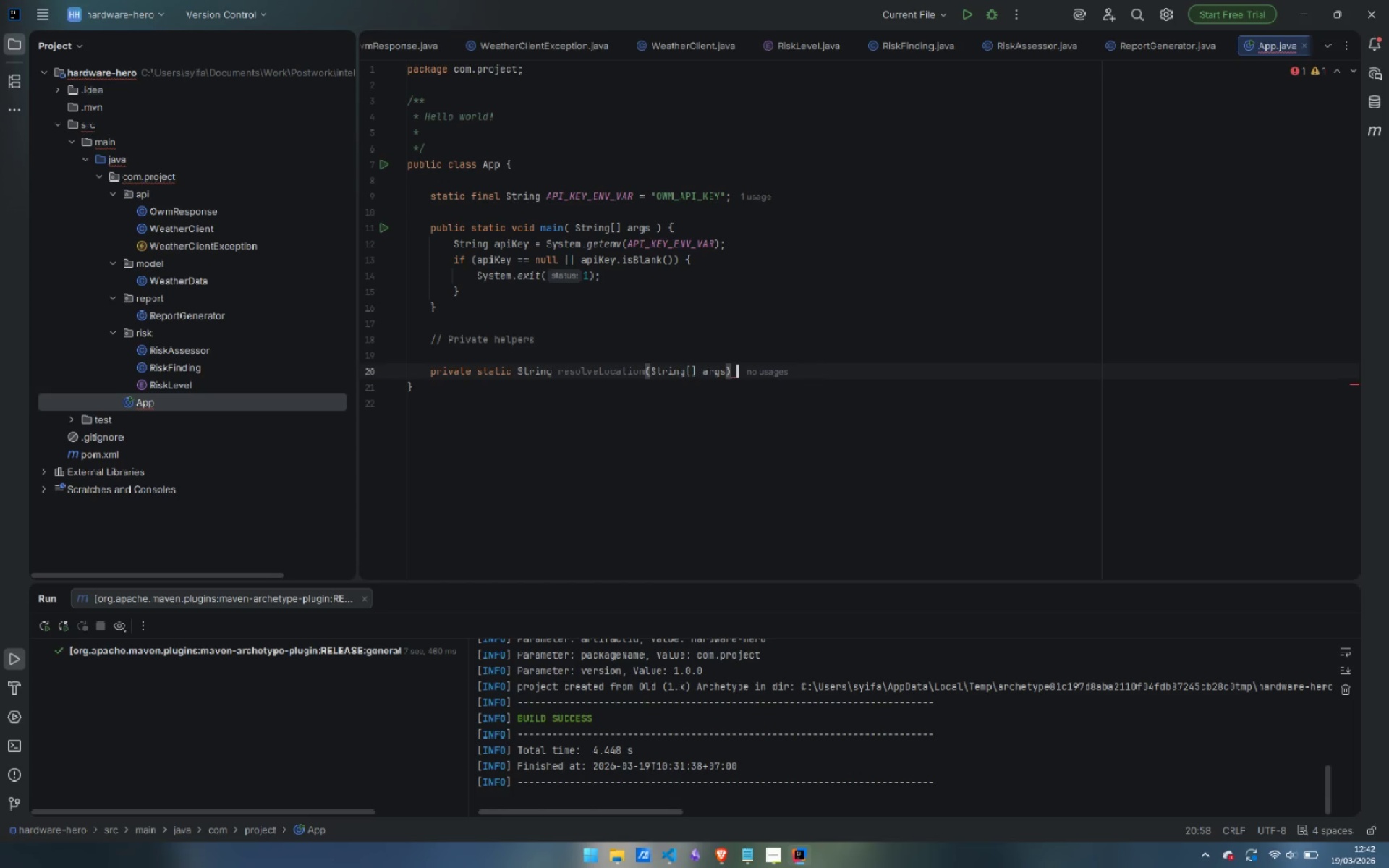 
key(Shift+BracketLeft)
 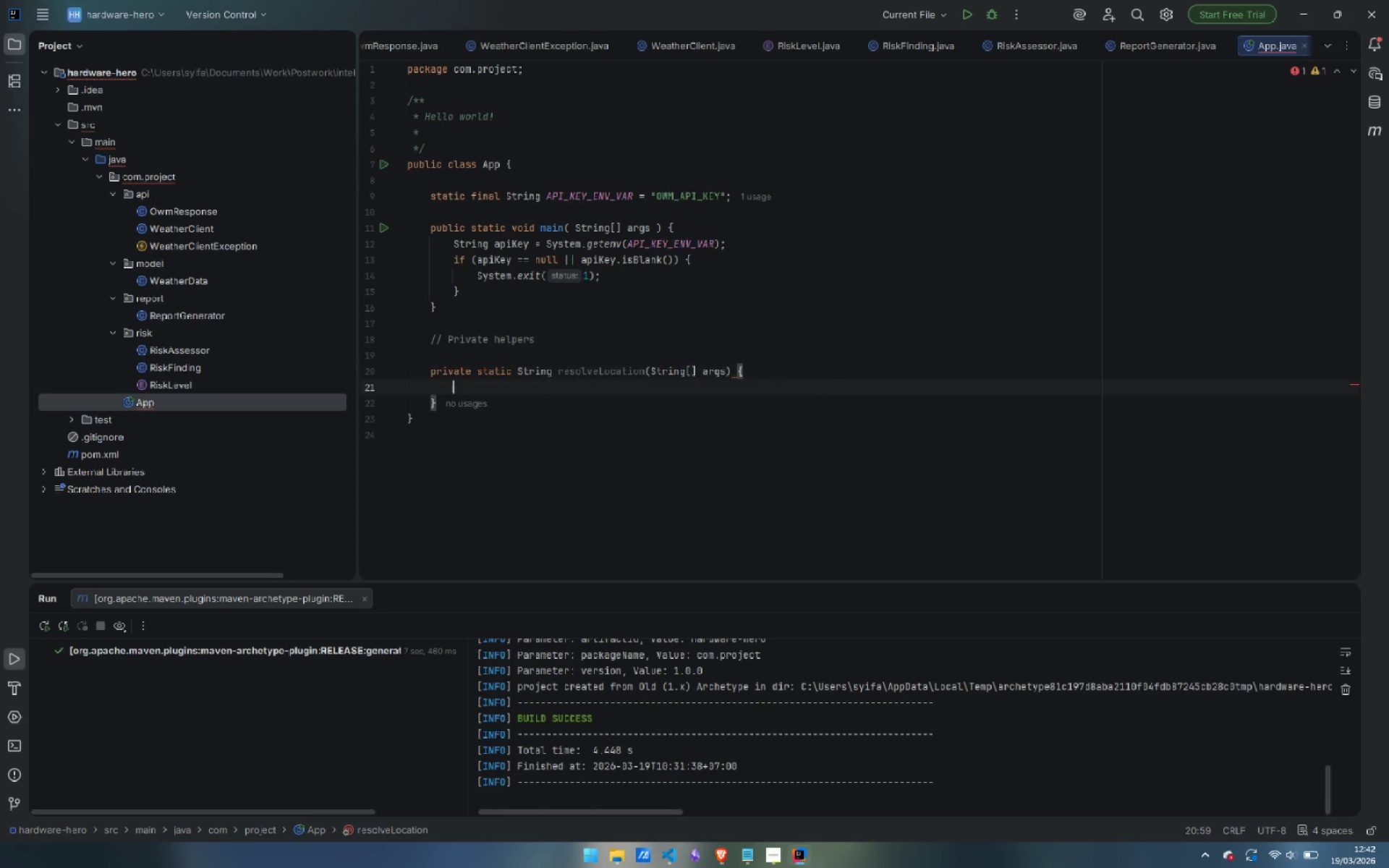 
key(Enter)
 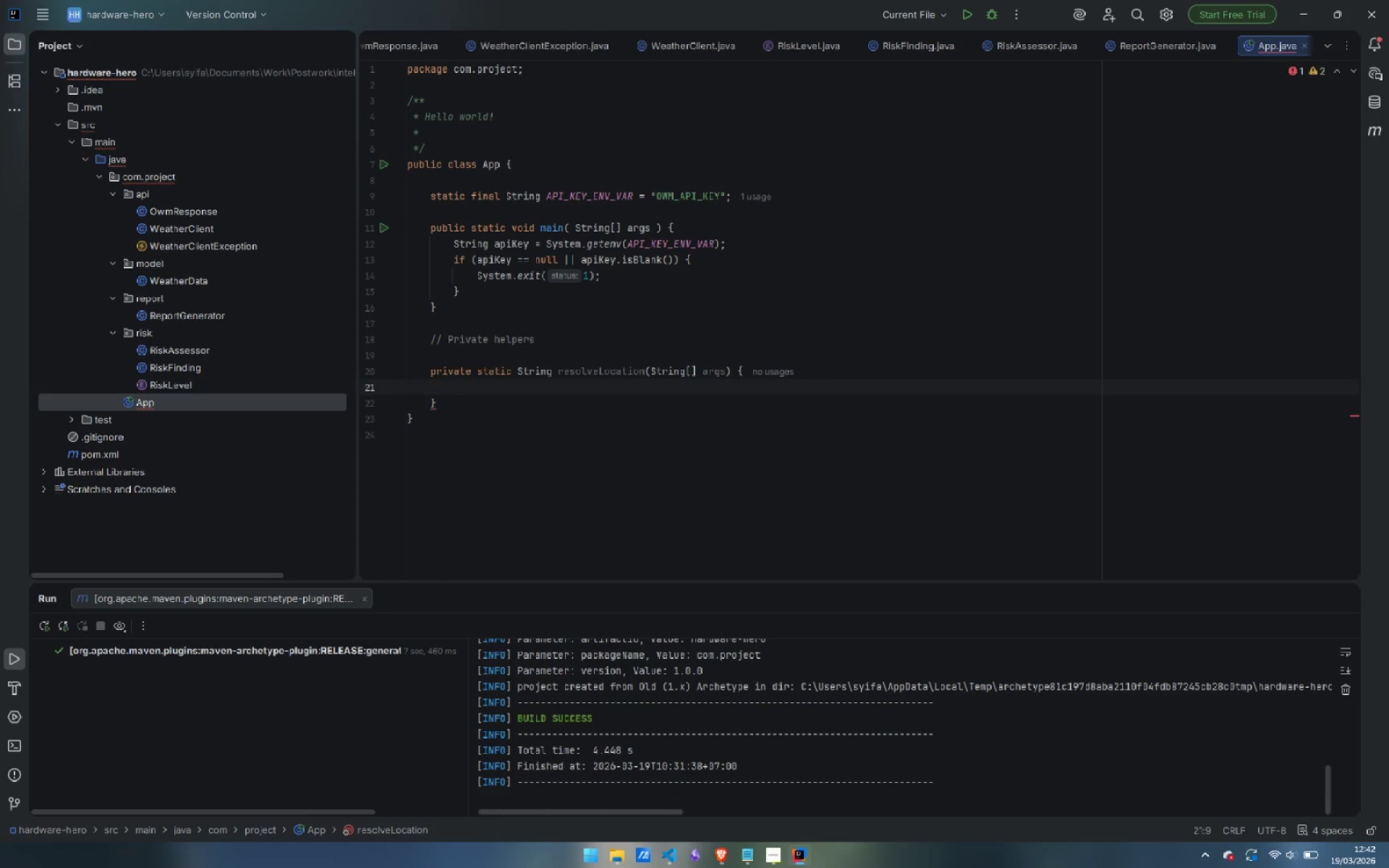 
type(if (arg)
 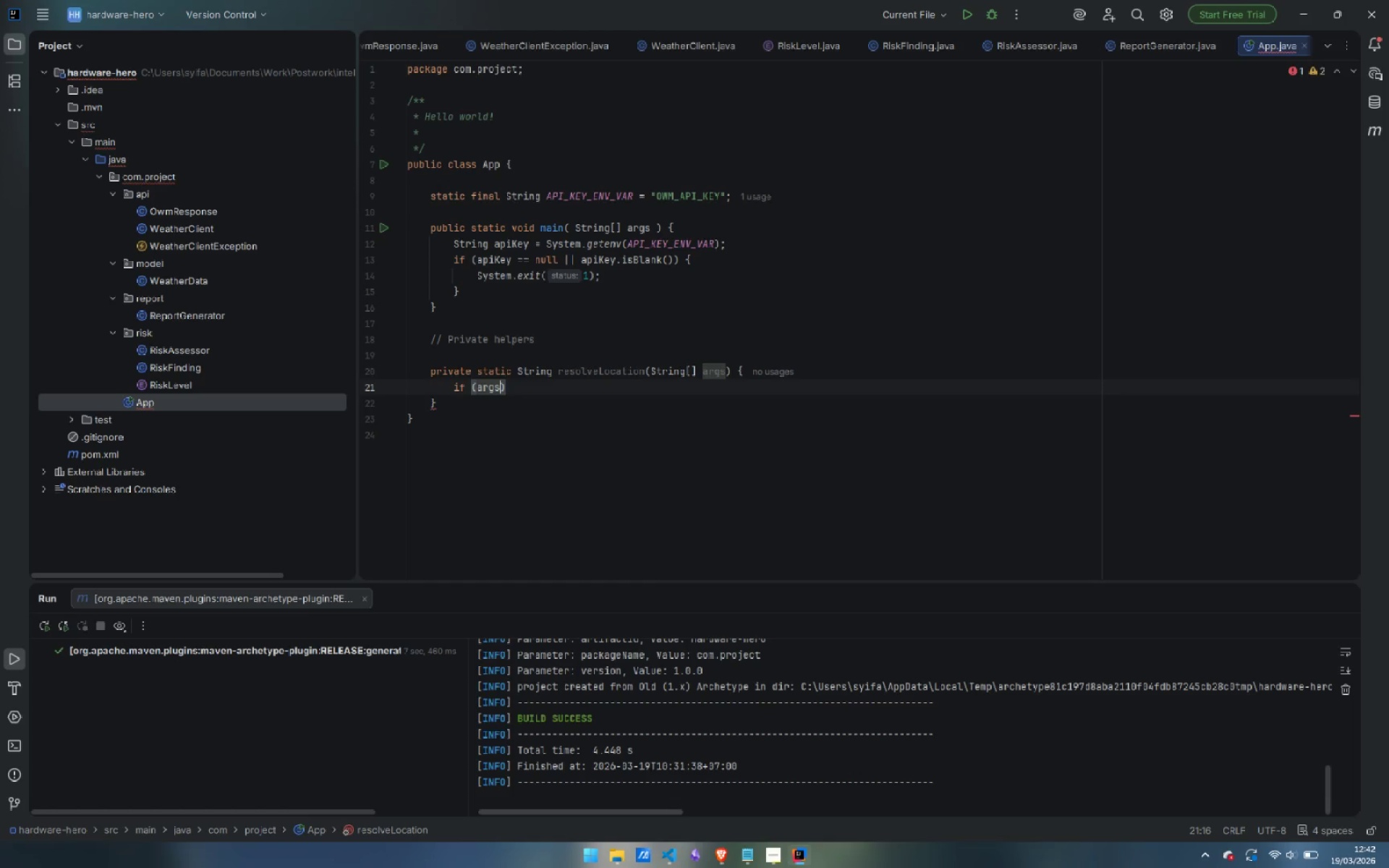 
key(Enter)
 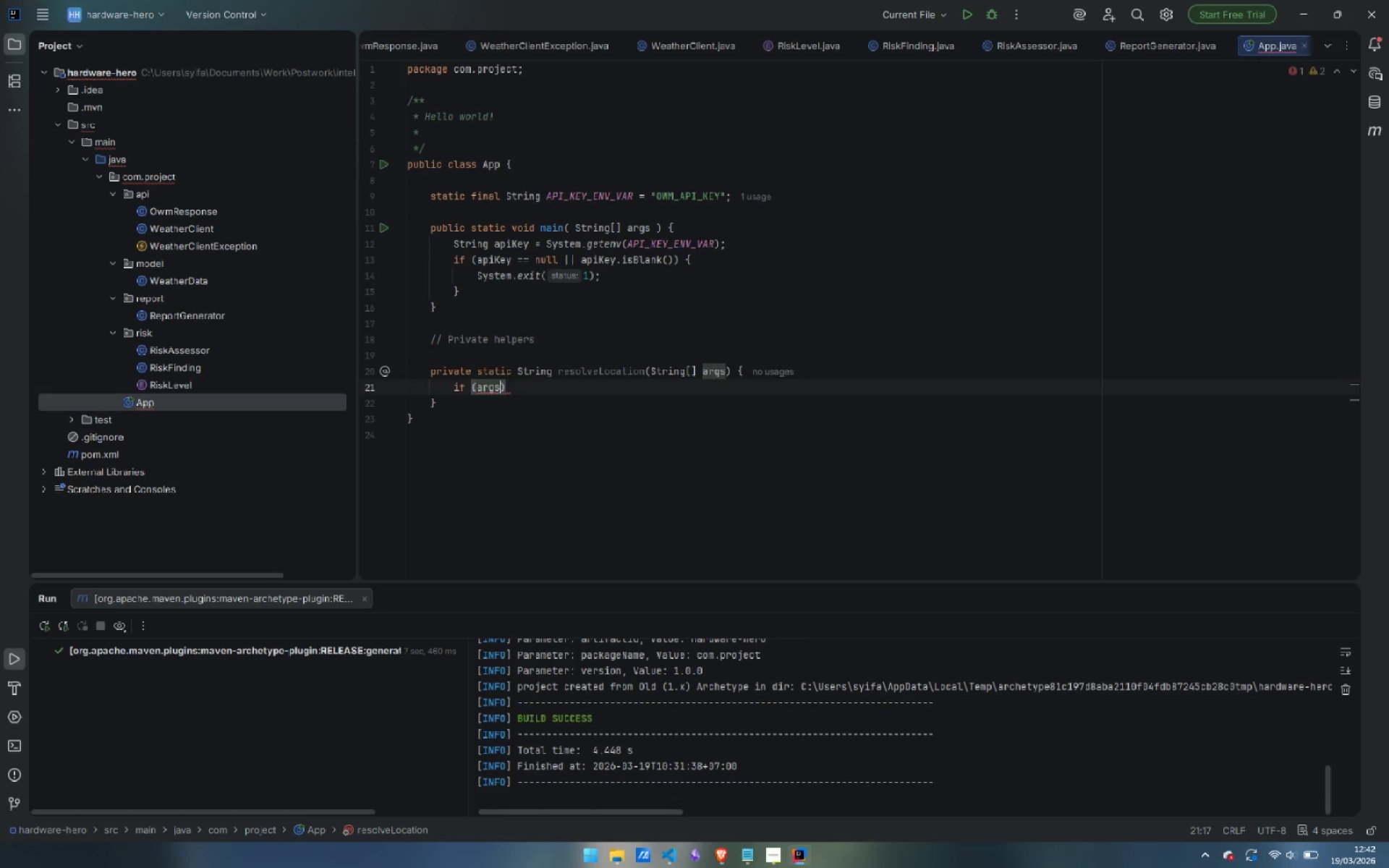 
type(.le)
 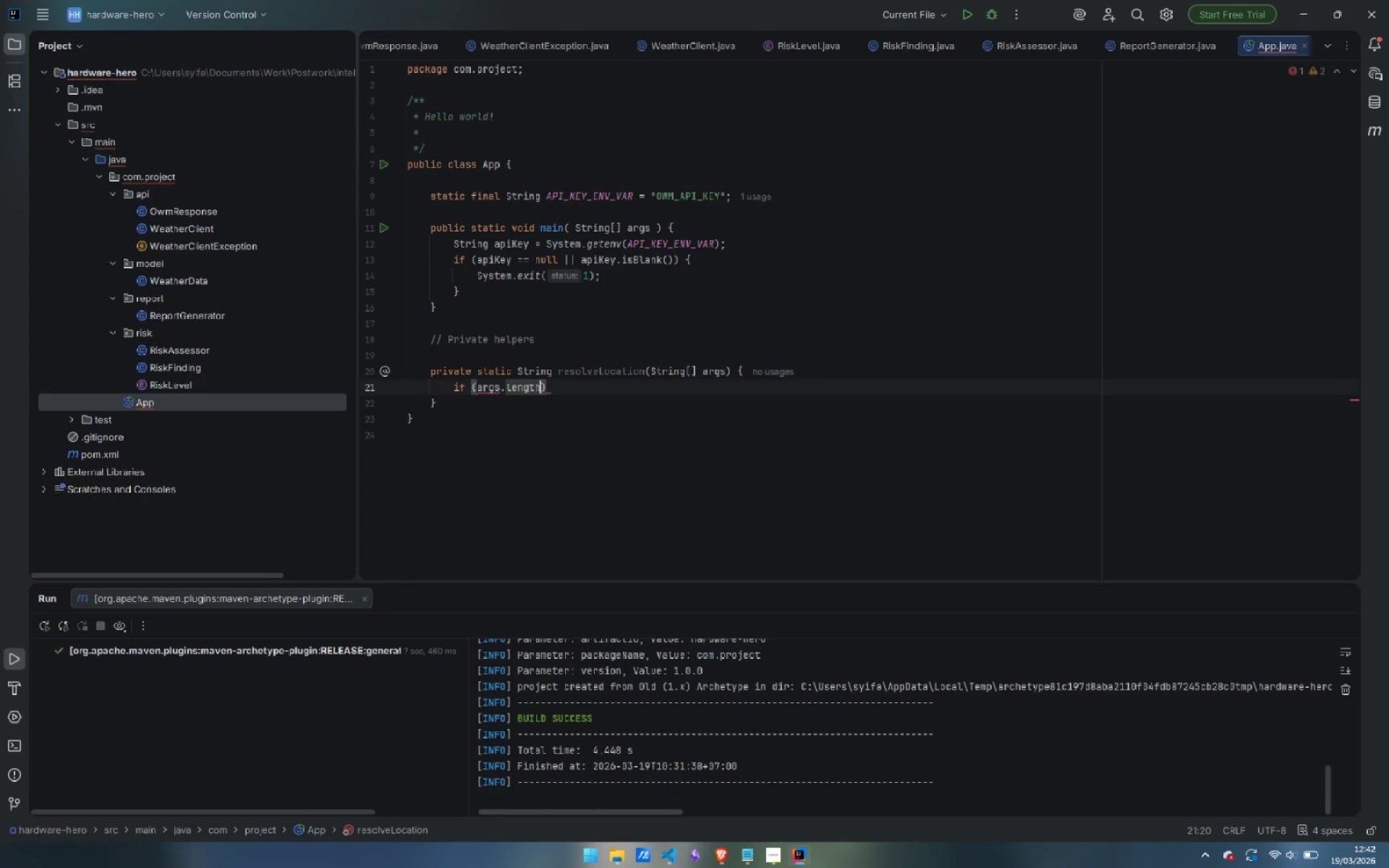 
key(Enter)
 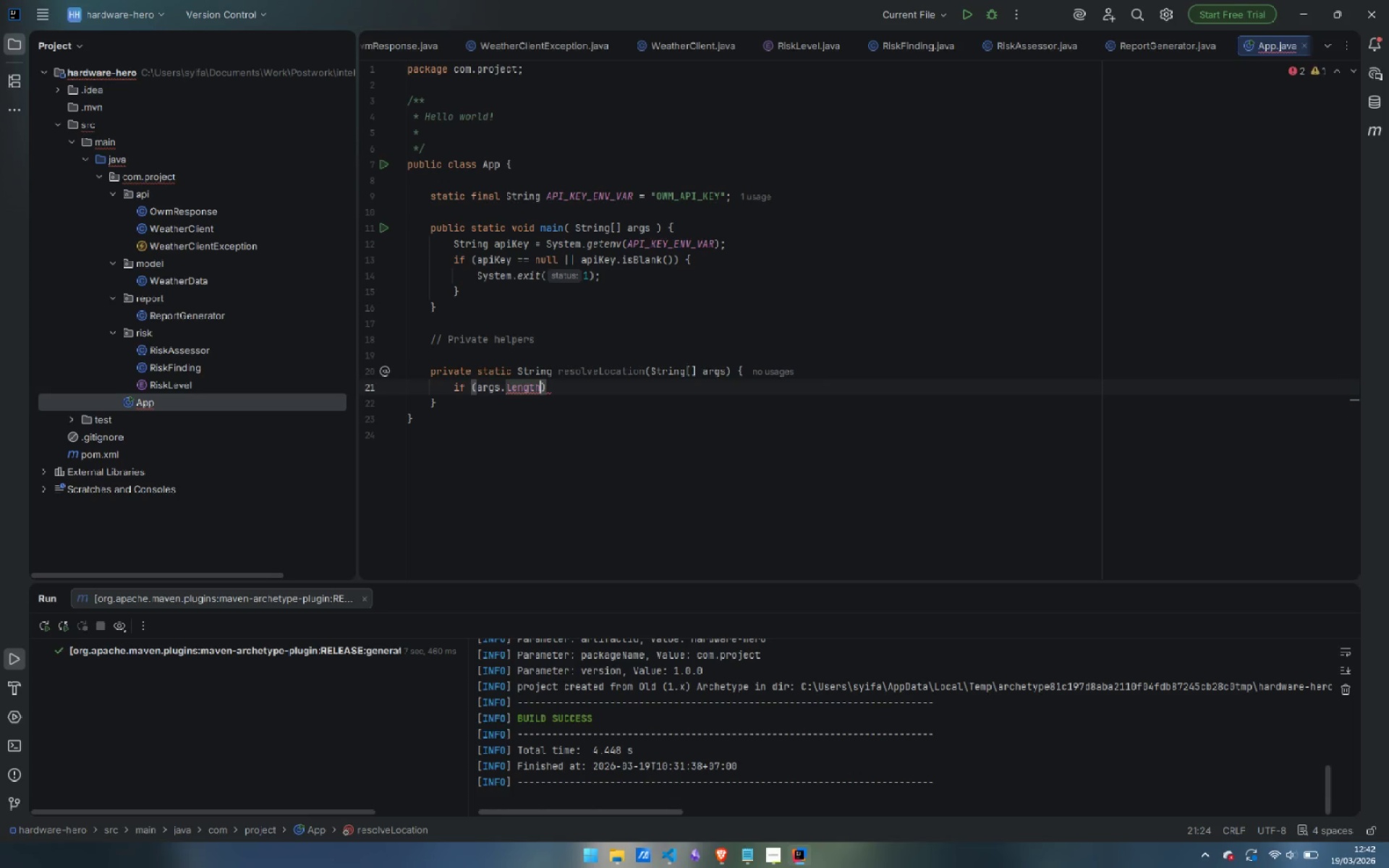 
key(Space)
 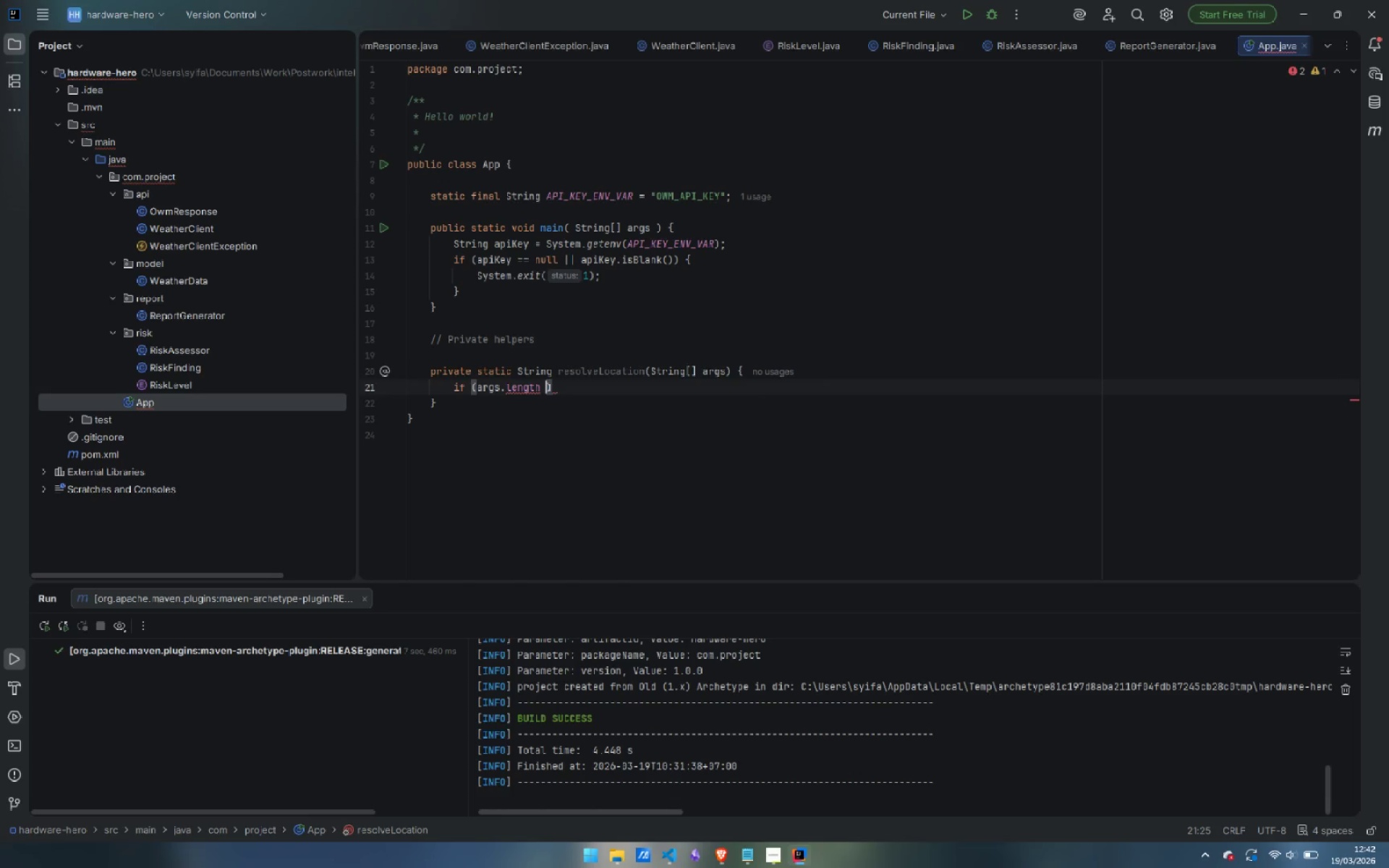 
key(Shift+Period)
 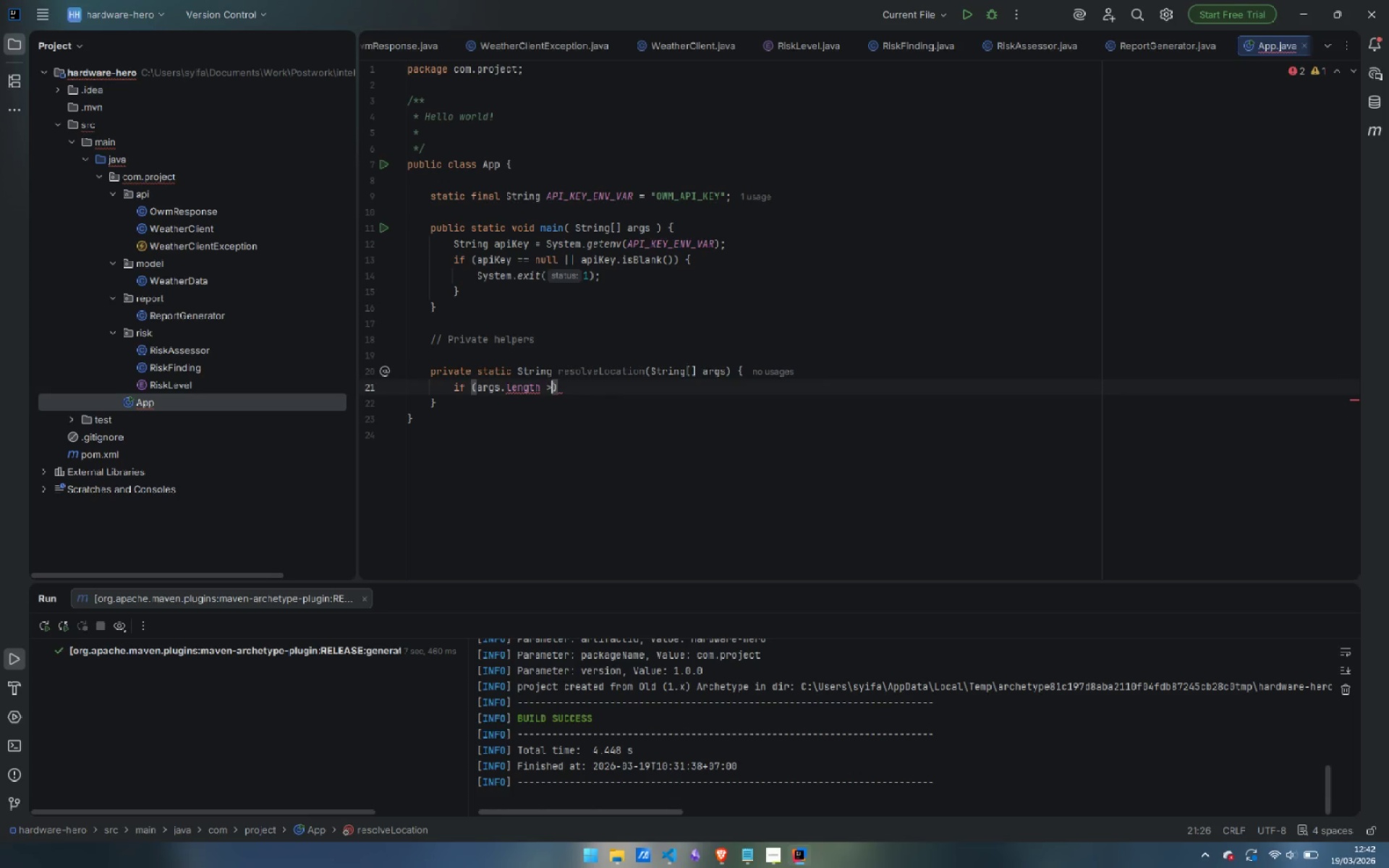 
key(Space)
 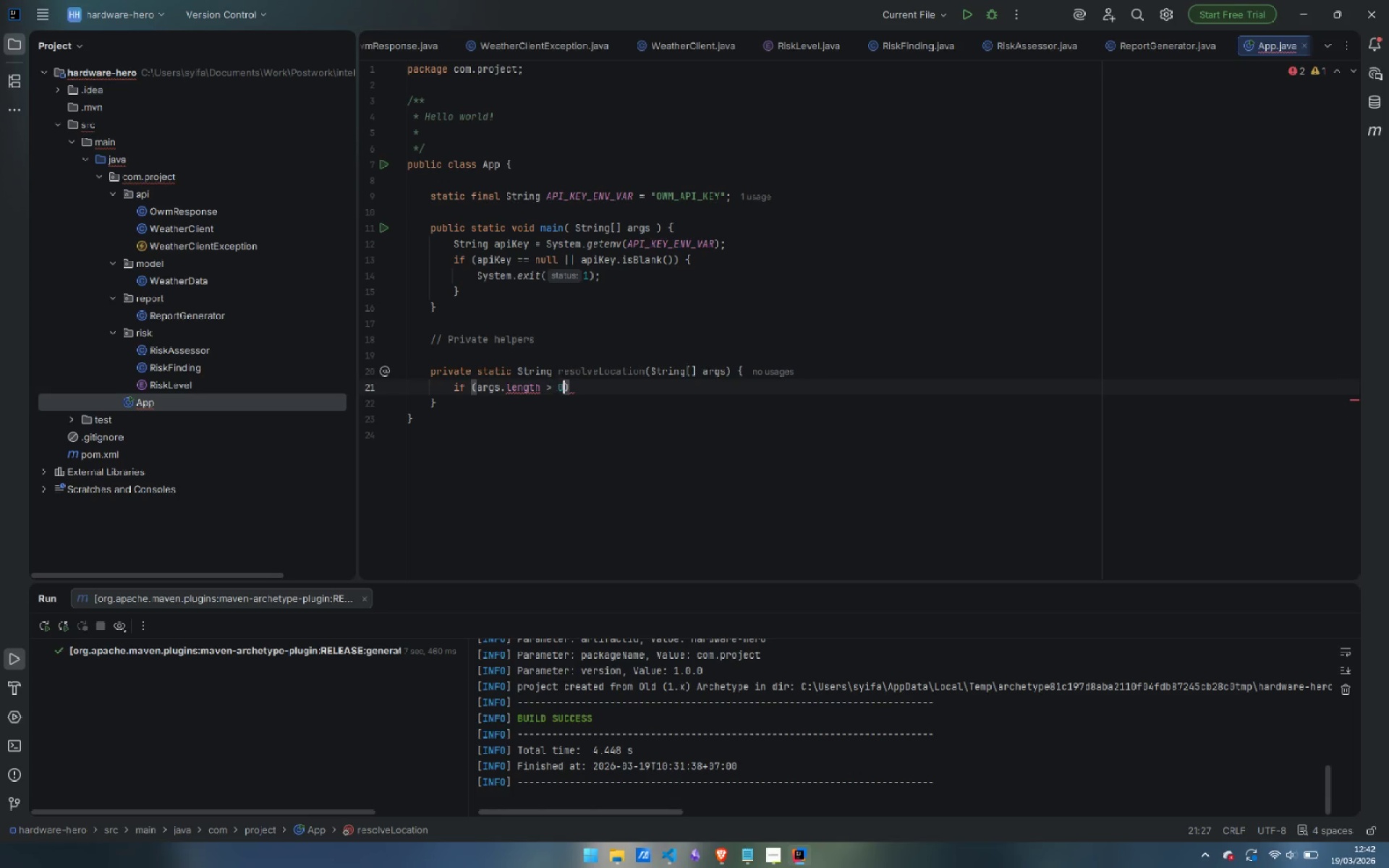 
key(0)
 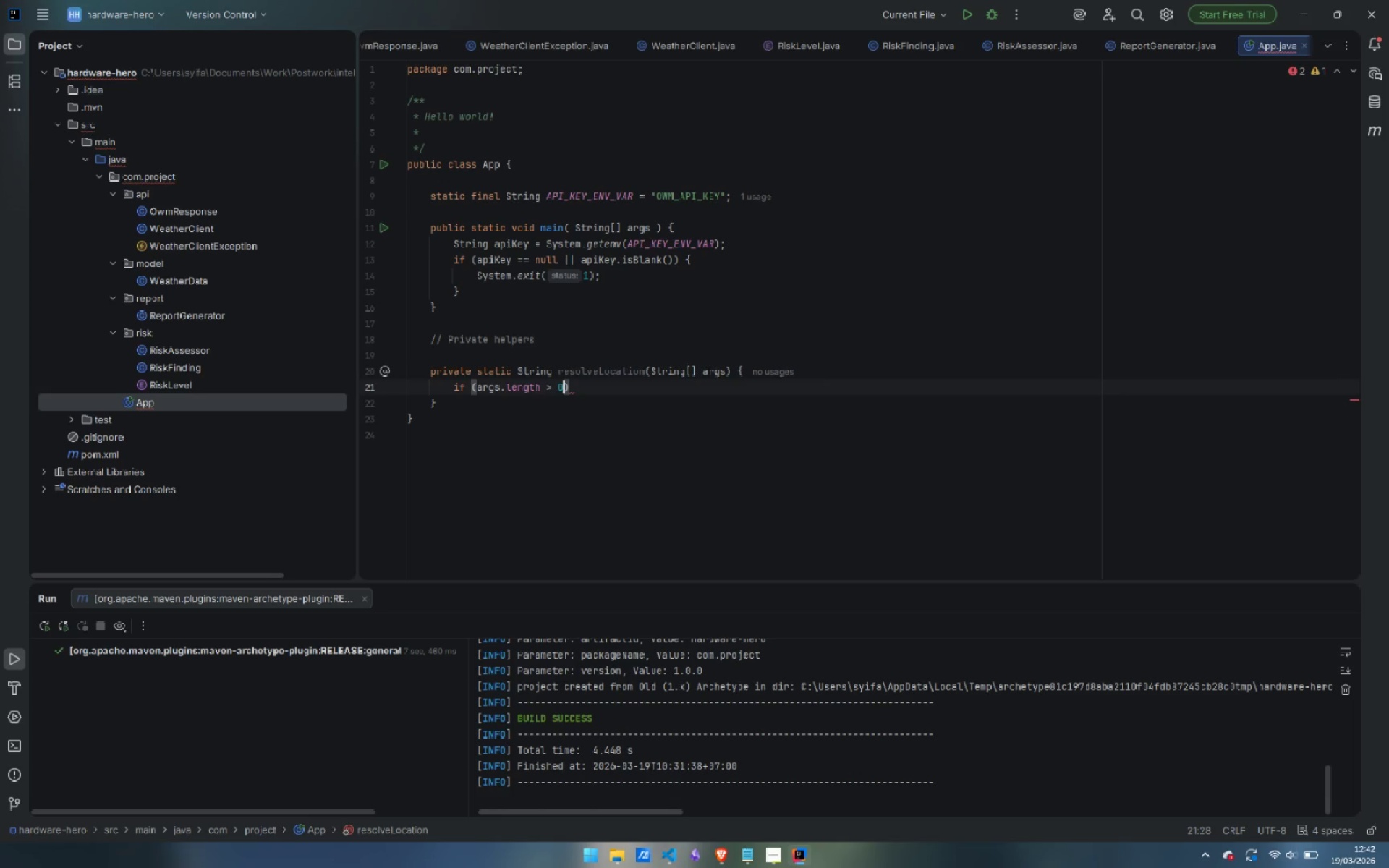 
key(ArrowRight)
 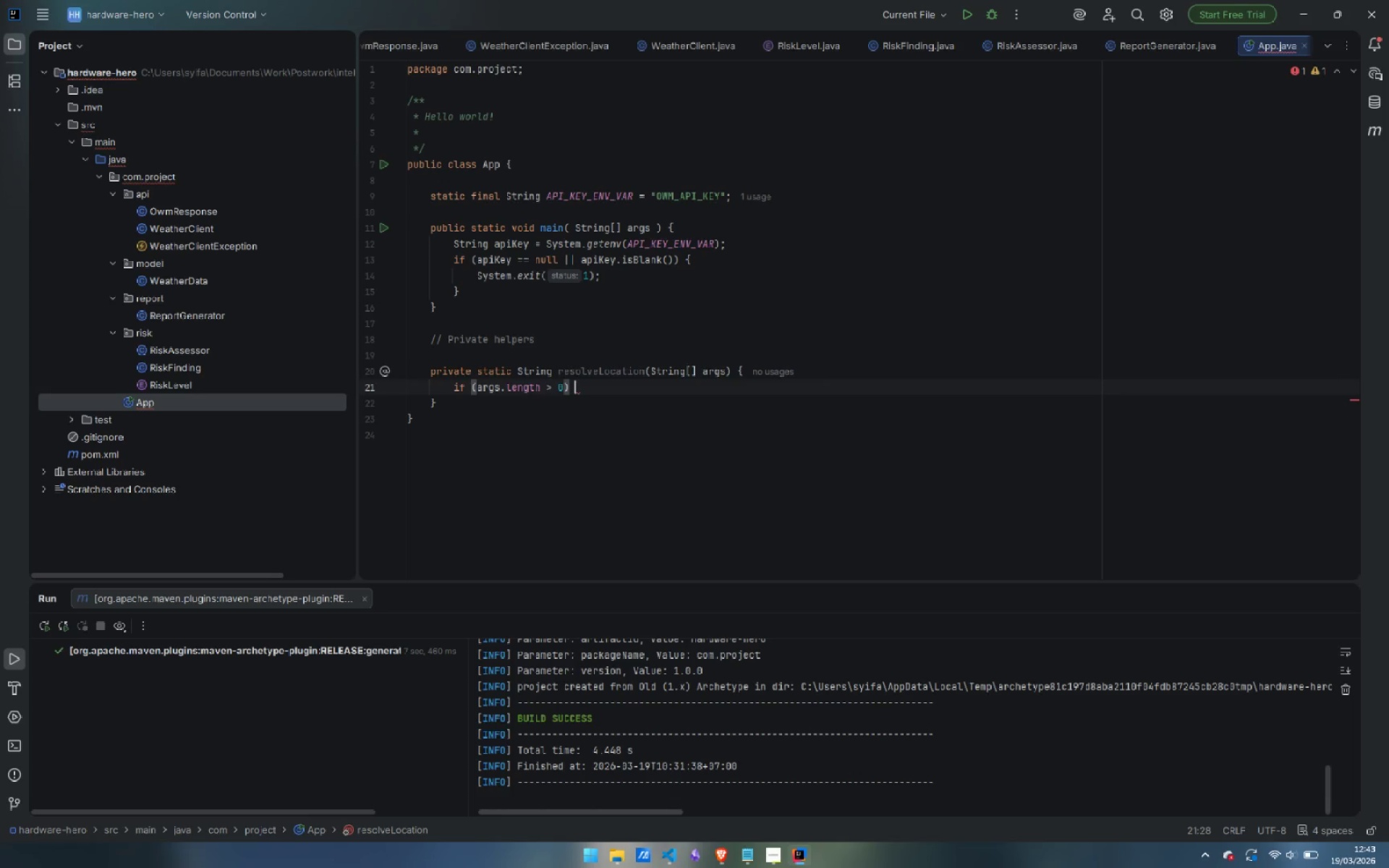 
key(Space)
 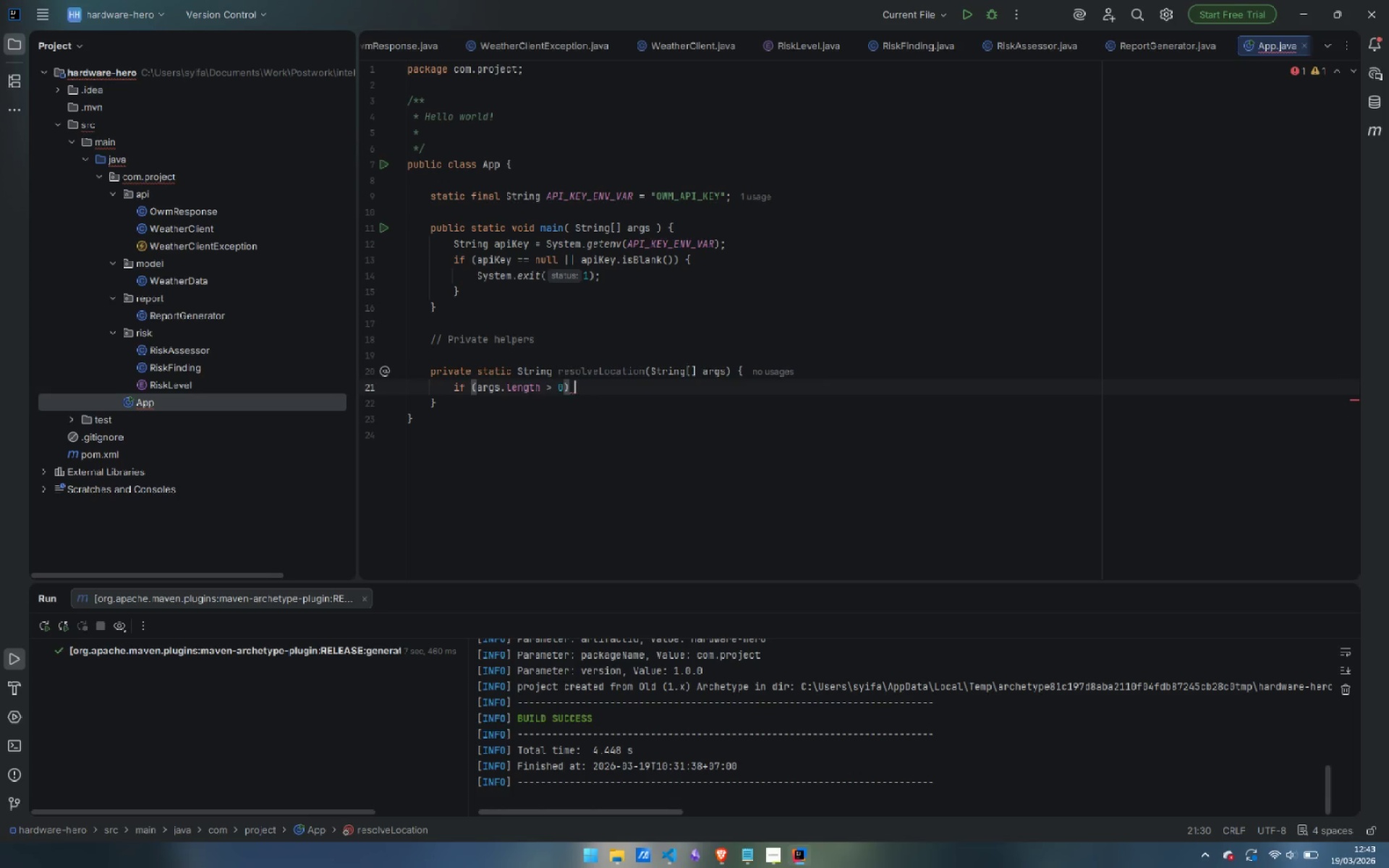 
key(Shift+ShiftLeft)
 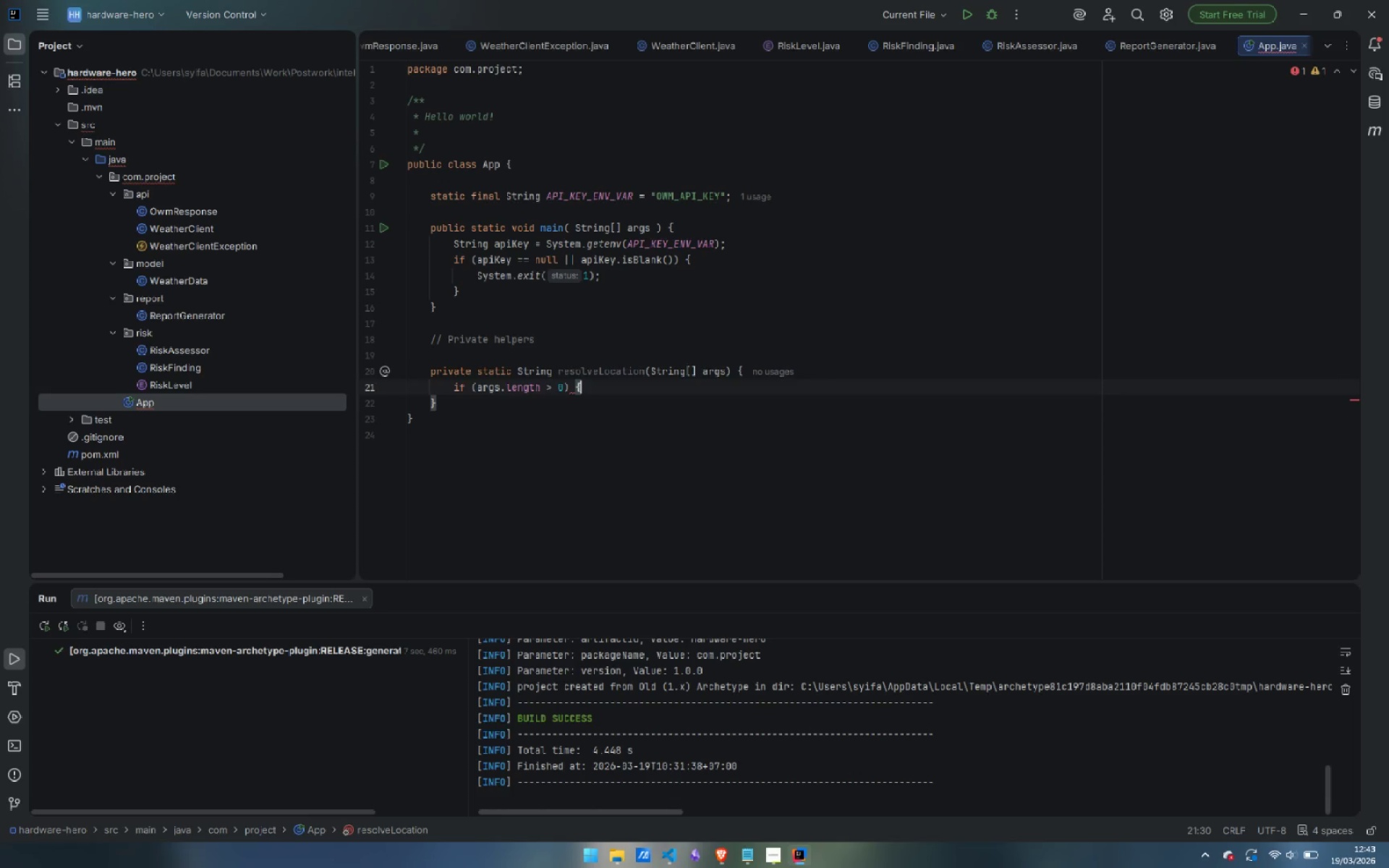 
key(Shift+BracketLeft)
 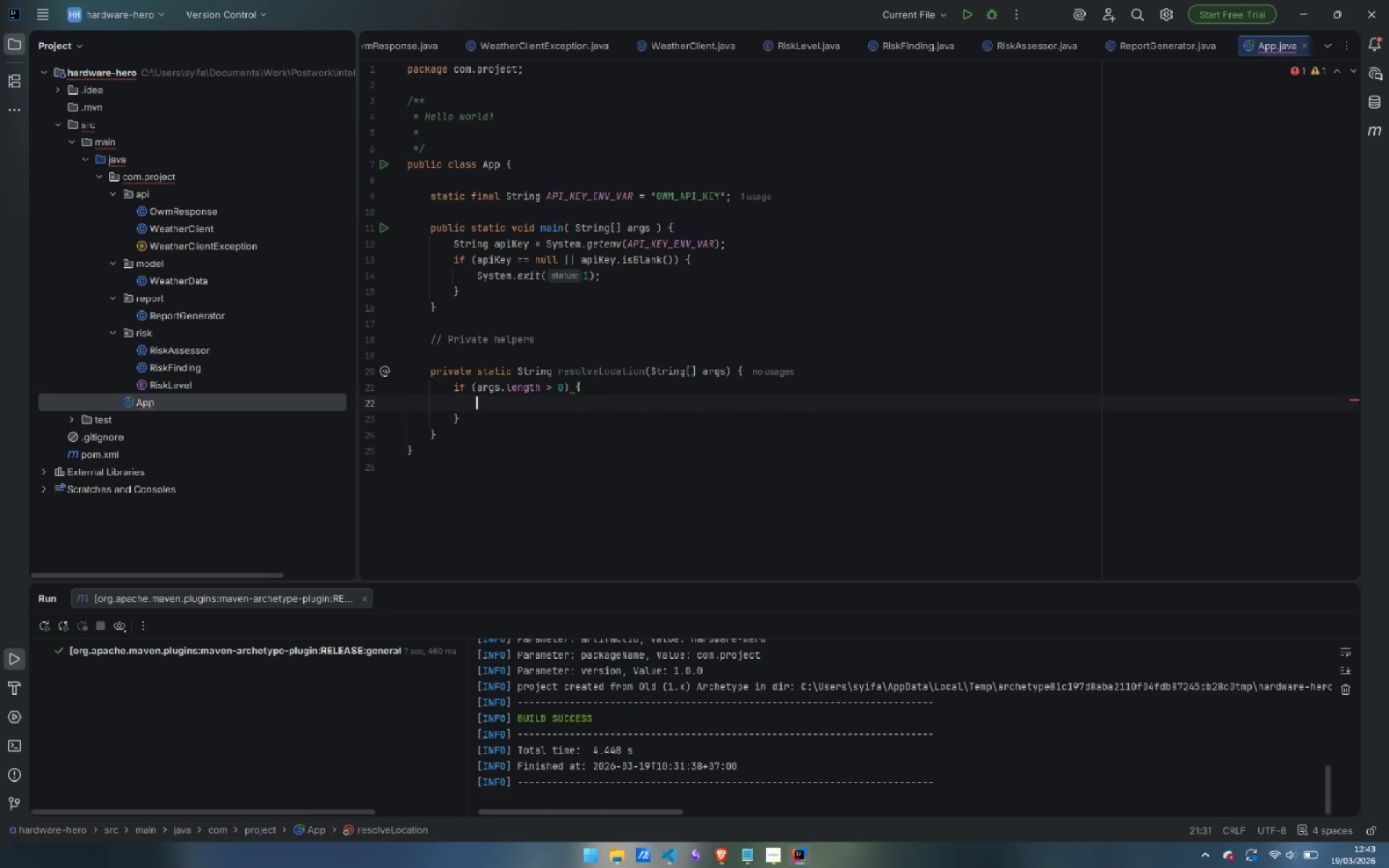 
key(Enter)
 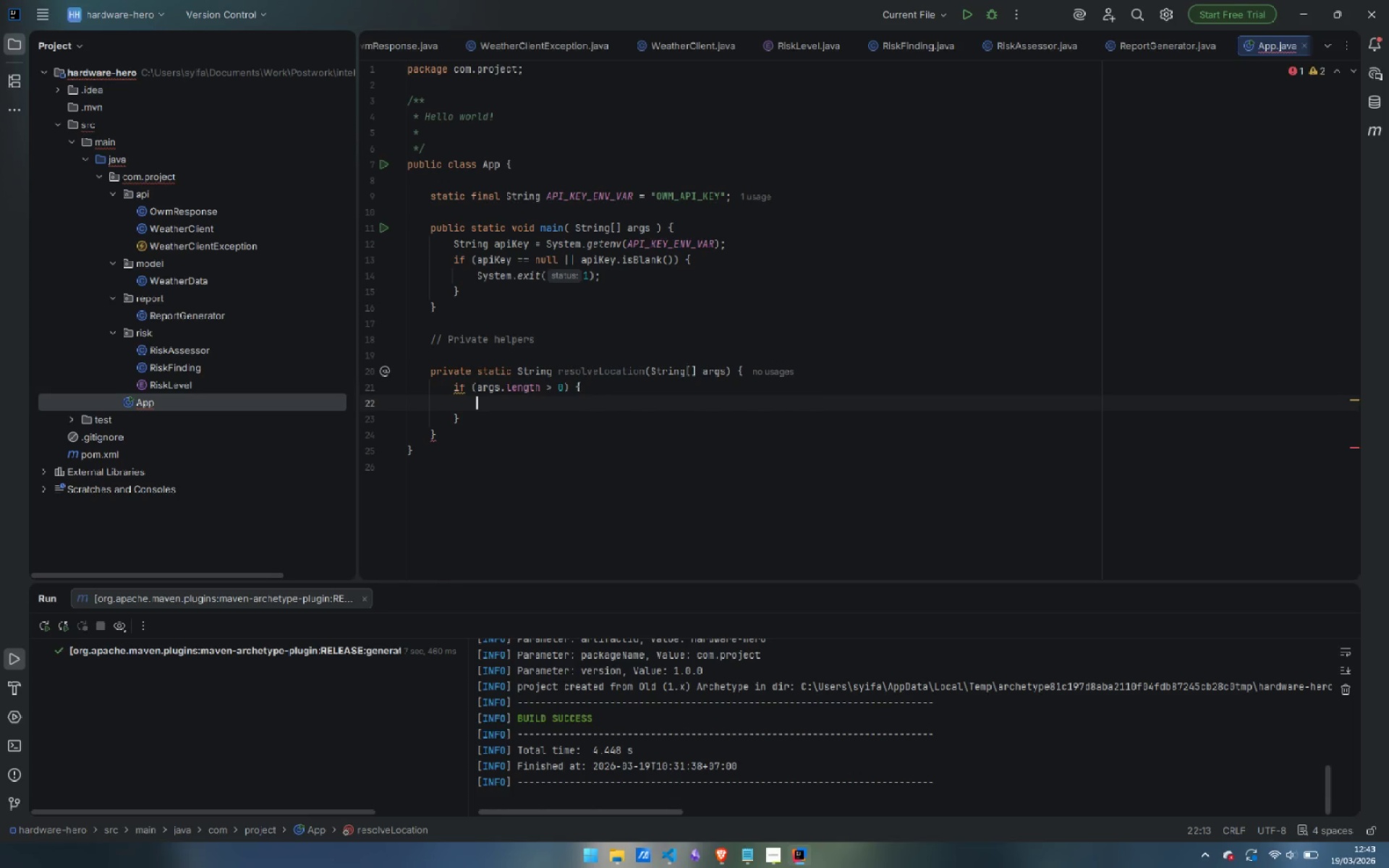 
type(return String.k)
key(Backspace)
type(j)
 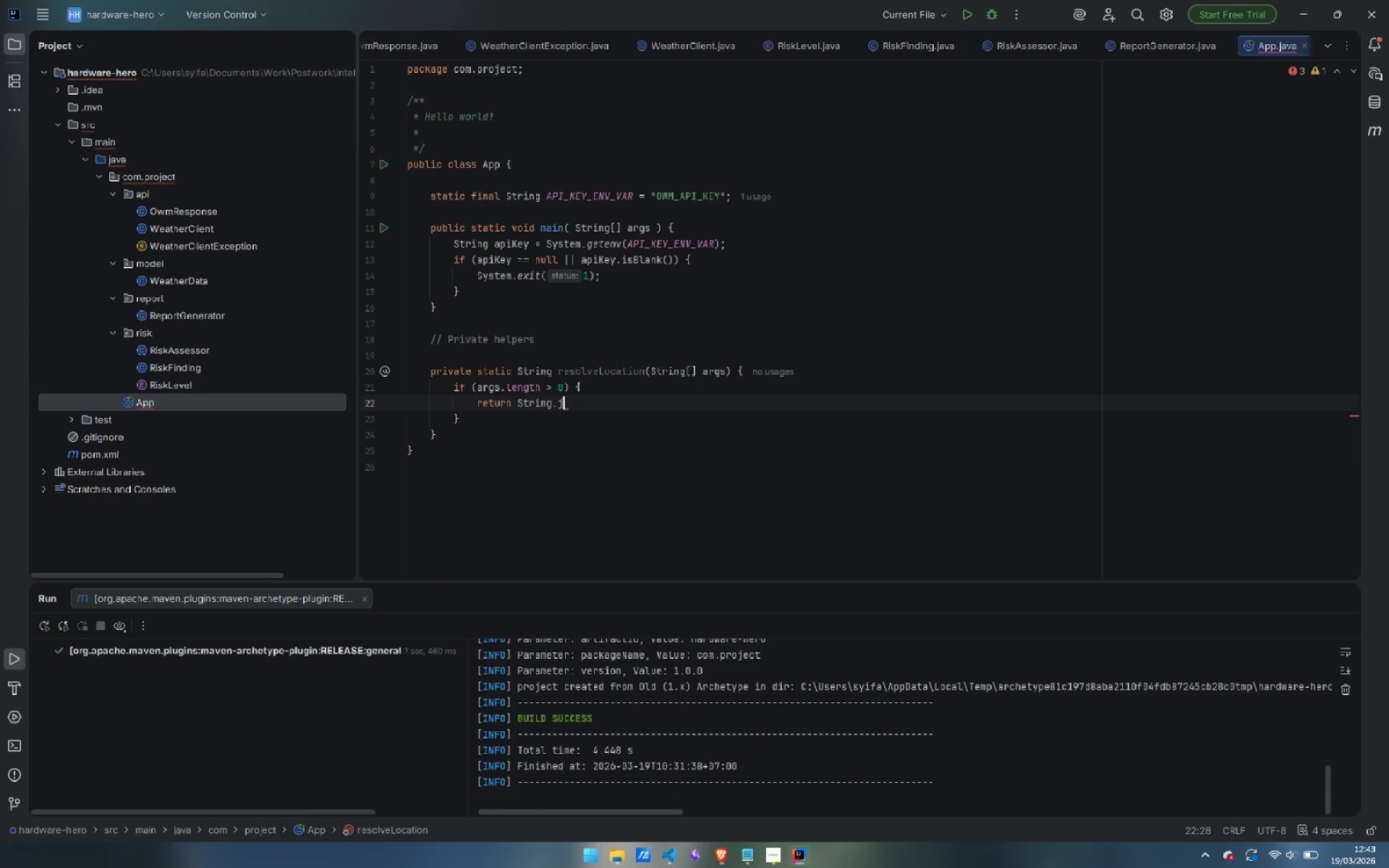 
key(Enter)
 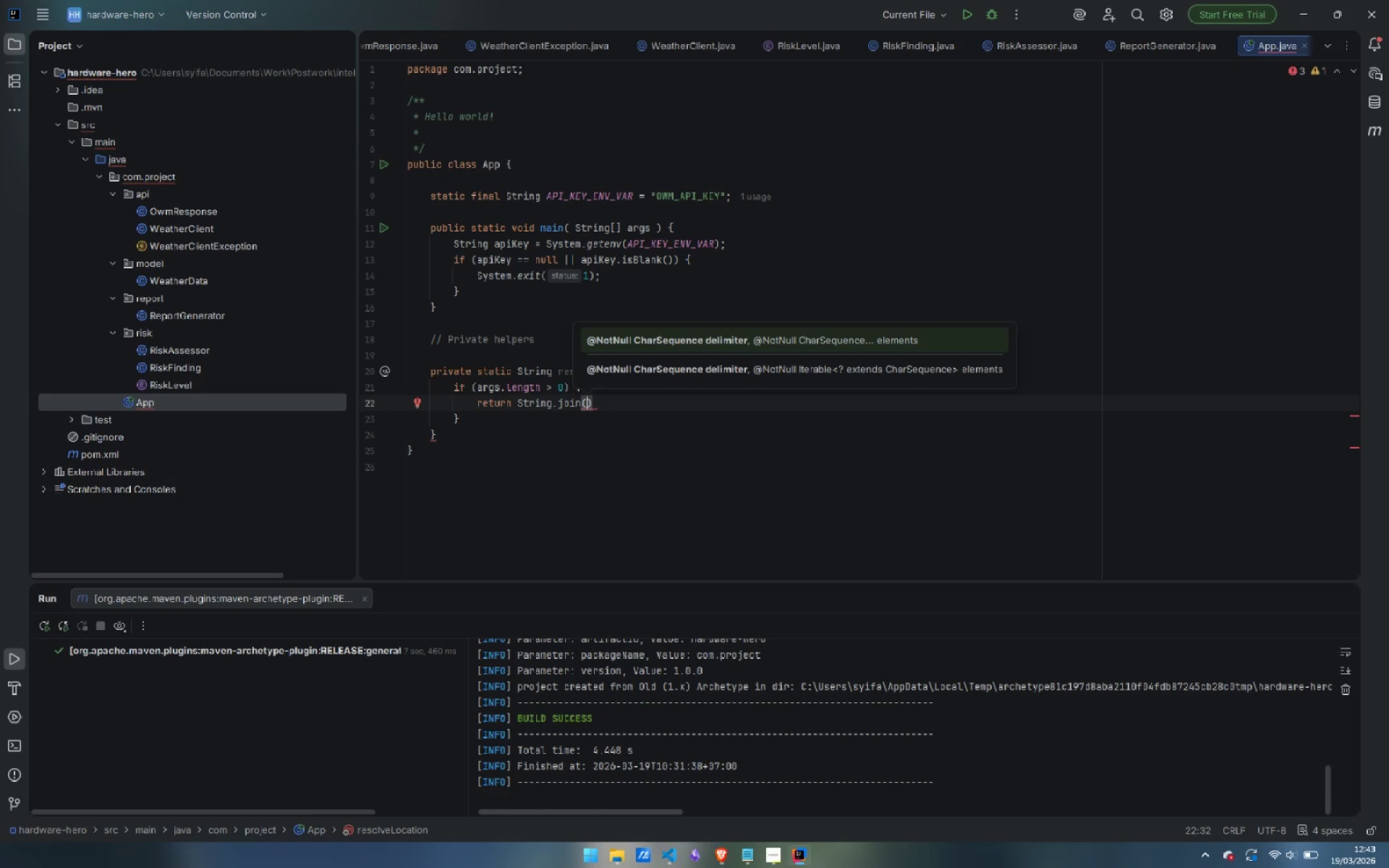 
key(Shift+Quote)
 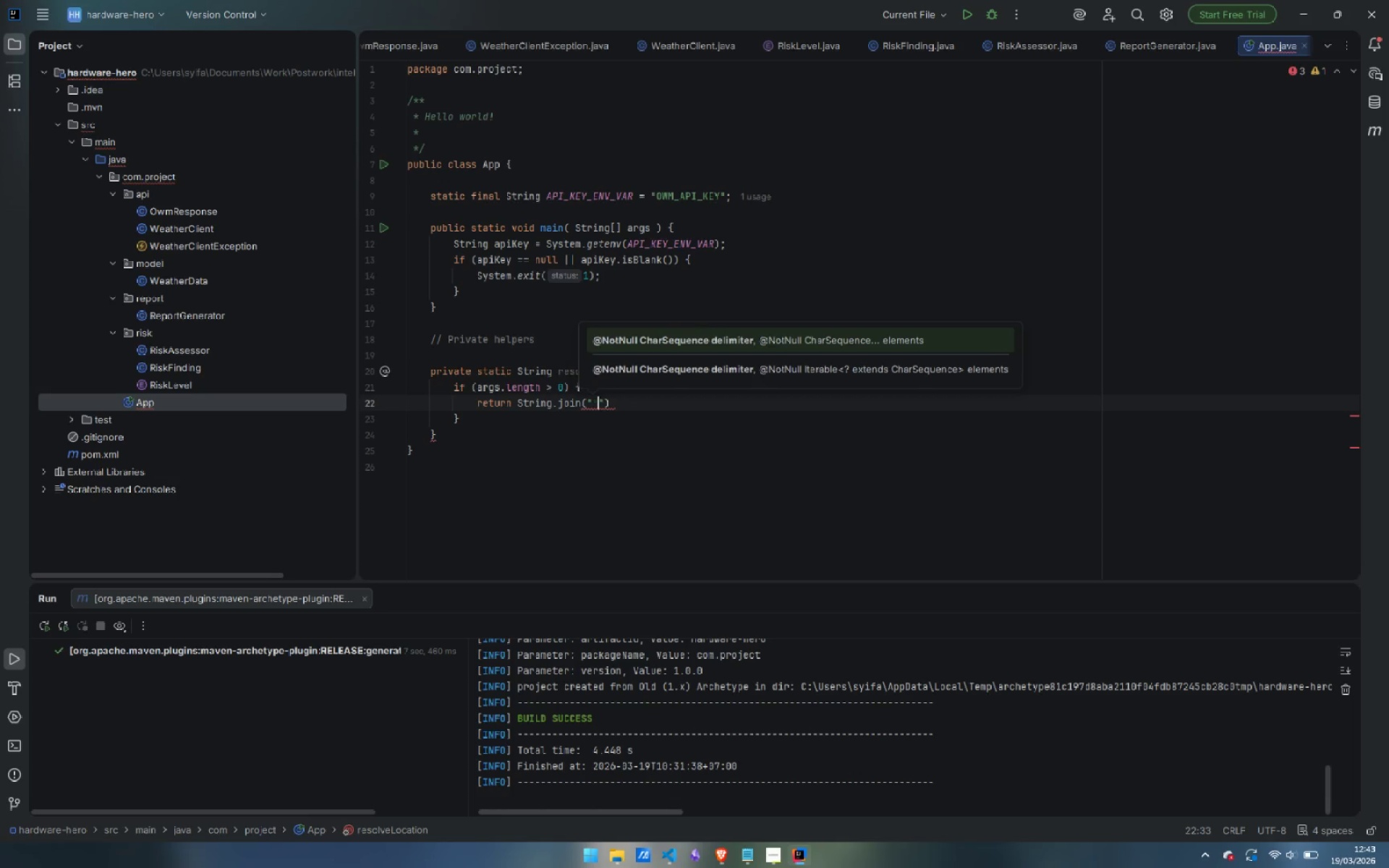 
key(Space)
 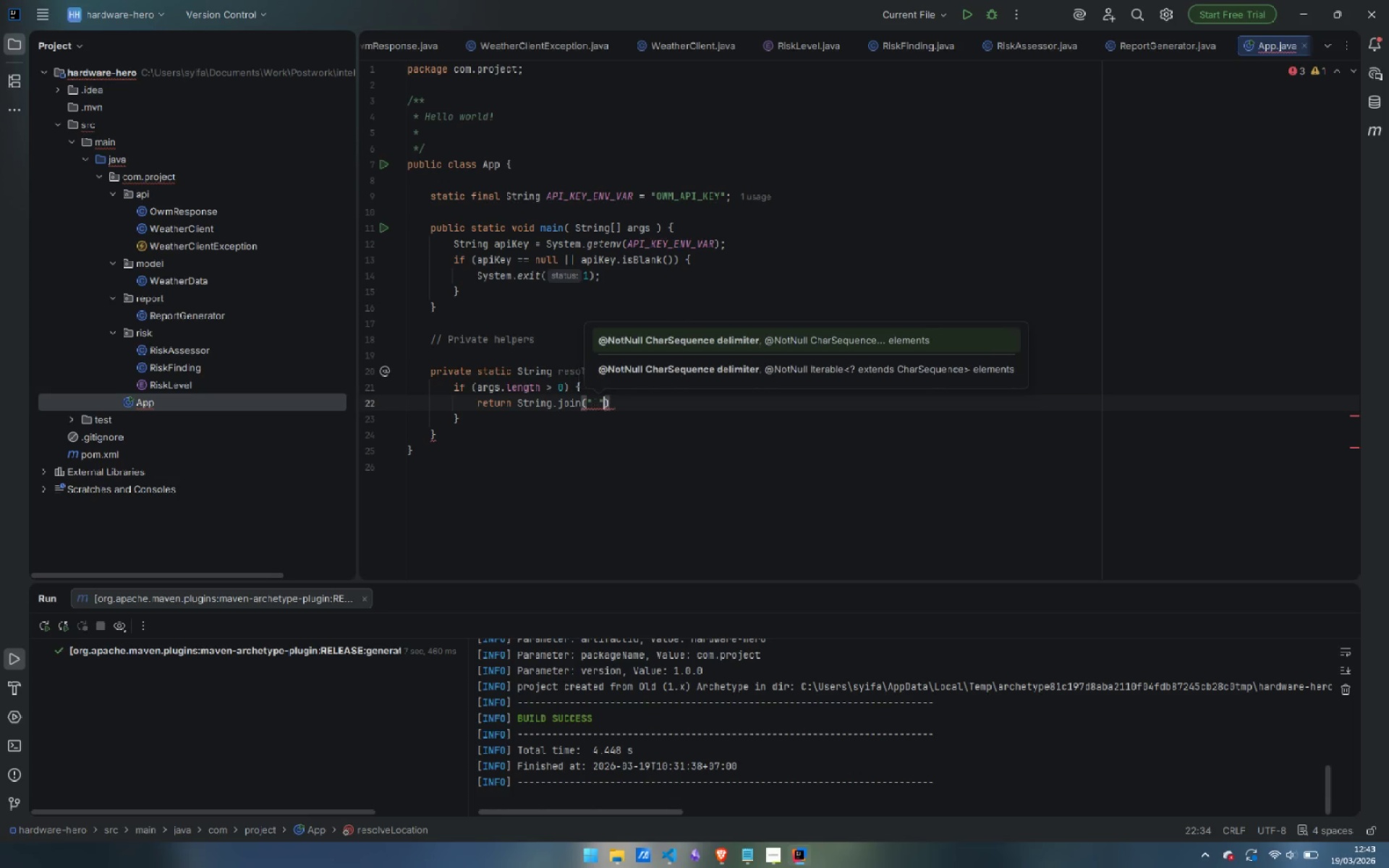 
key(ArrowRight)
 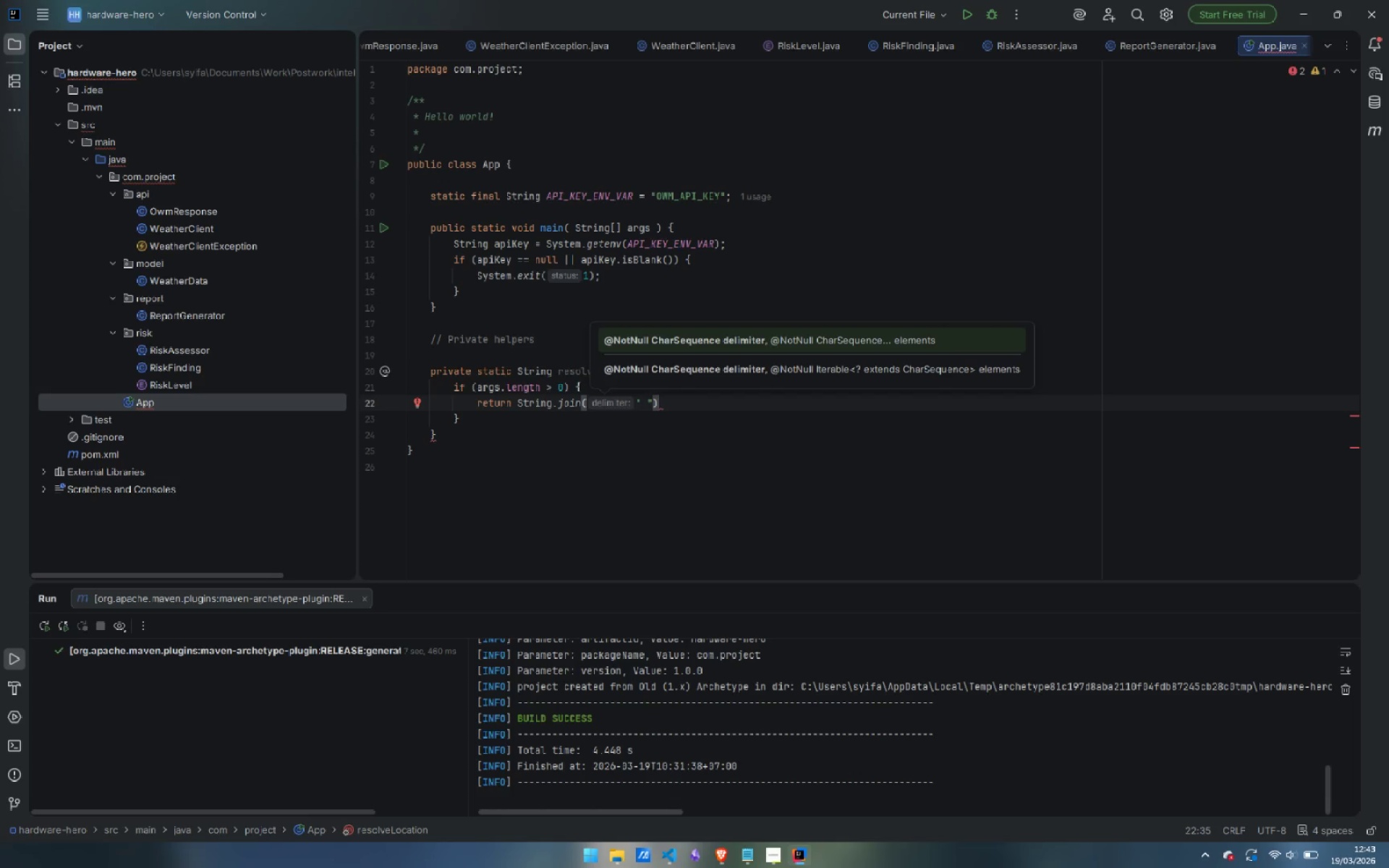 
type(, arg)
 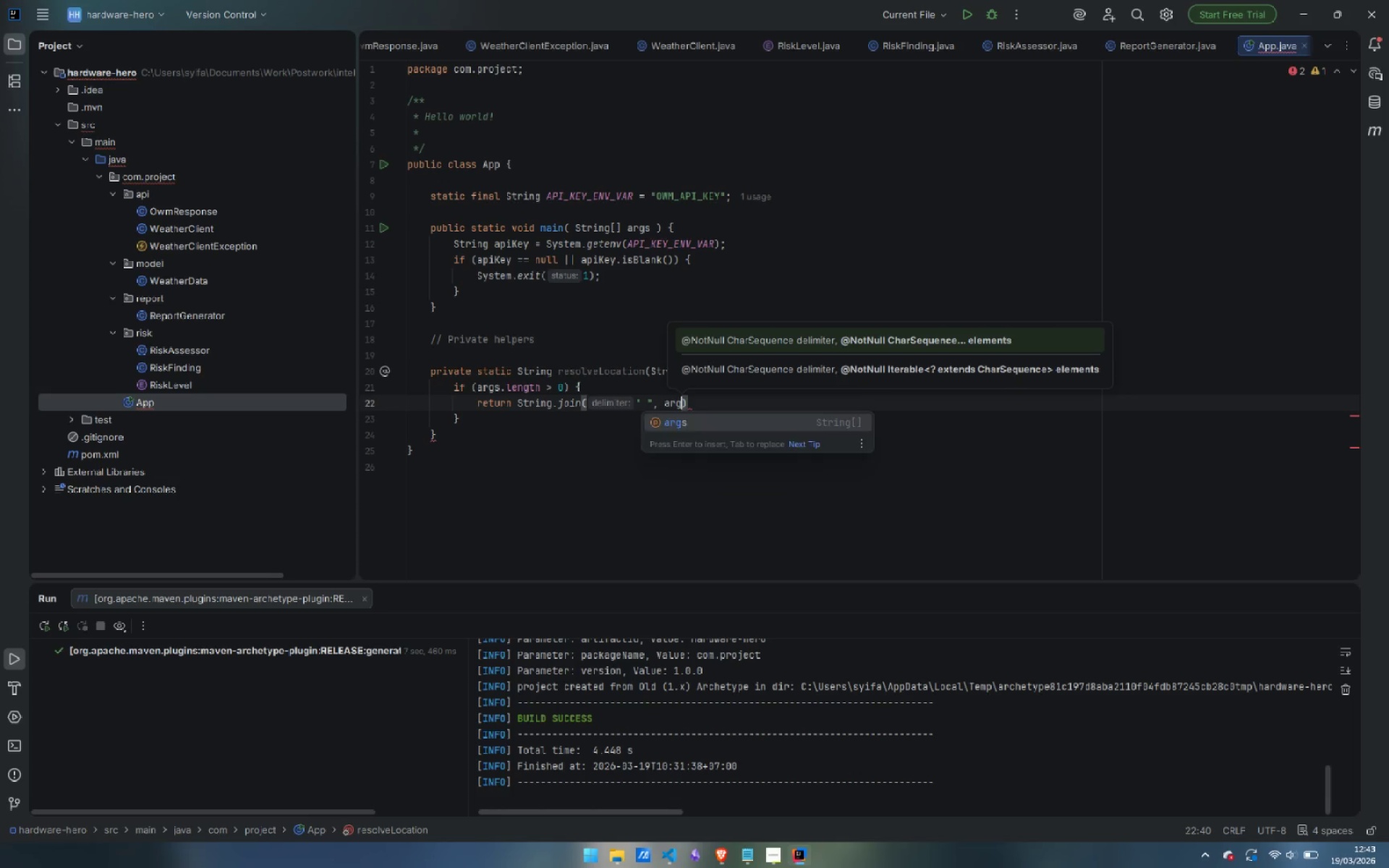 
key(Enter)
 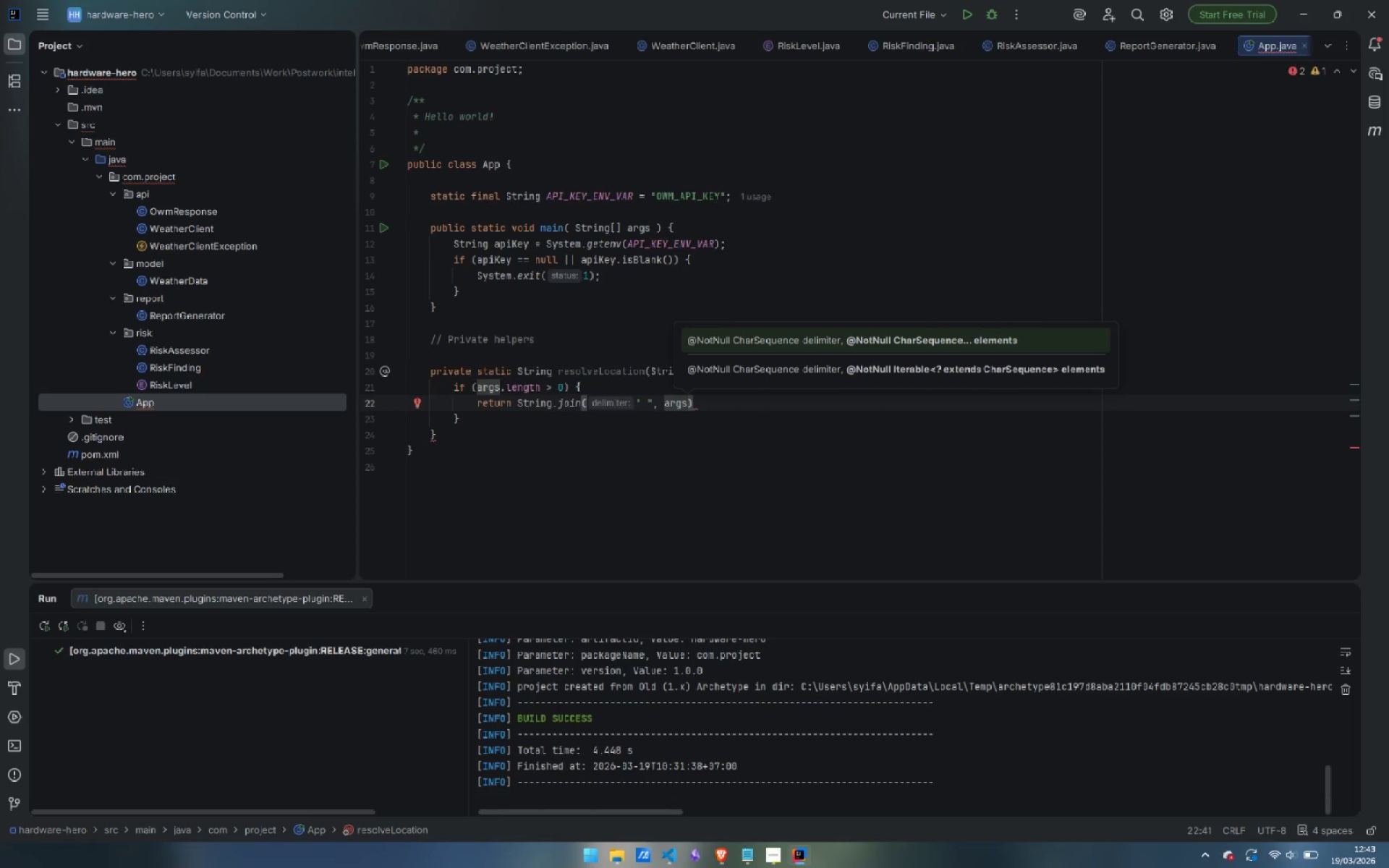 
key(ArrowRight)
 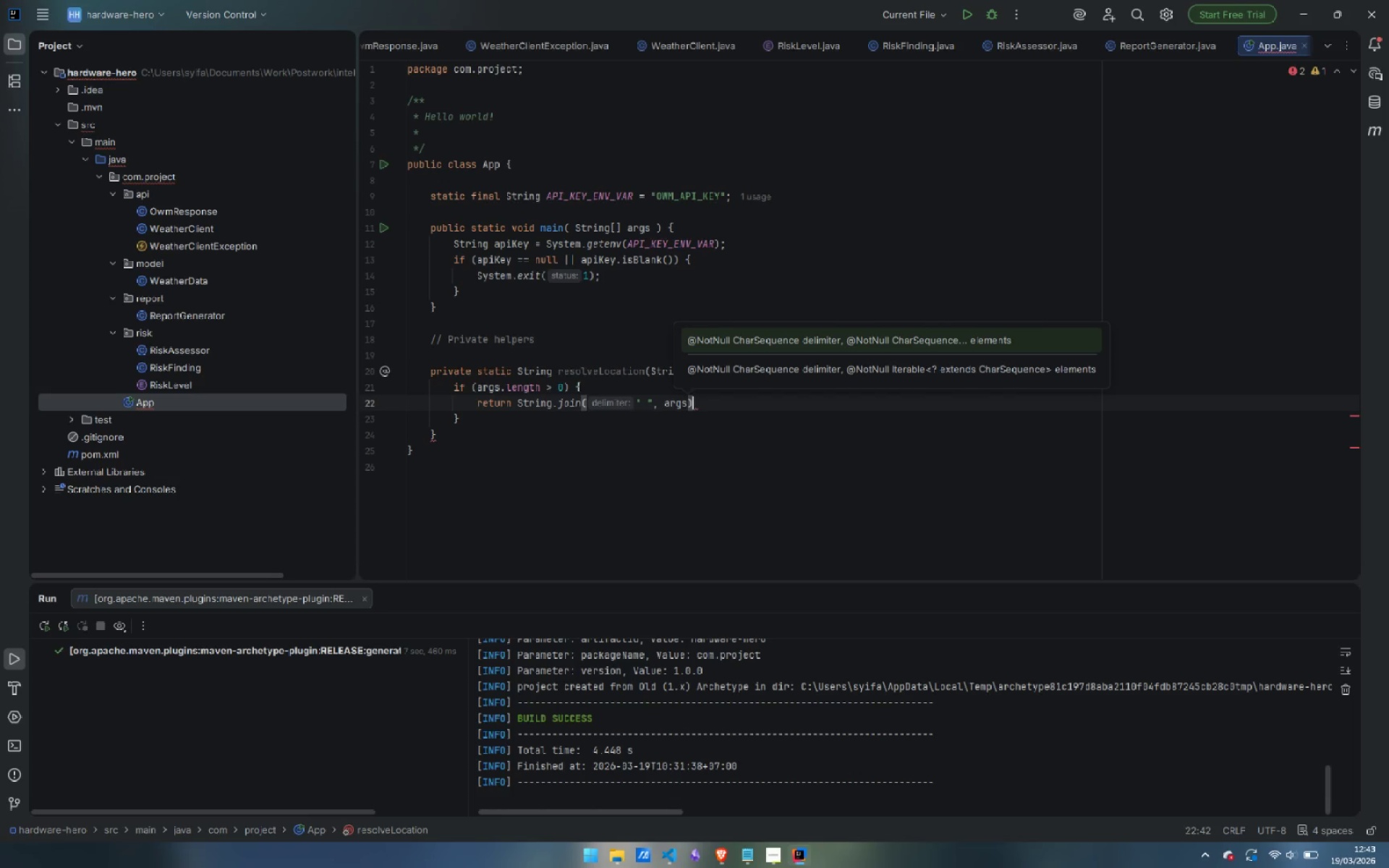 
type(.tr)
 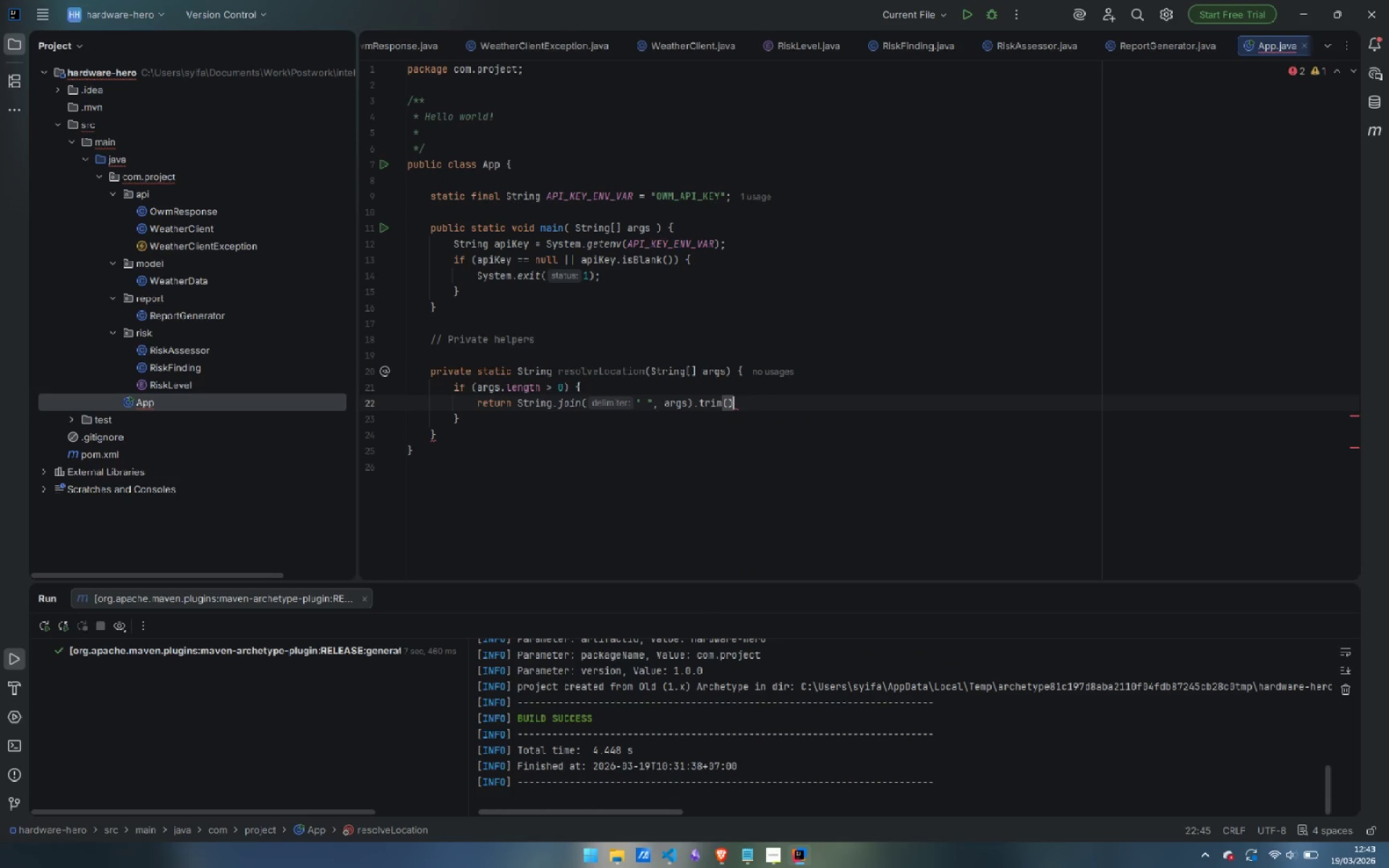 
key(Enter)
 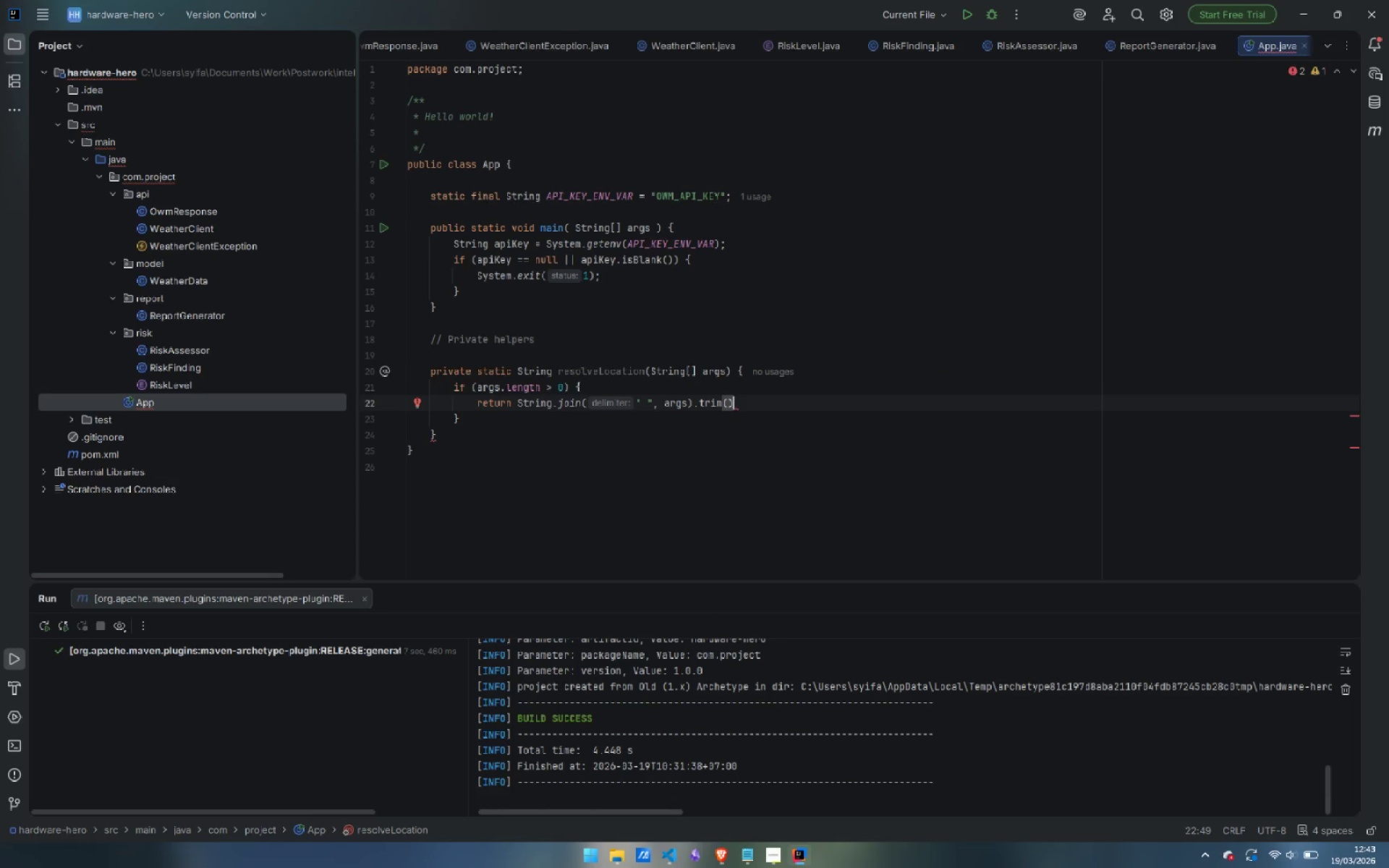 
key(Semicolon)
 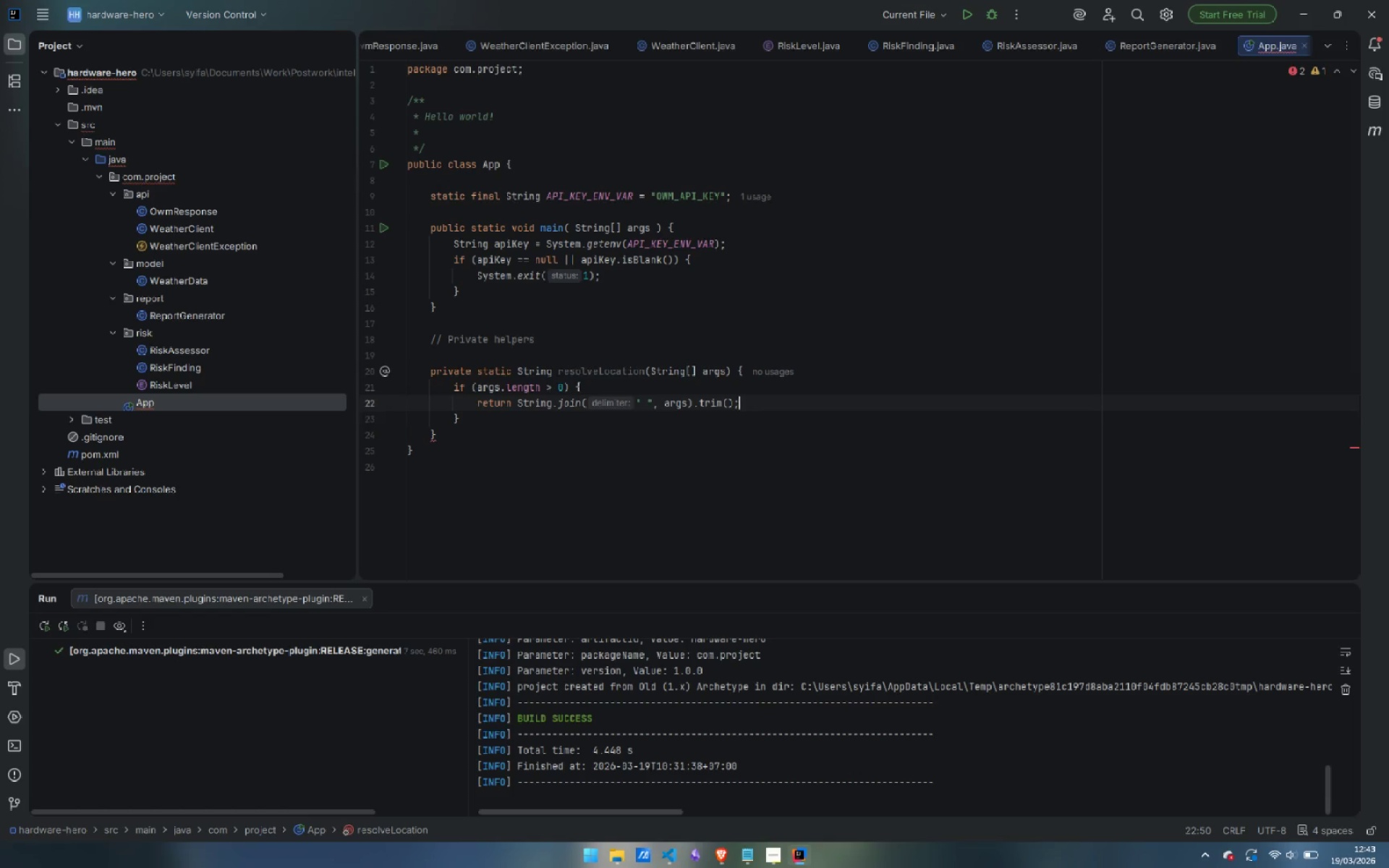 
key(ArrowDown)
 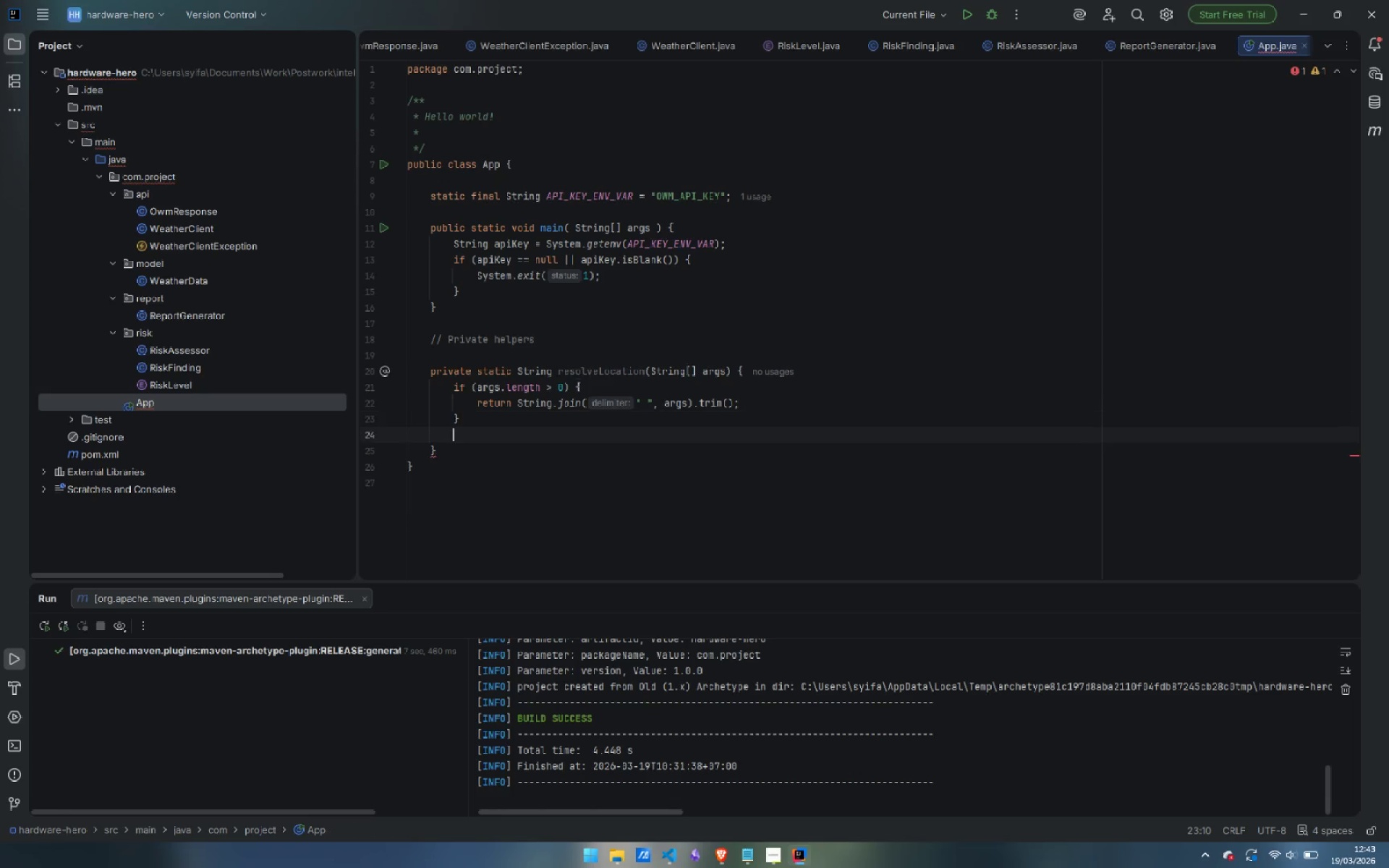 
key(Enter)
 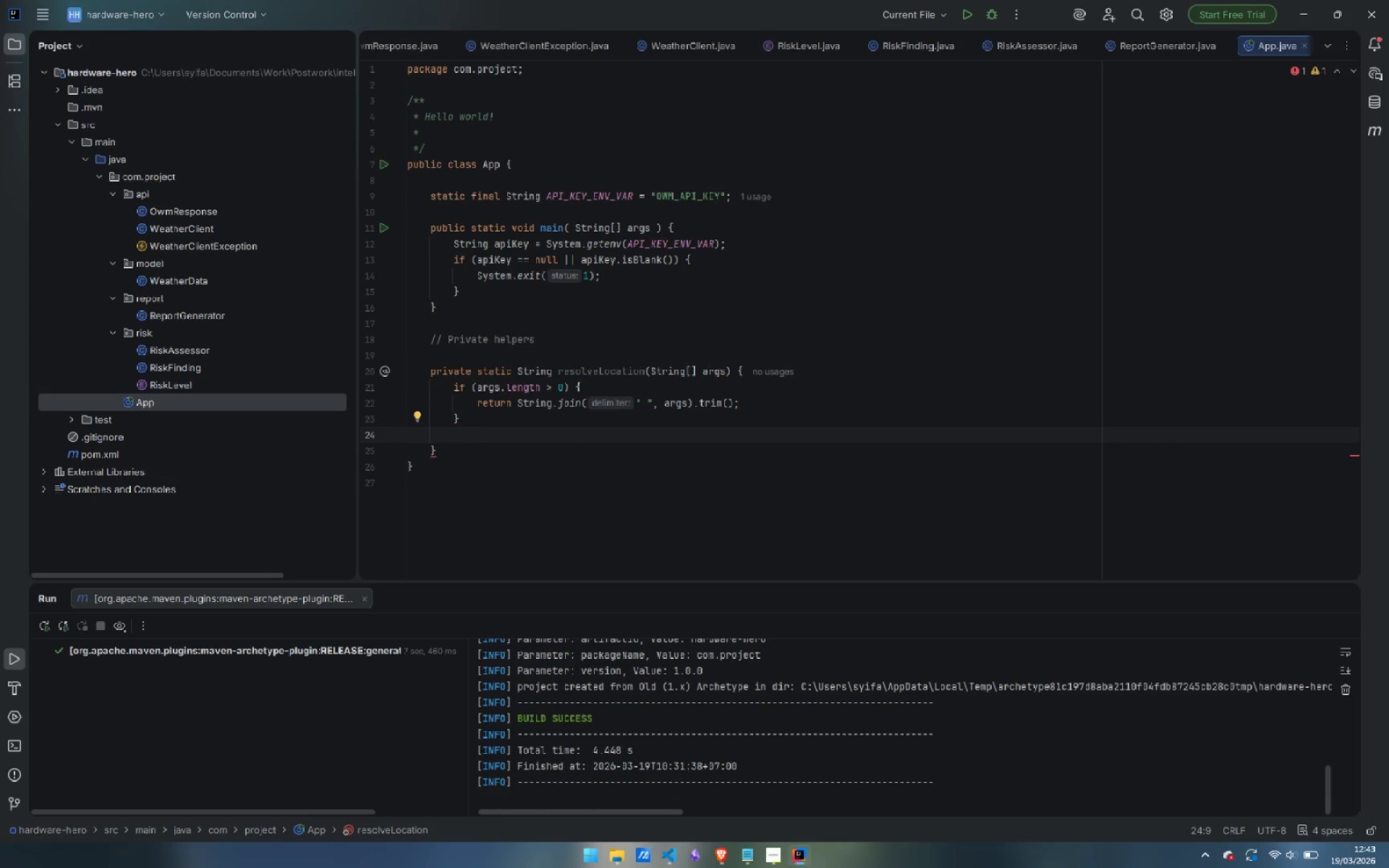 
type(sout)
 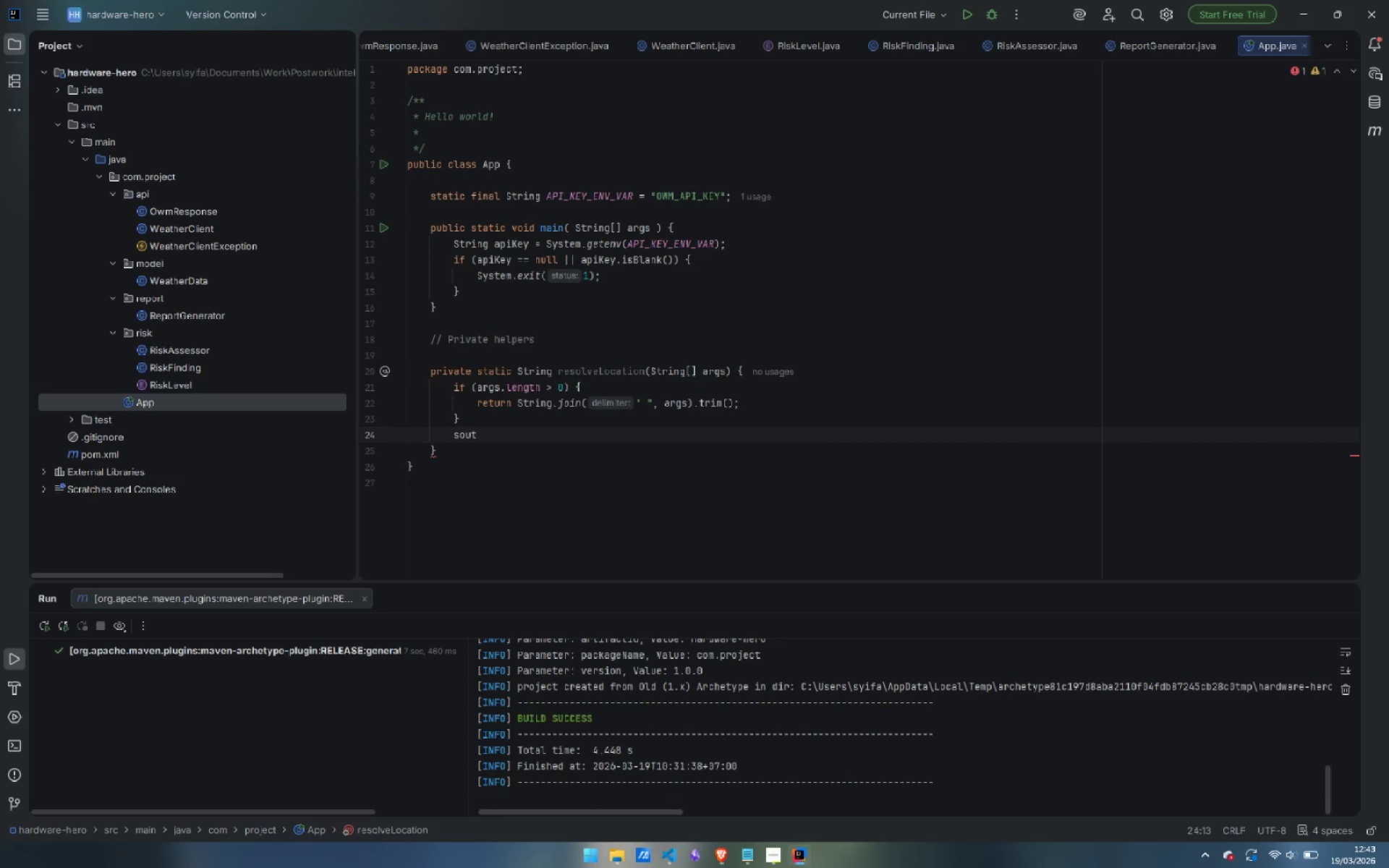 
key(Enter)
 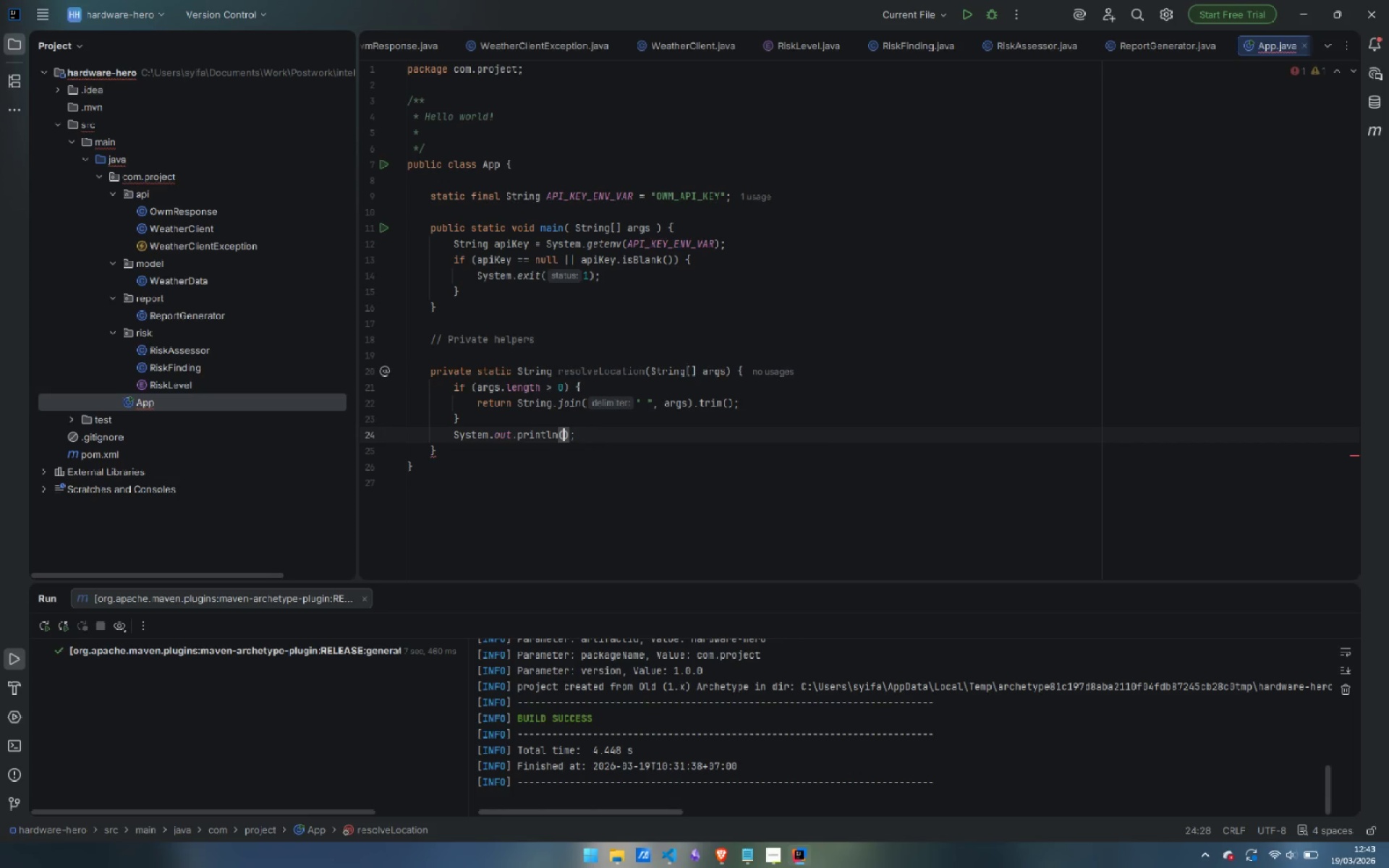 
key(ArrowLeft)
 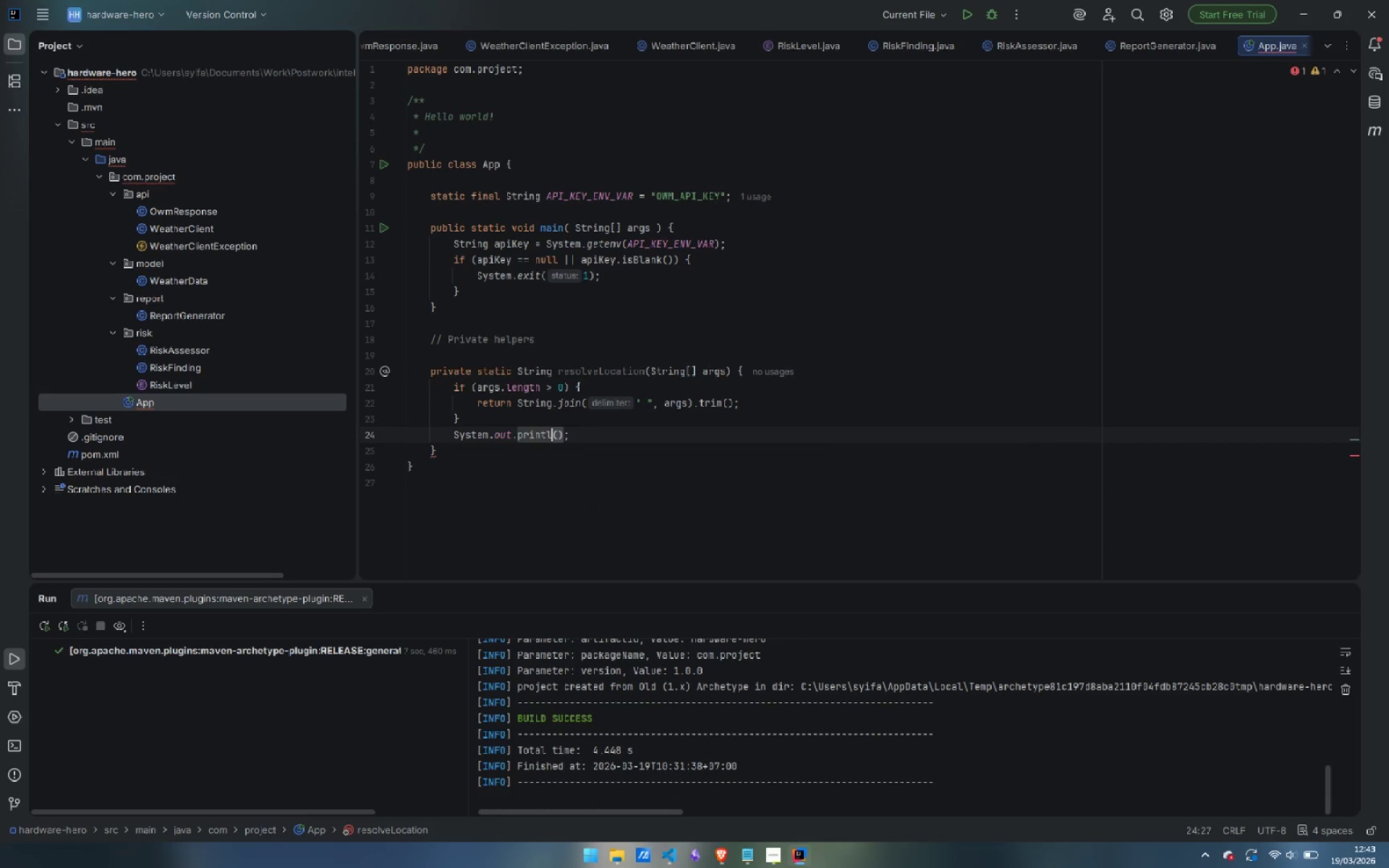 
key(Backspace)
 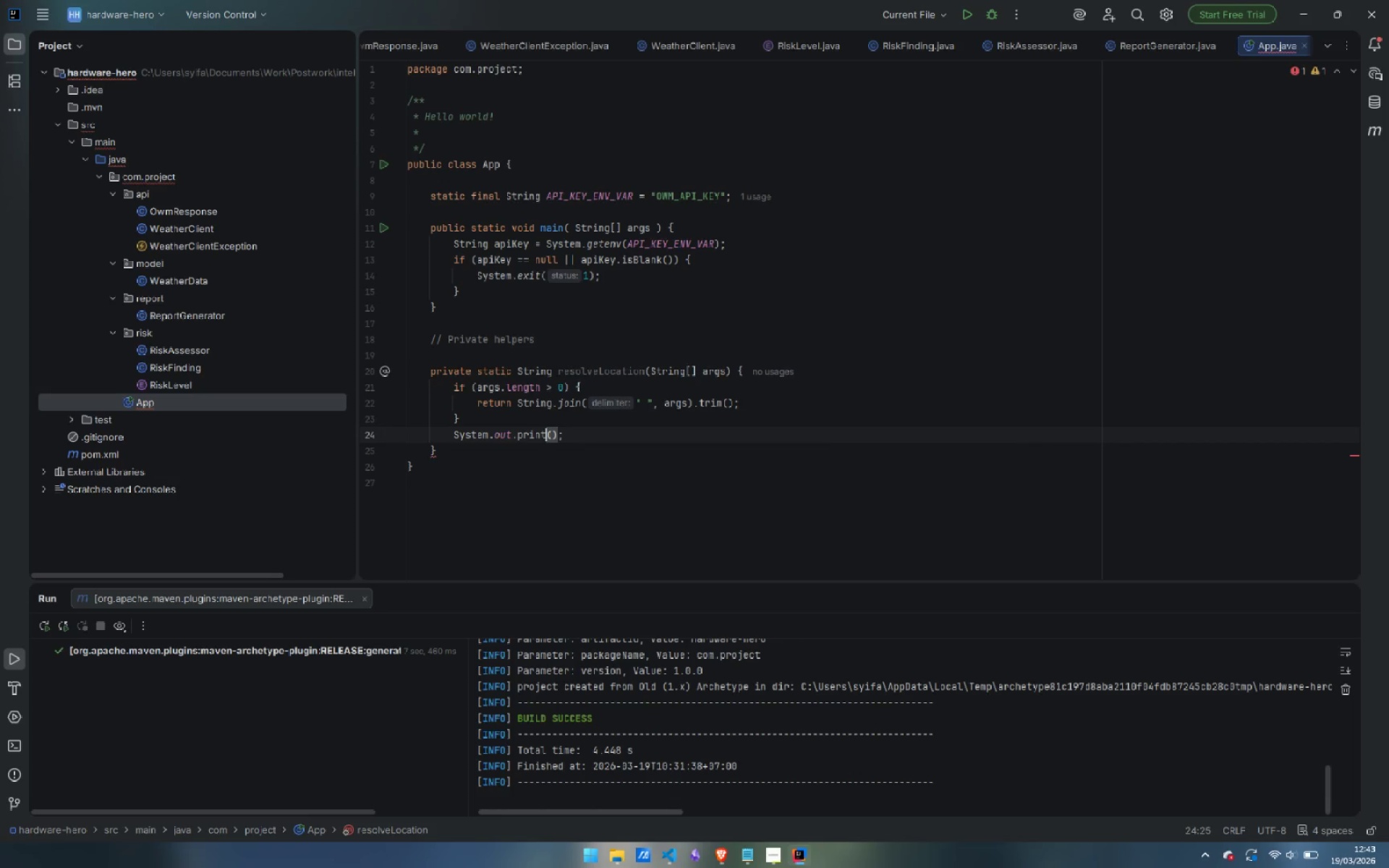 
key(Backspace)
 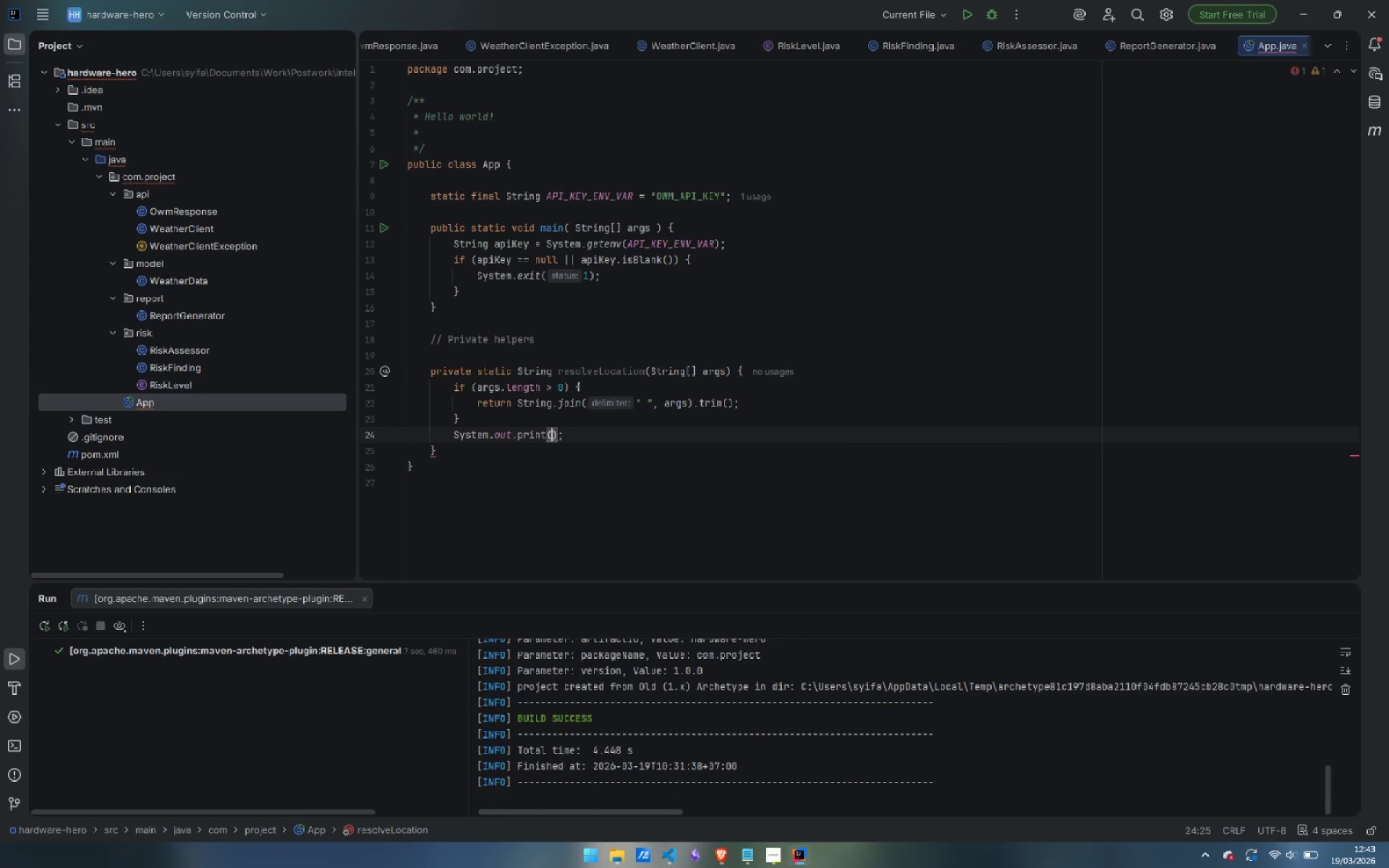 
key(ArrowRight)
 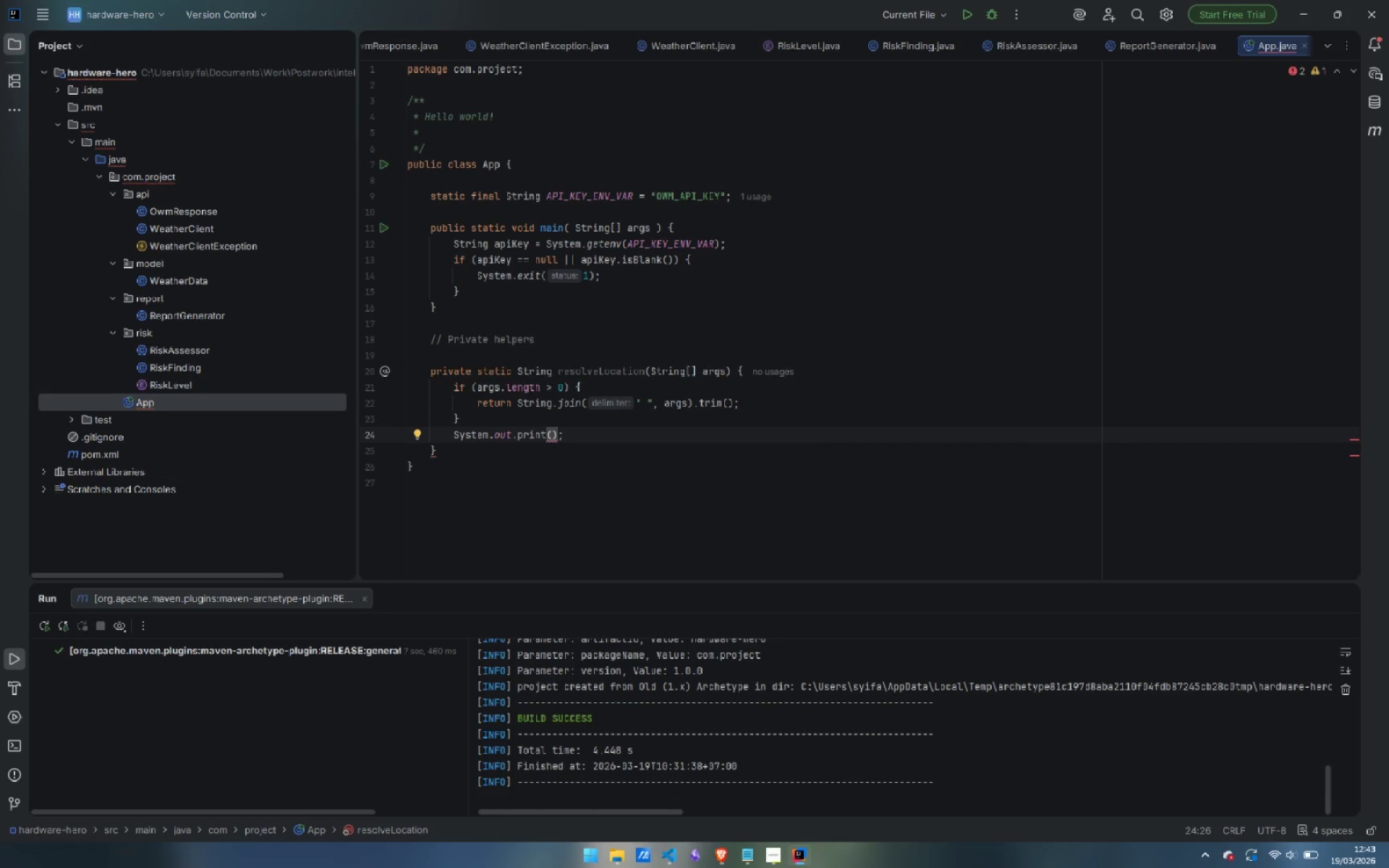 
type("entr)
key(Backspace)
key(Backspace)
key(Backspace)
key(Backspace)
type(Enter city name or ZIP code (e.g. `)
key(Backspace)
type(\"Jakarta.)
key(Backspace)
type(,ID\ or \"10001,US\")
 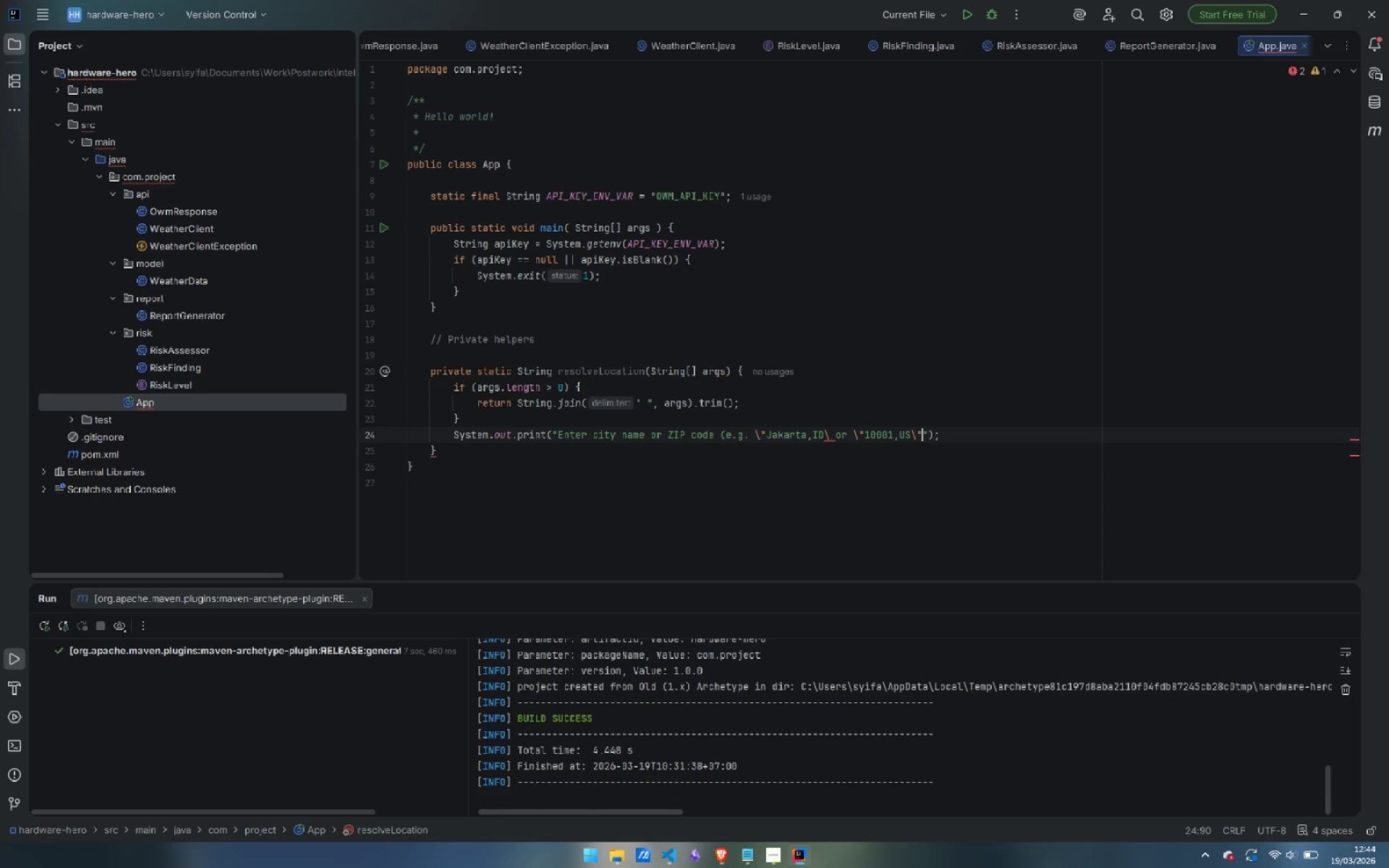 
wait(5.01)
 